 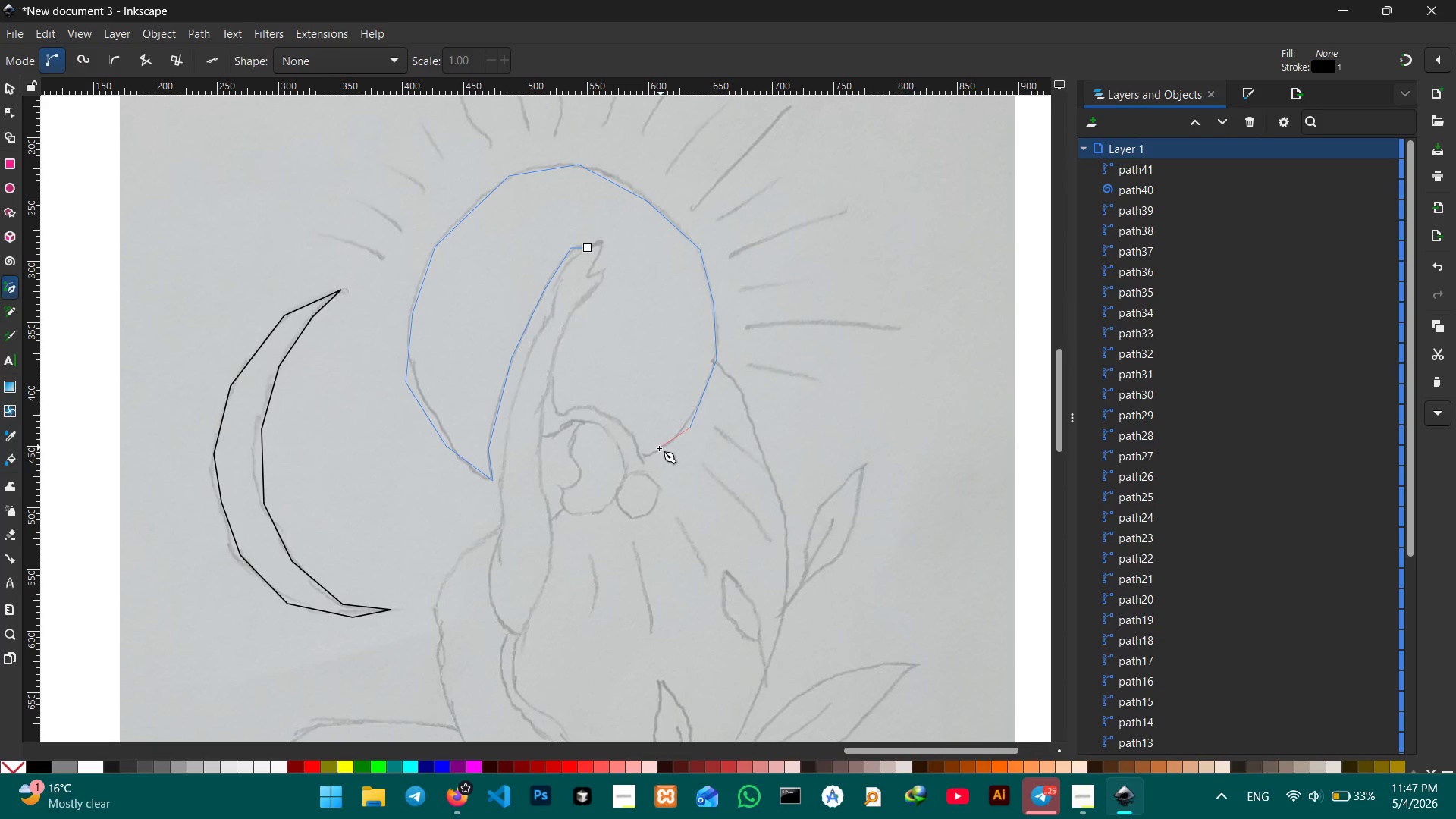 
left_click([643, 460])
 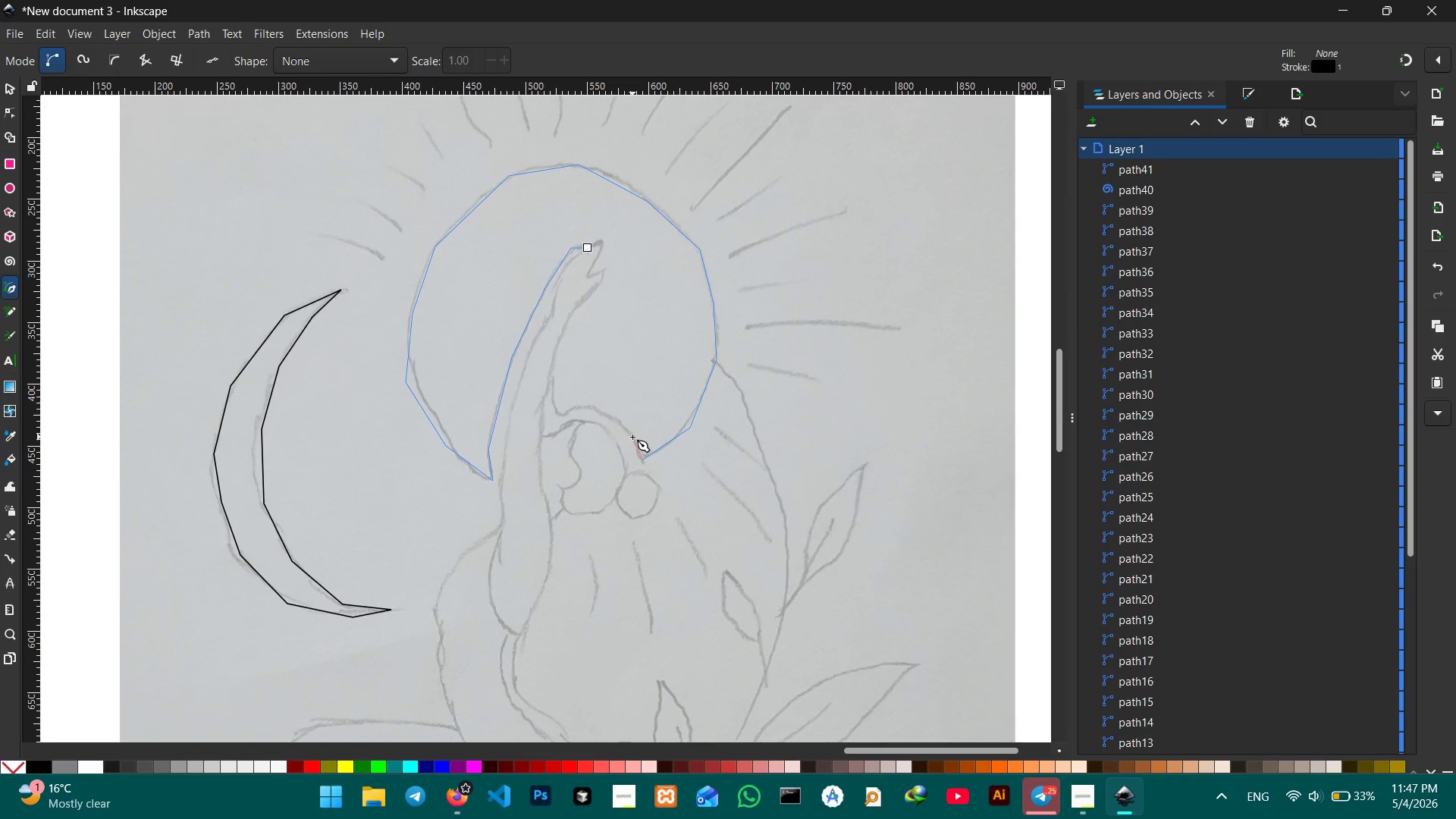 
left_click([632, 437])
 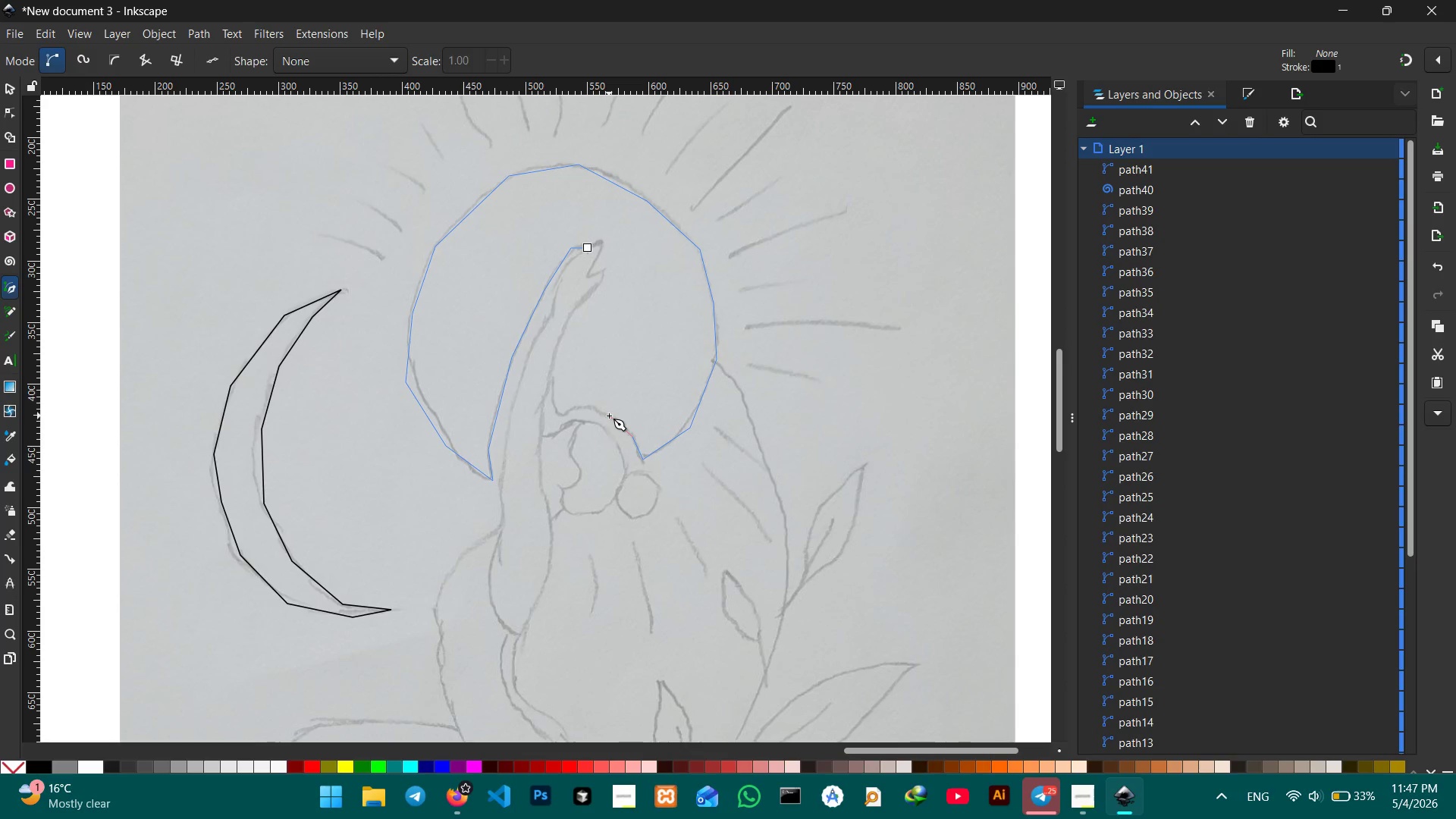 
double_click([609, 416])
 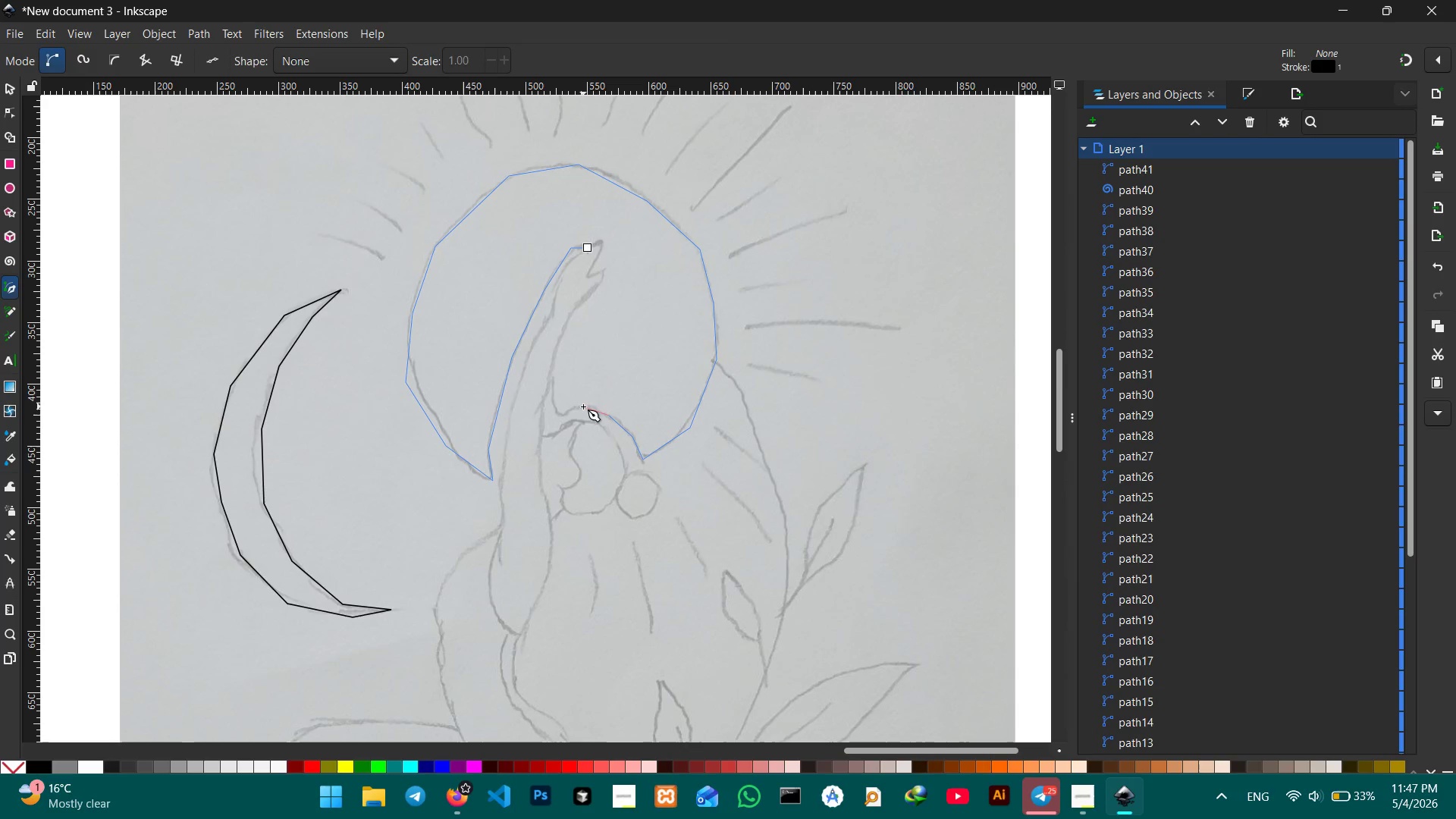 
left_click([588, 406])
 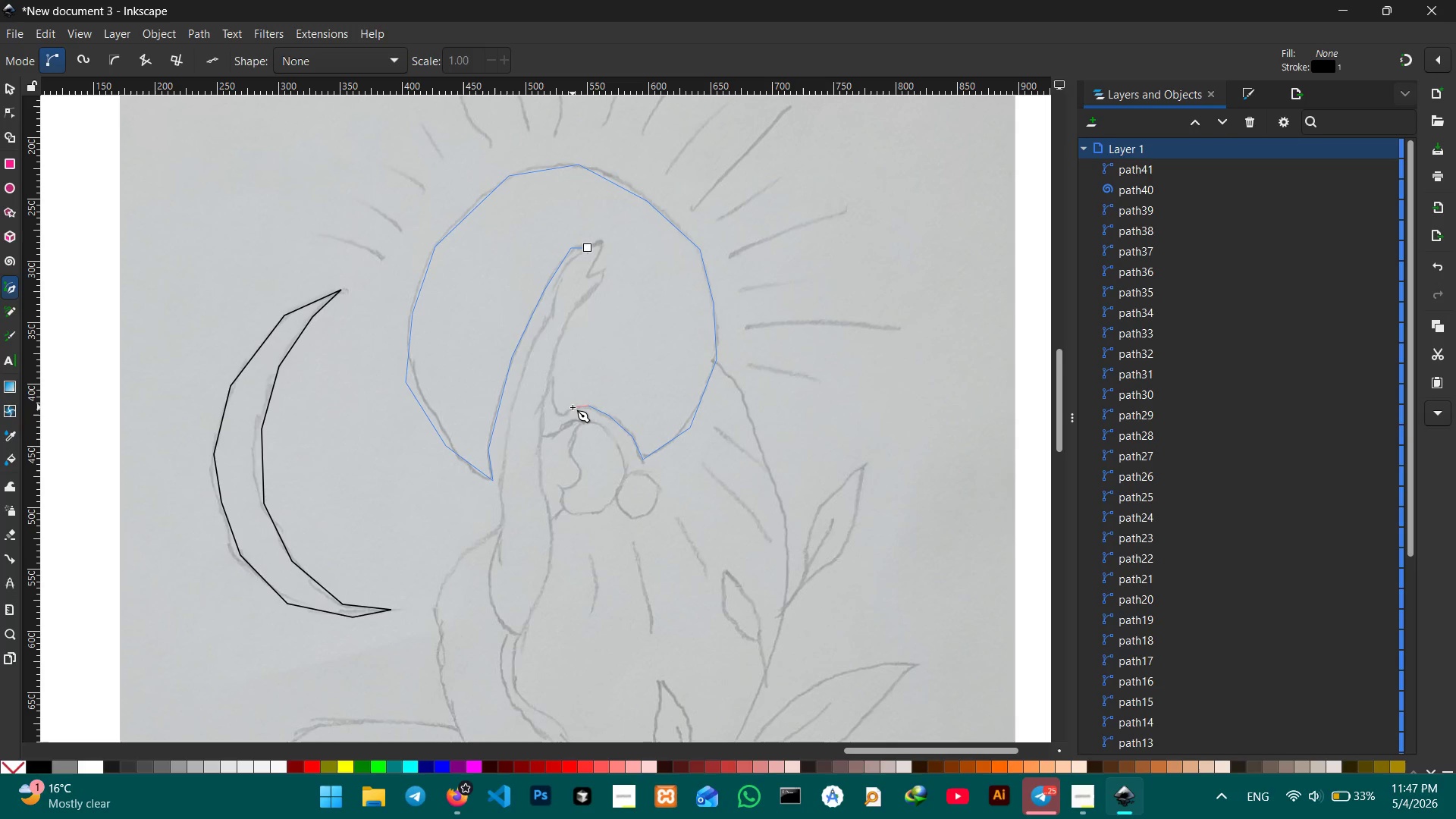 
left_click([573, 407])
 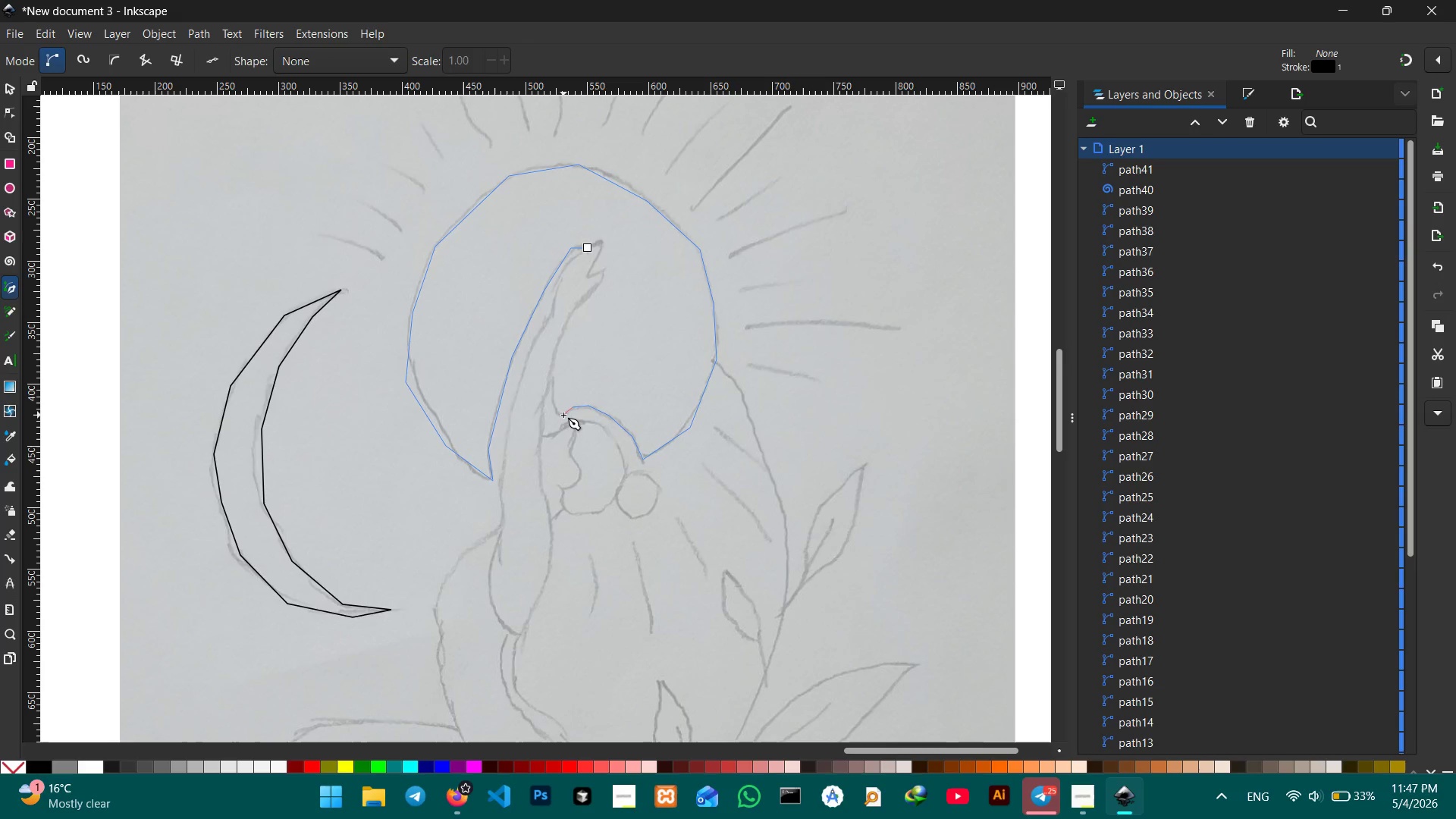 
left_click([561, 414])
 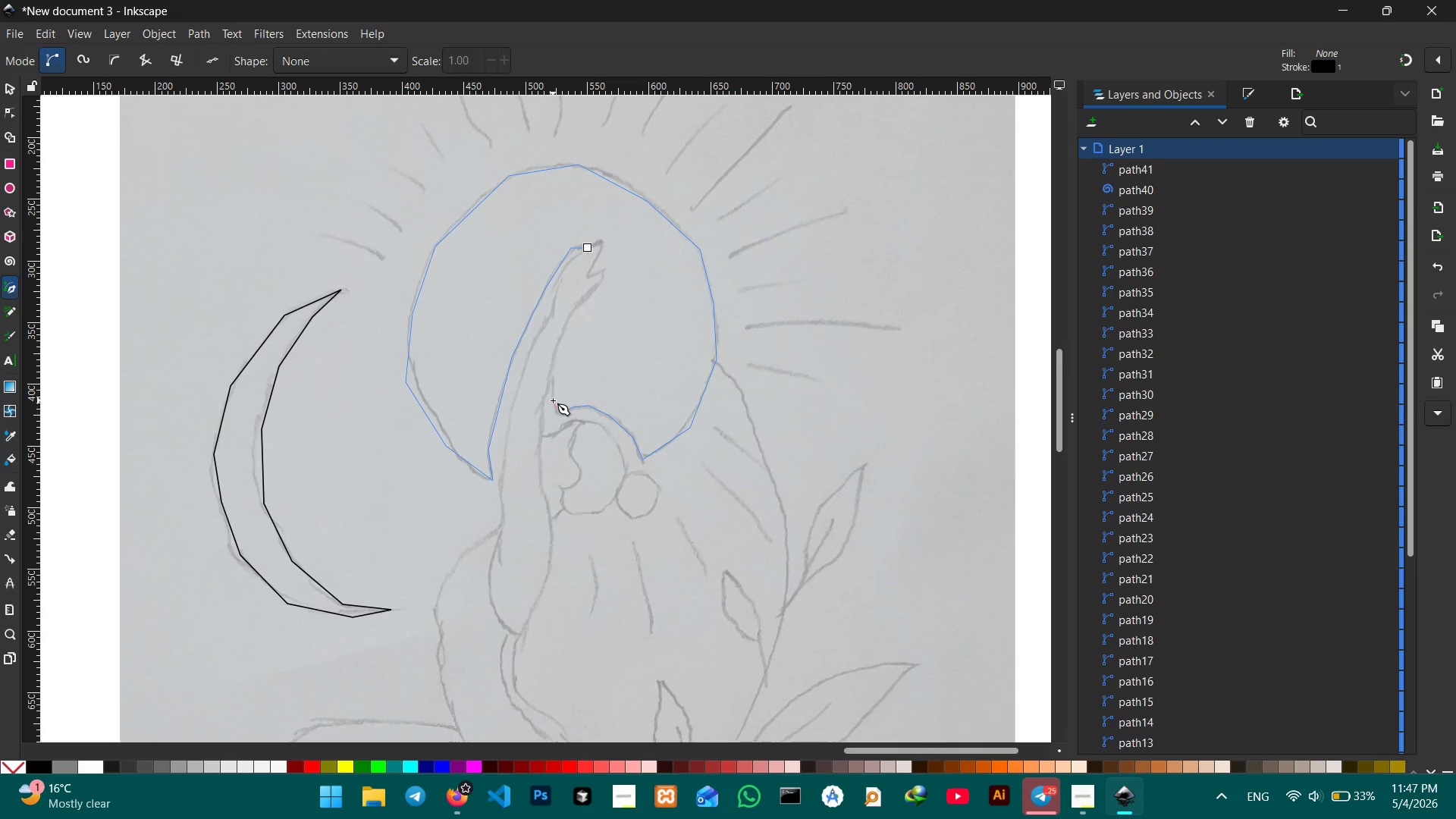 
left_click([553, 400])
 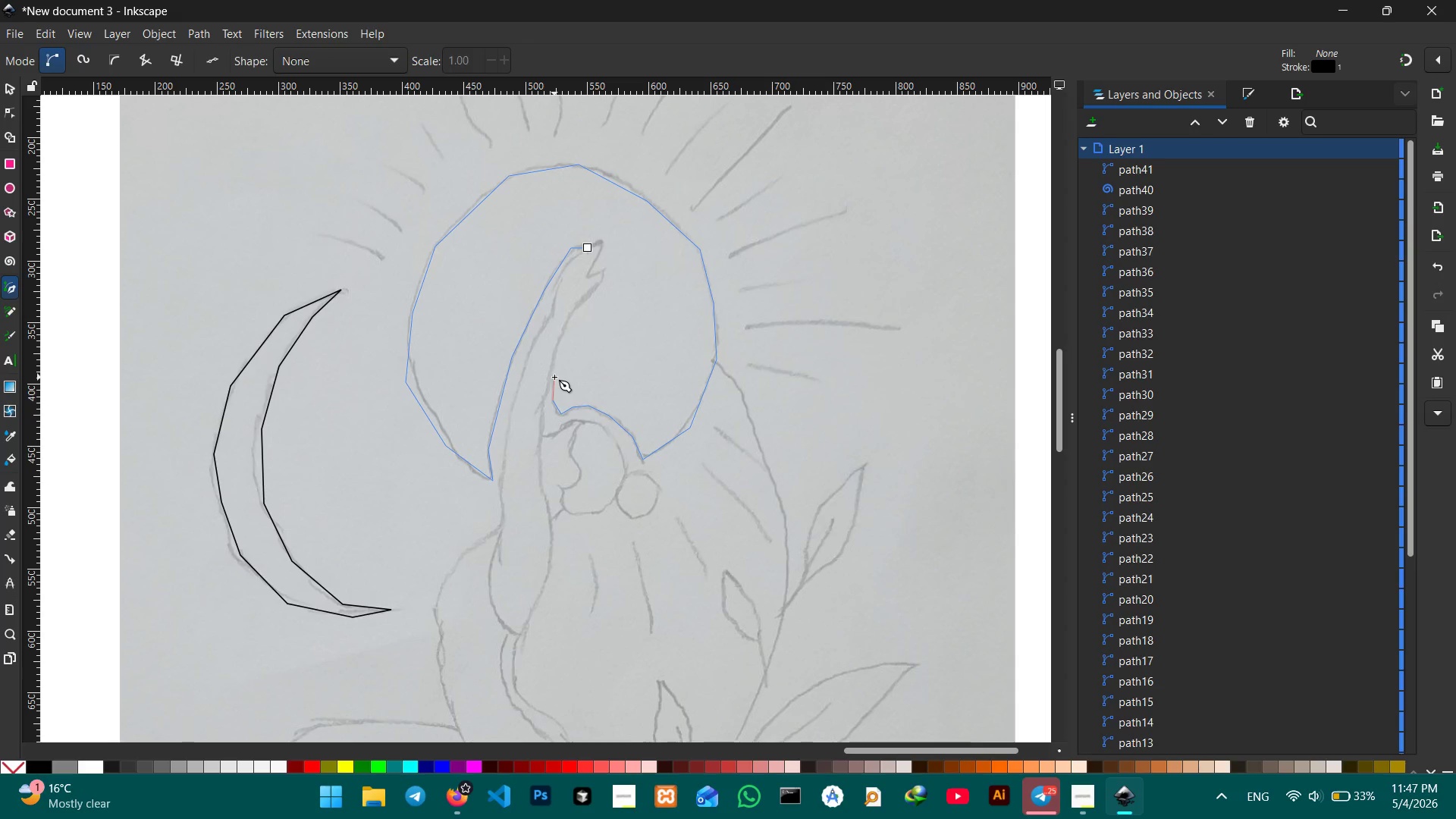 
left_click([554, 377])
 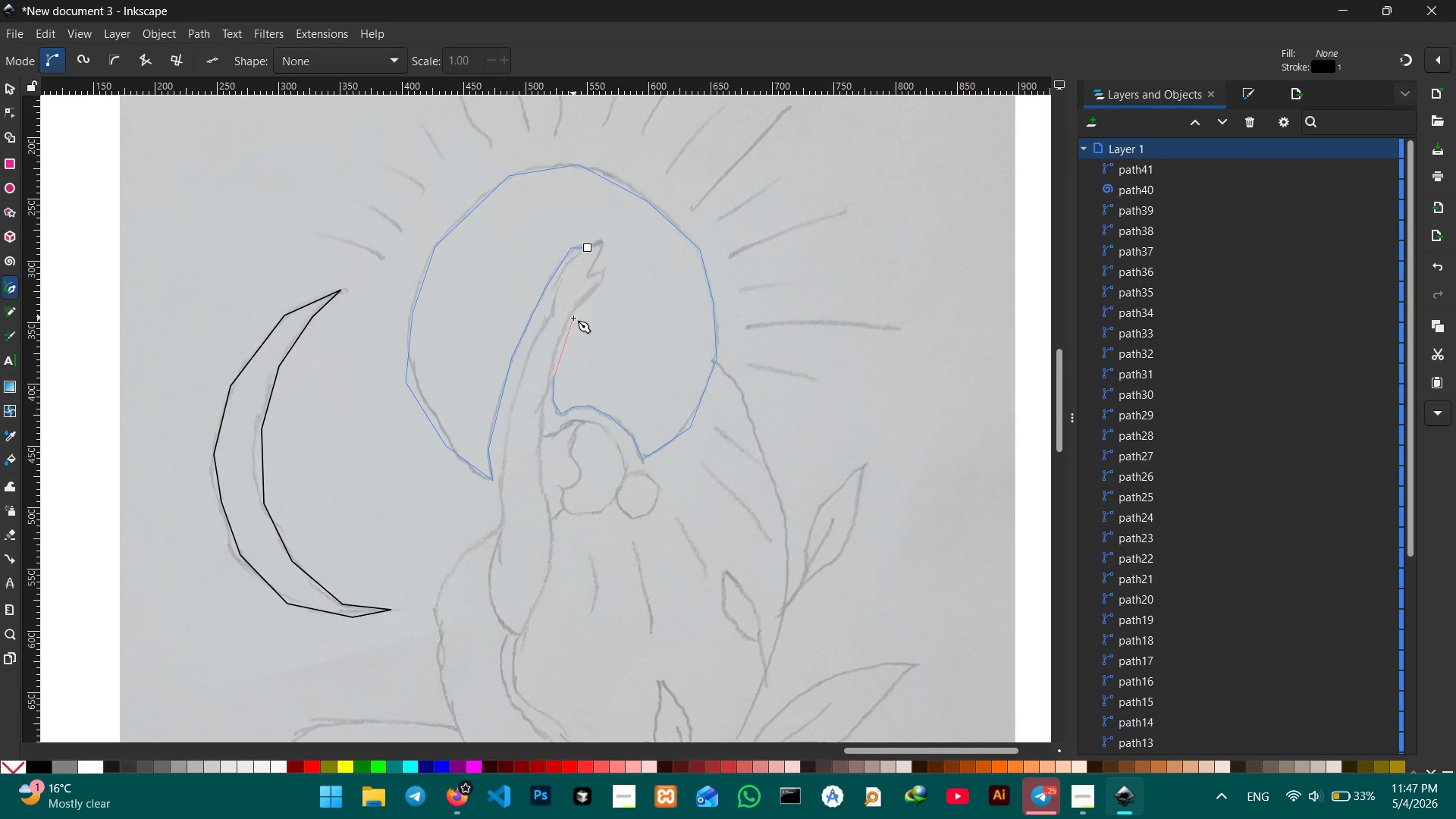 
left_click([583, 251])
 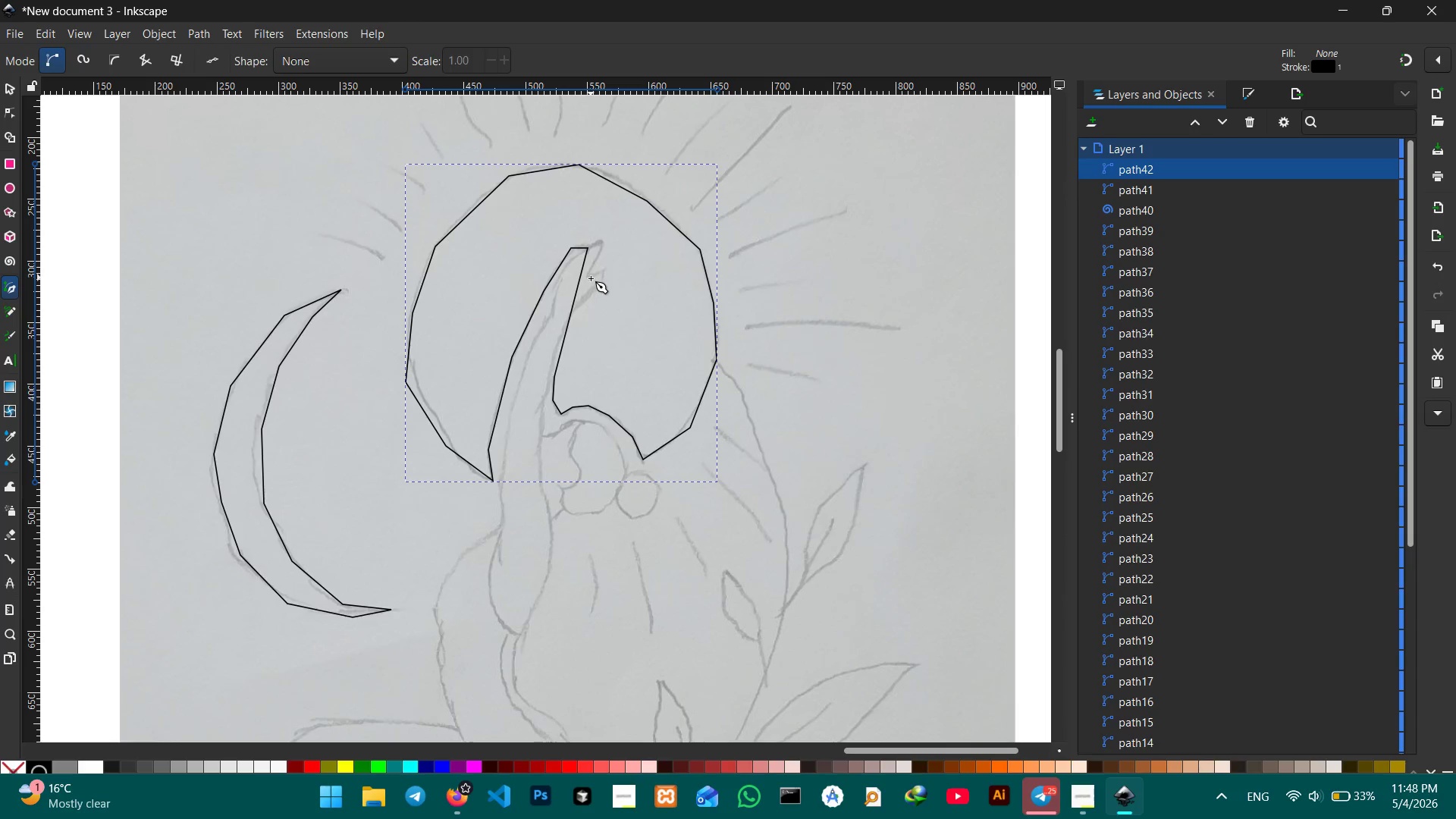 
left_click([589, 277])
 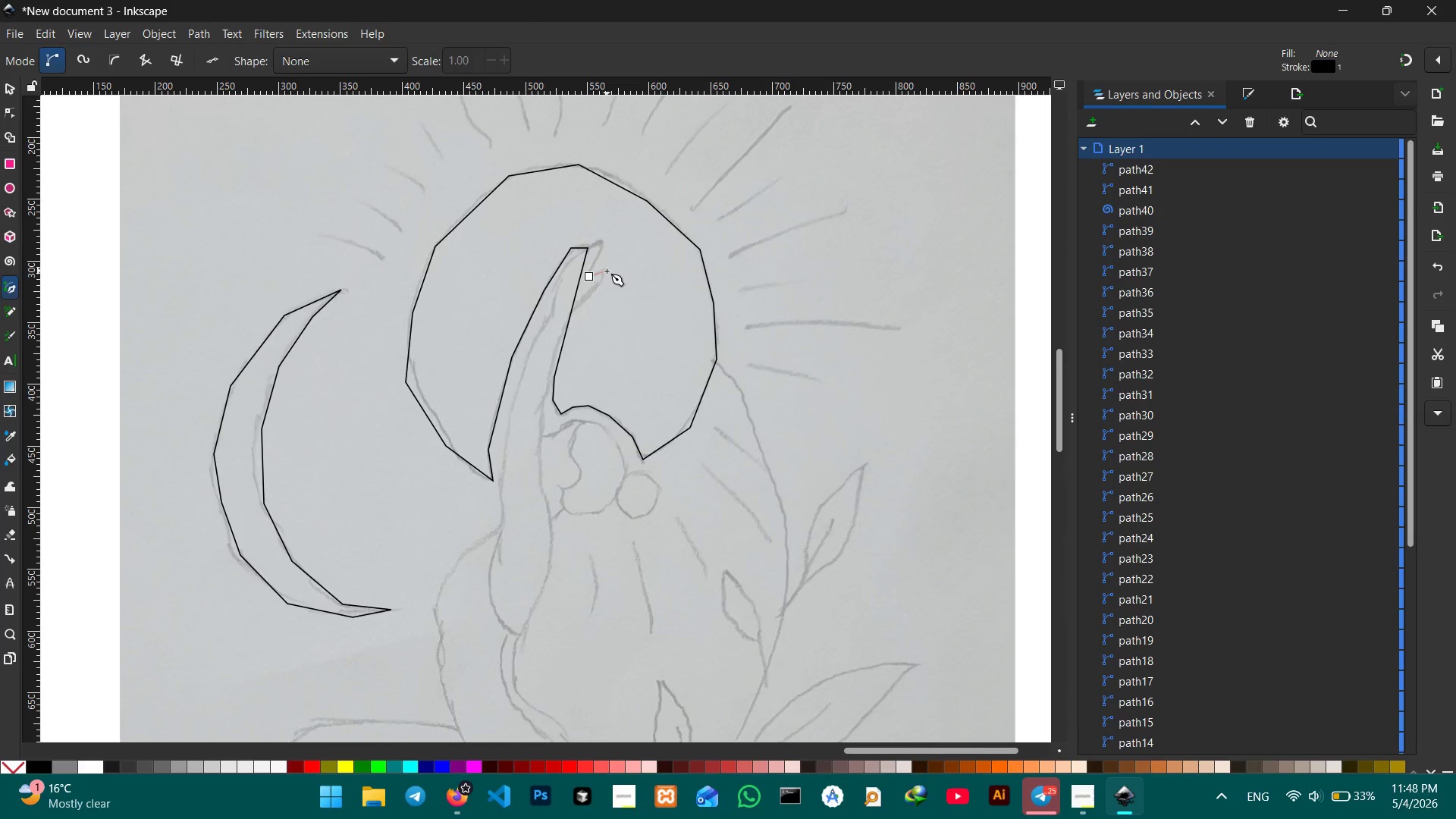 
left_click([606, 271])
 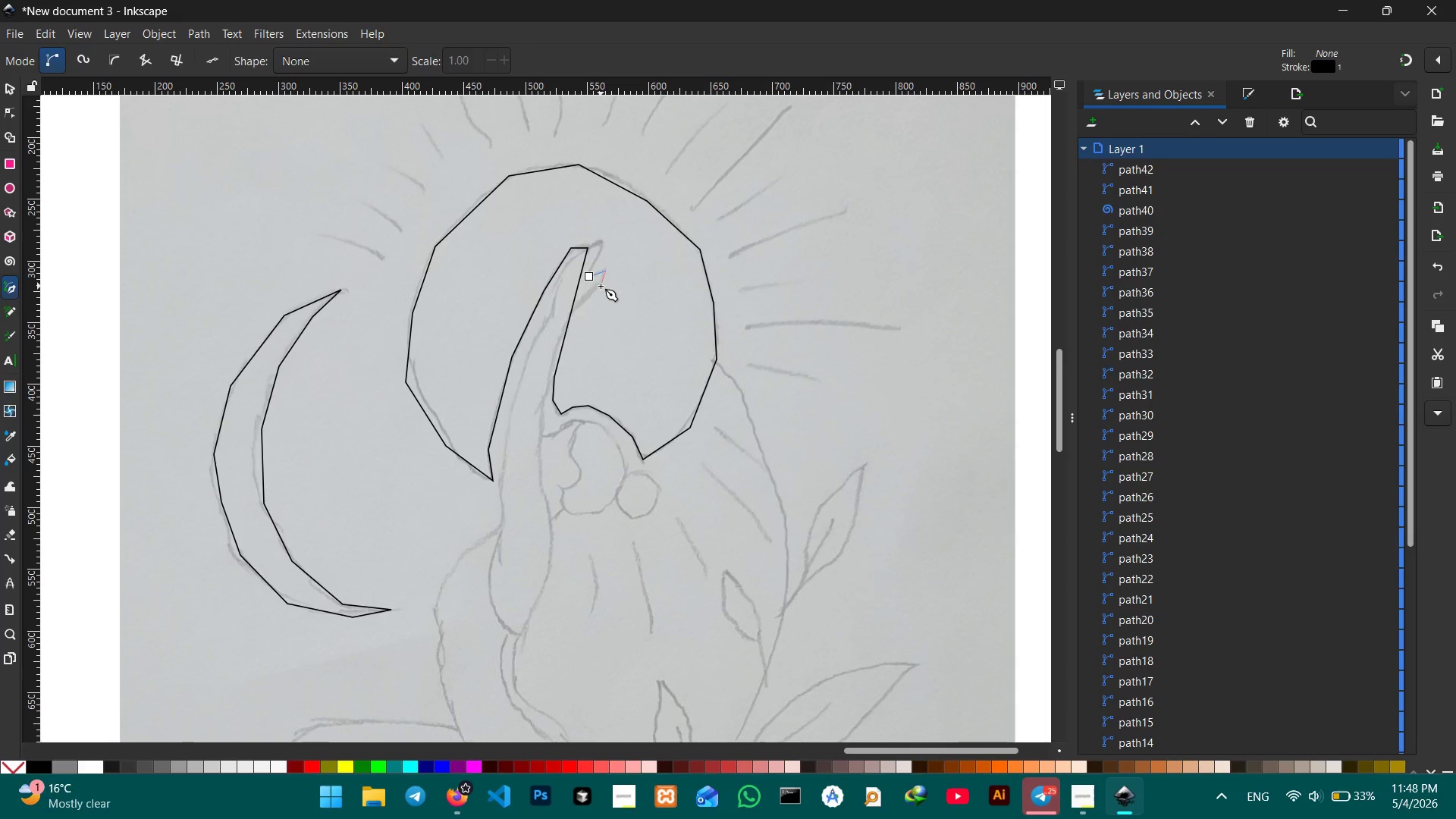 
left_click([601, 286])
 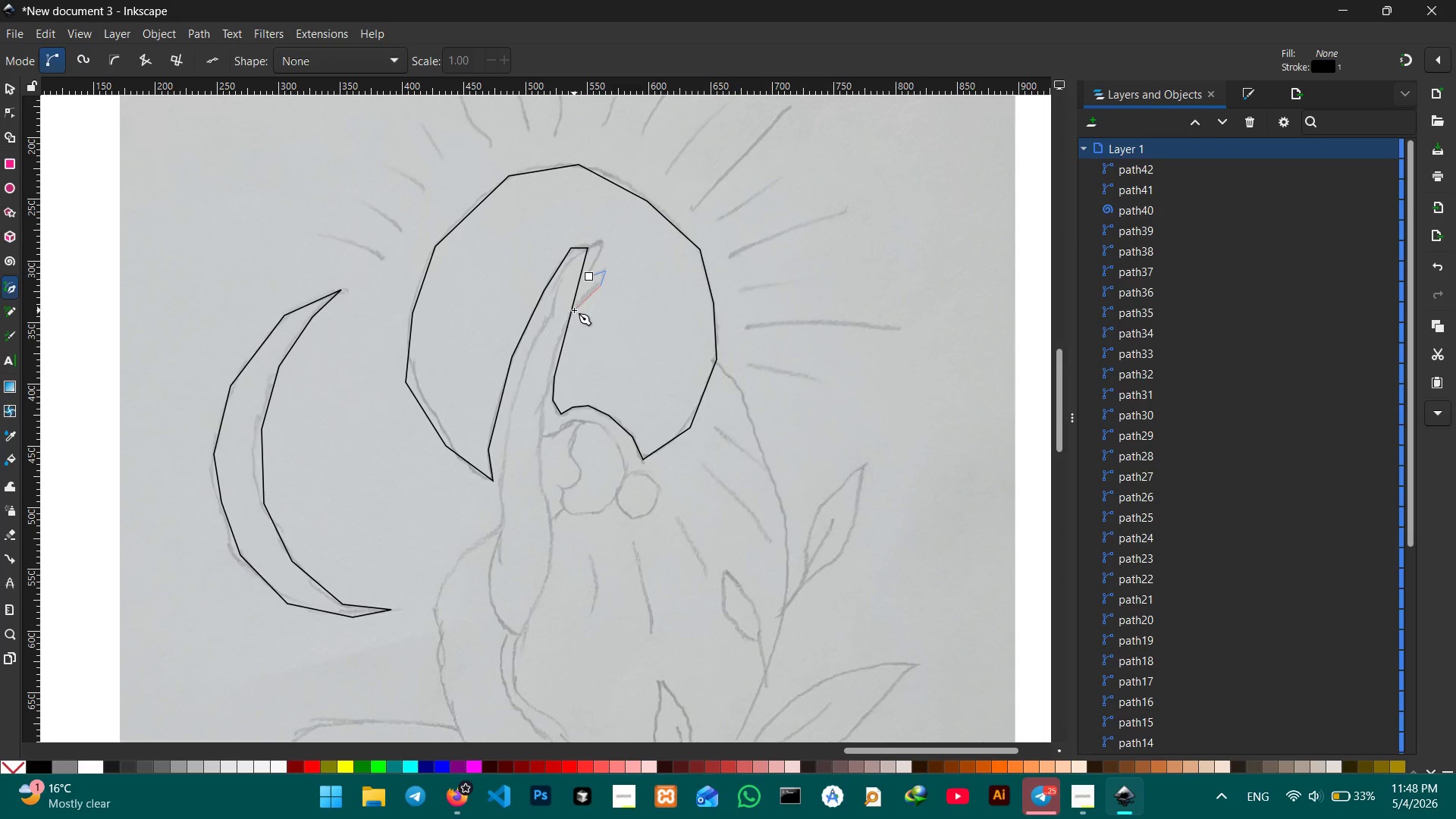 
left_click([573, 311])
 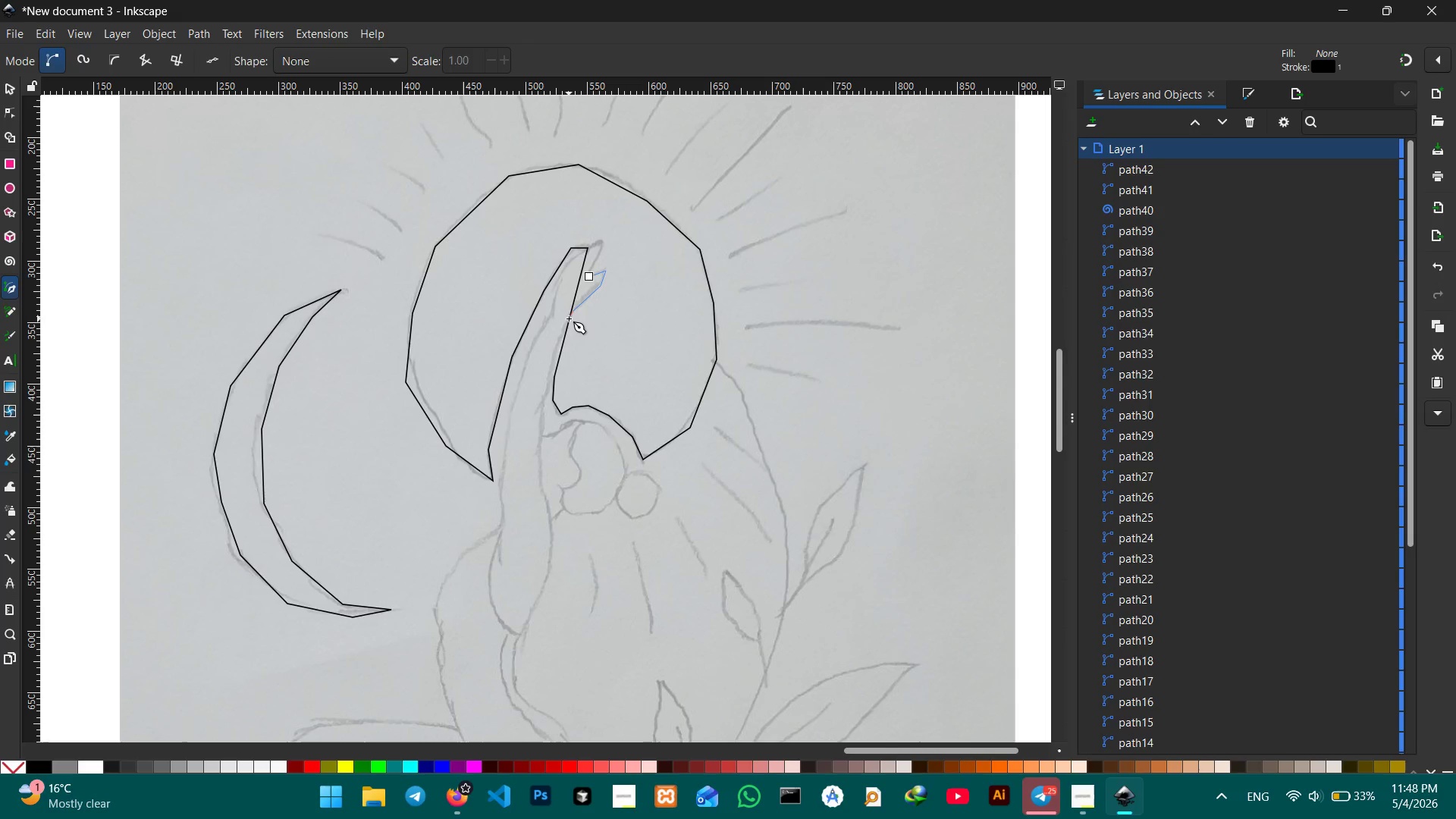 
key(Control+Z)
 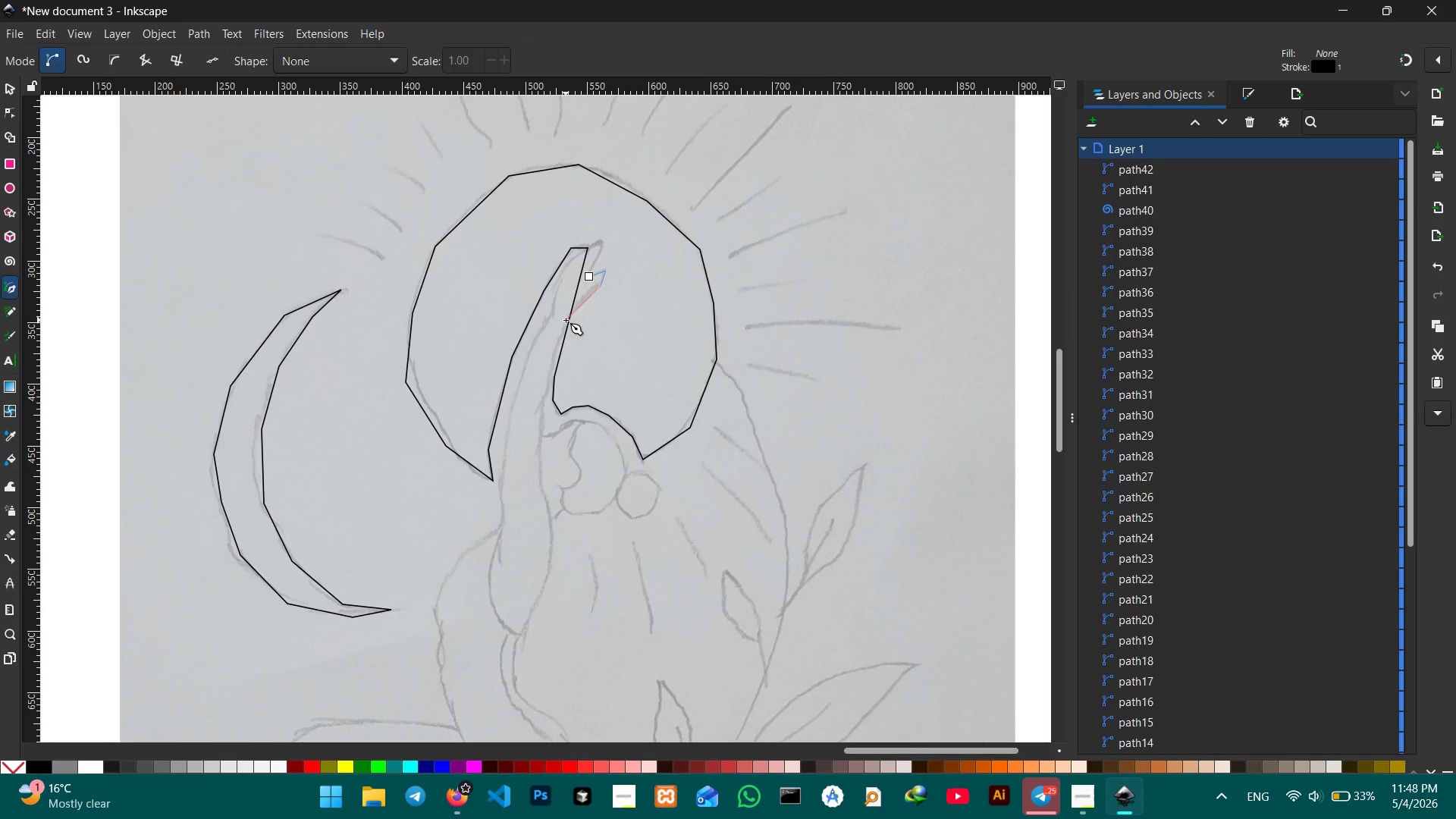 
left_click([566, 319])
 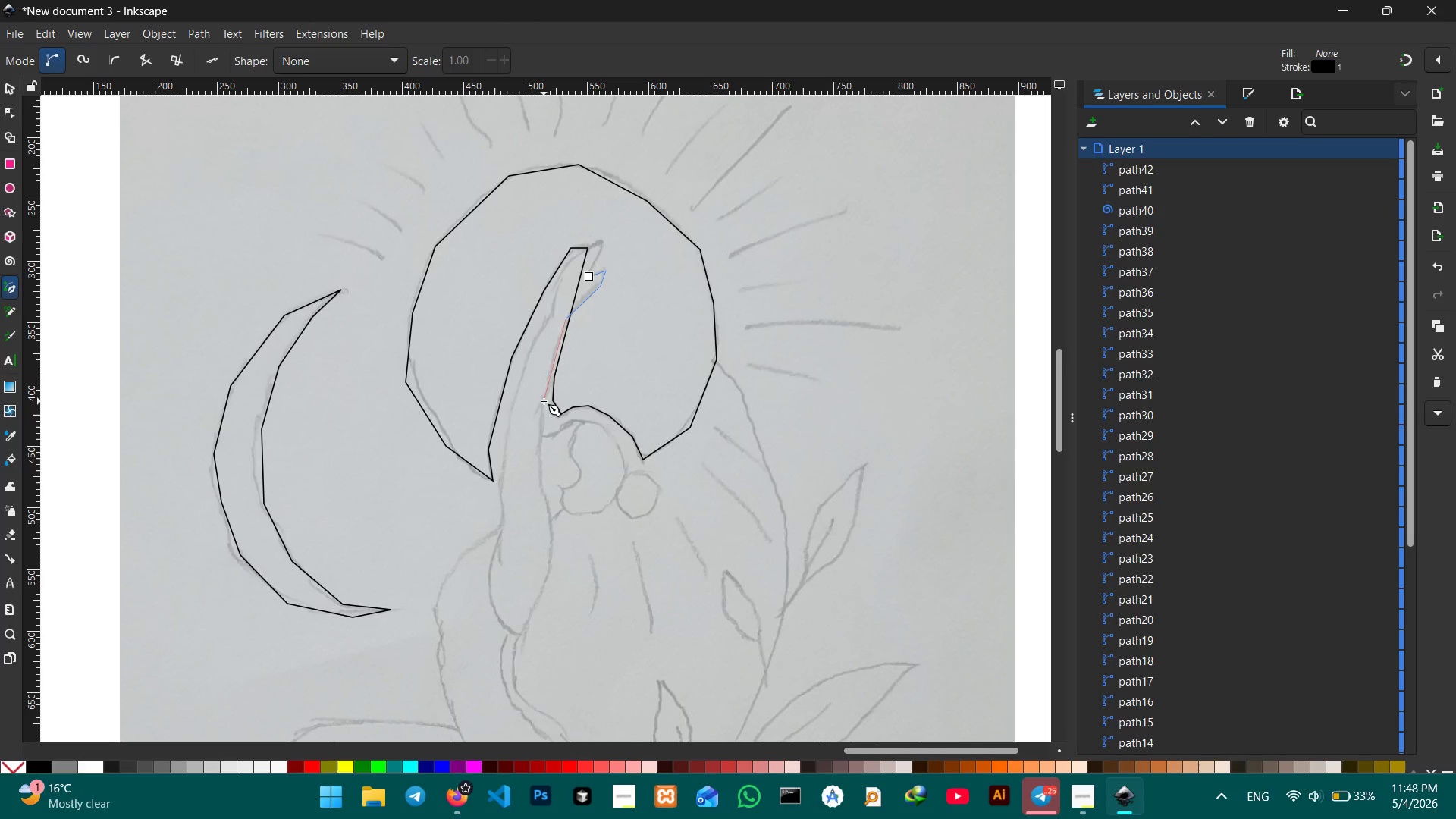 
left_click([545, 399])
 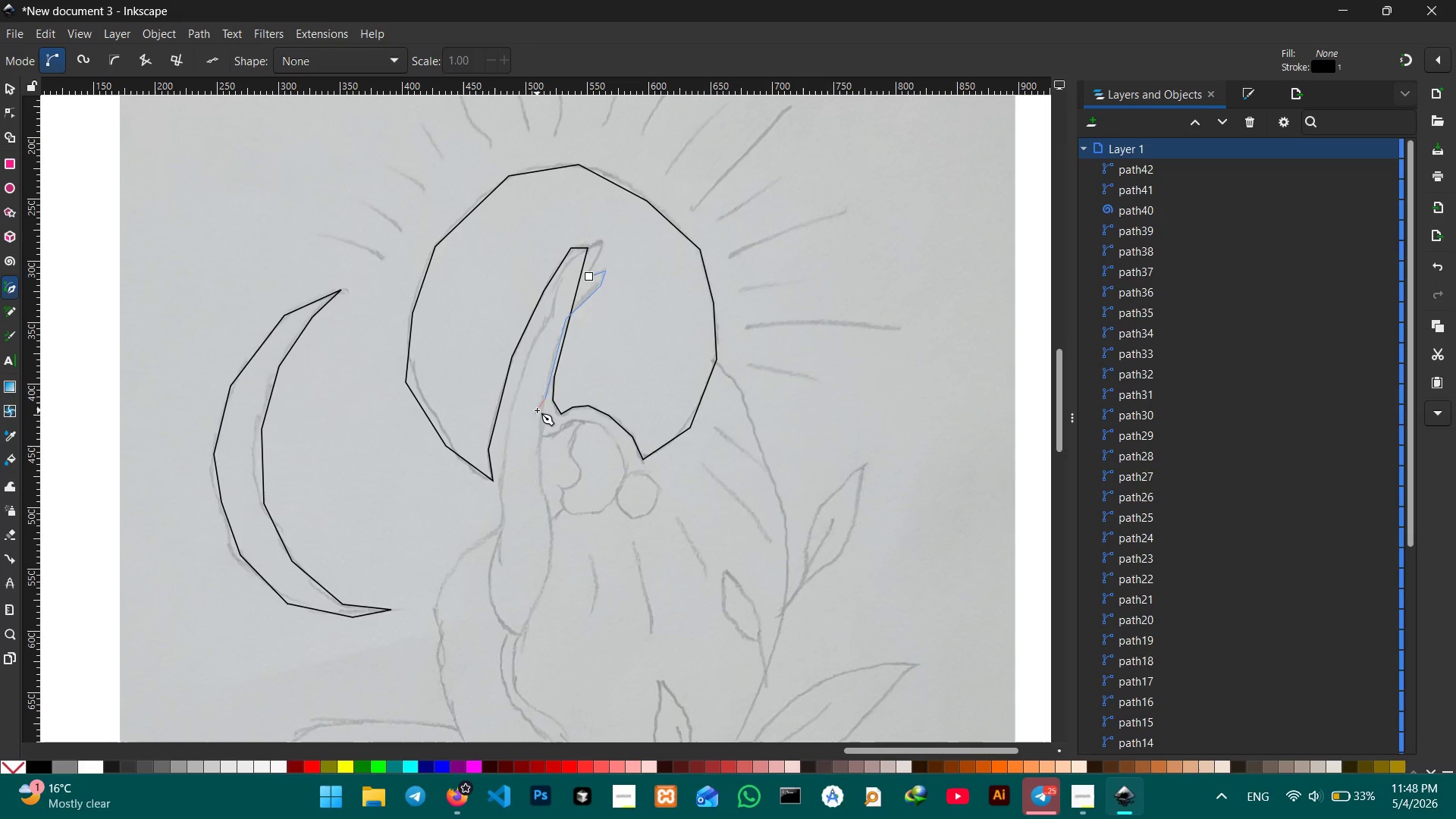 
left_click([537, 410])
 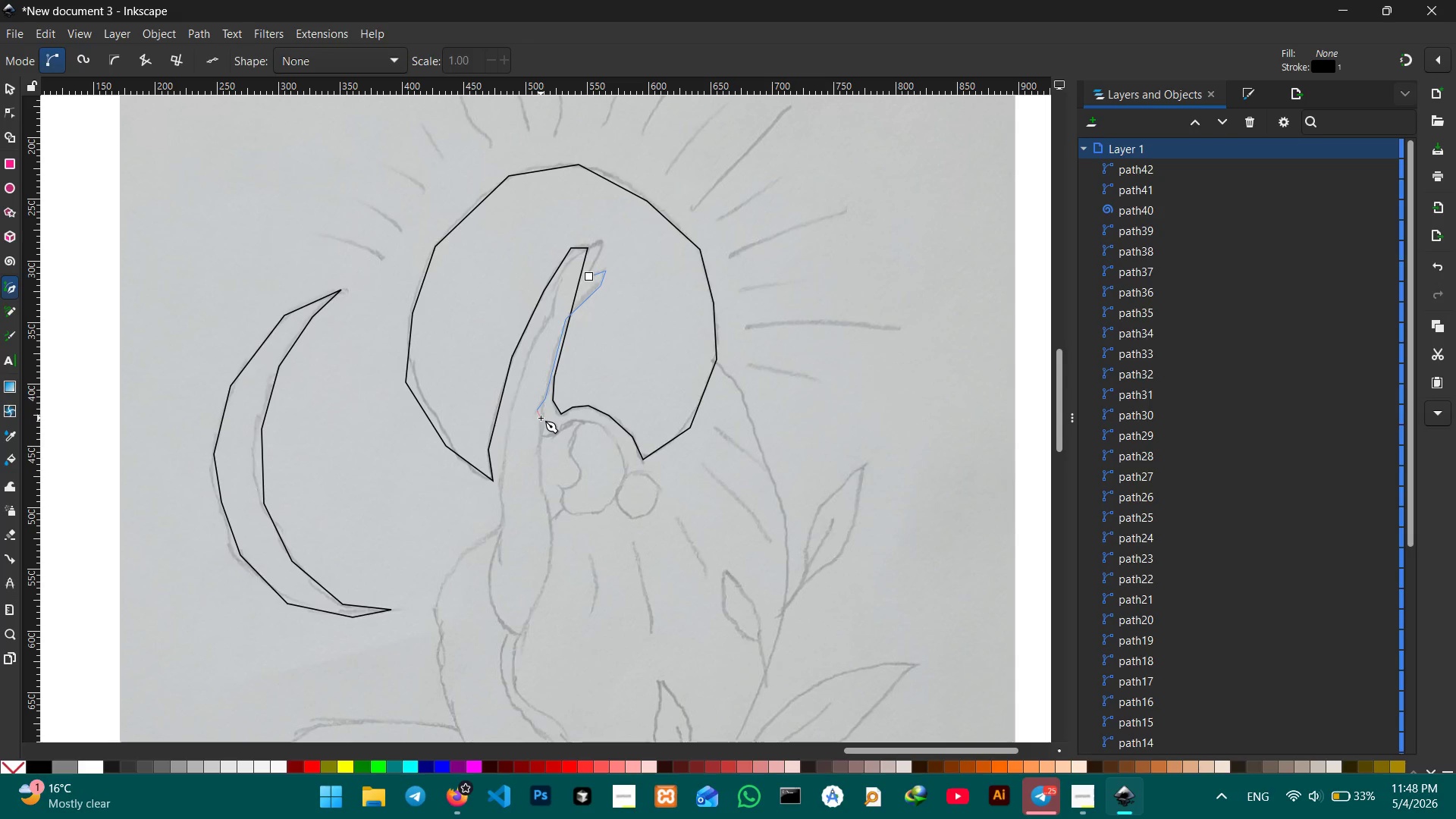 
key(Control+Z)
 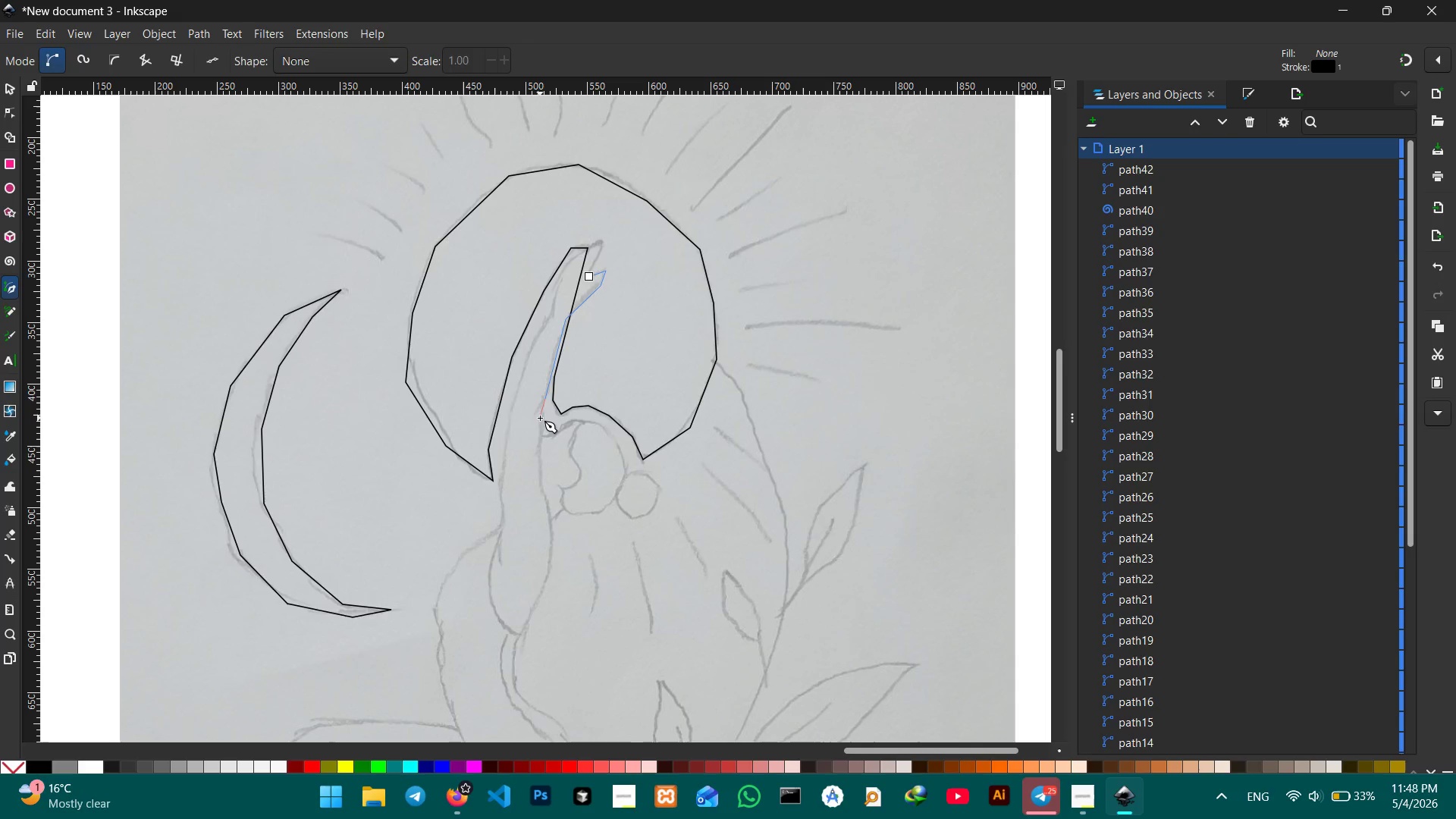 
left_click([540, 419])
 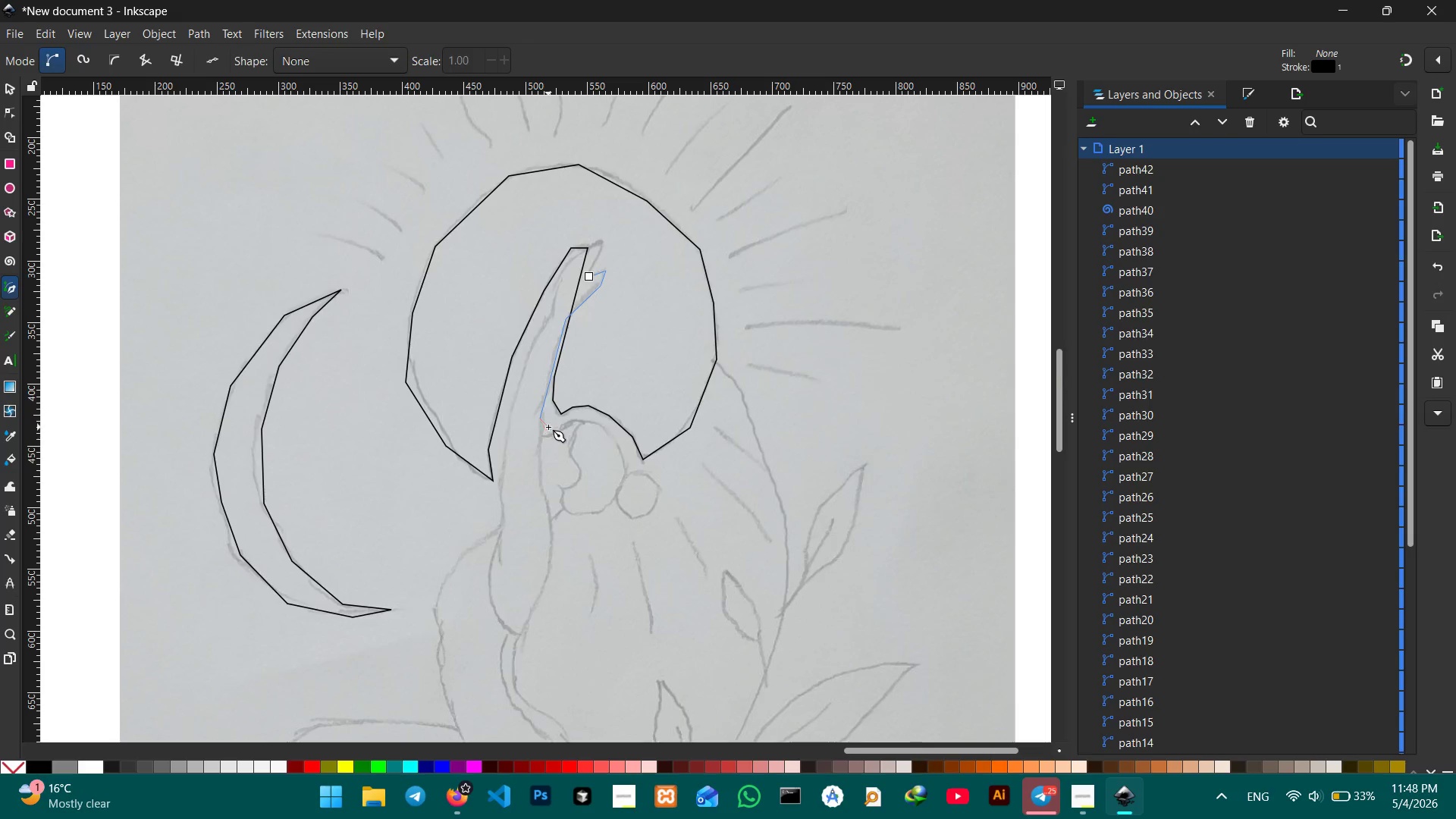 
scroll: coordinate [548, 427], scroll_direction: down, amount: 4.0
 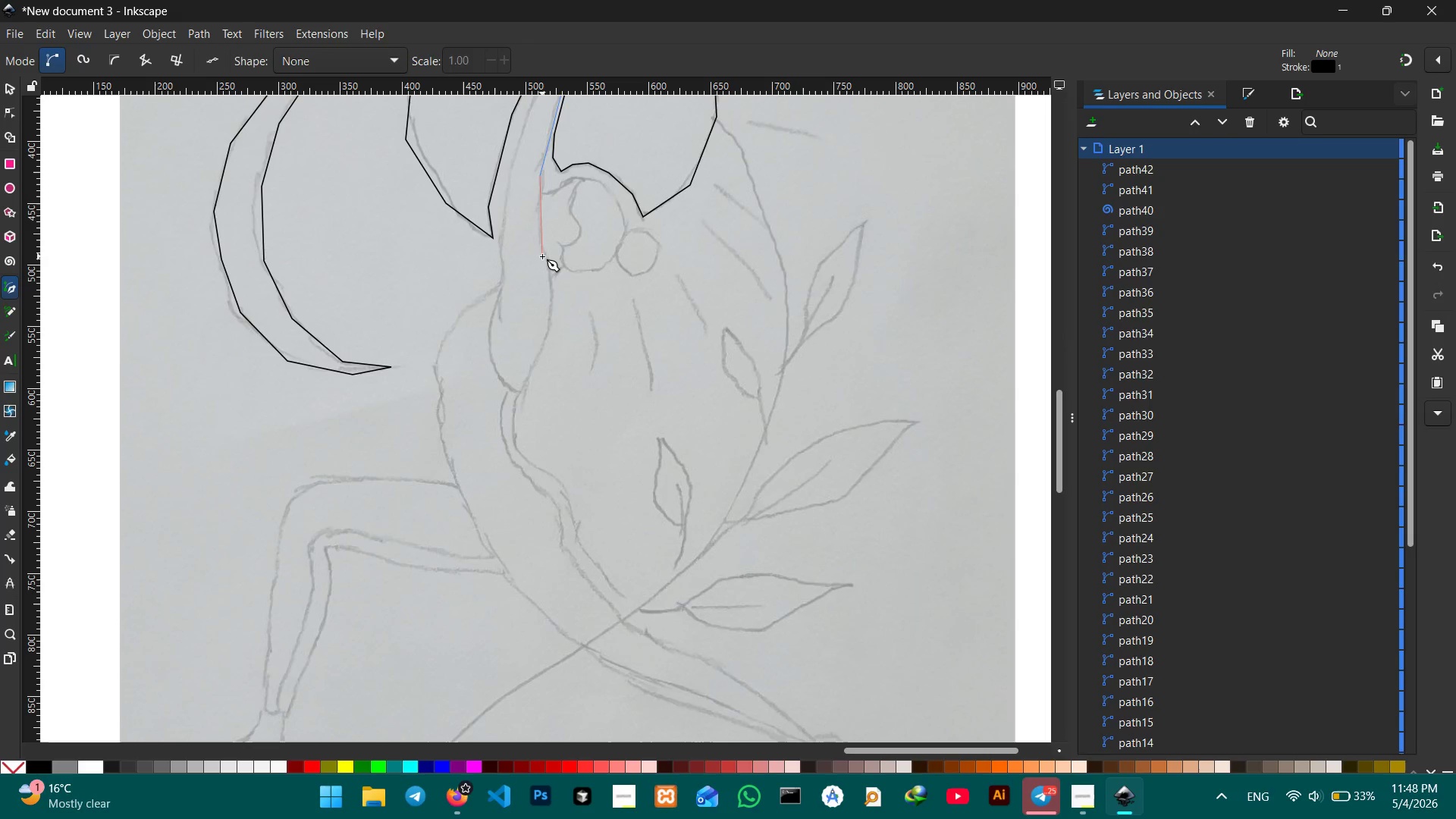 
left_click([542, 256])
 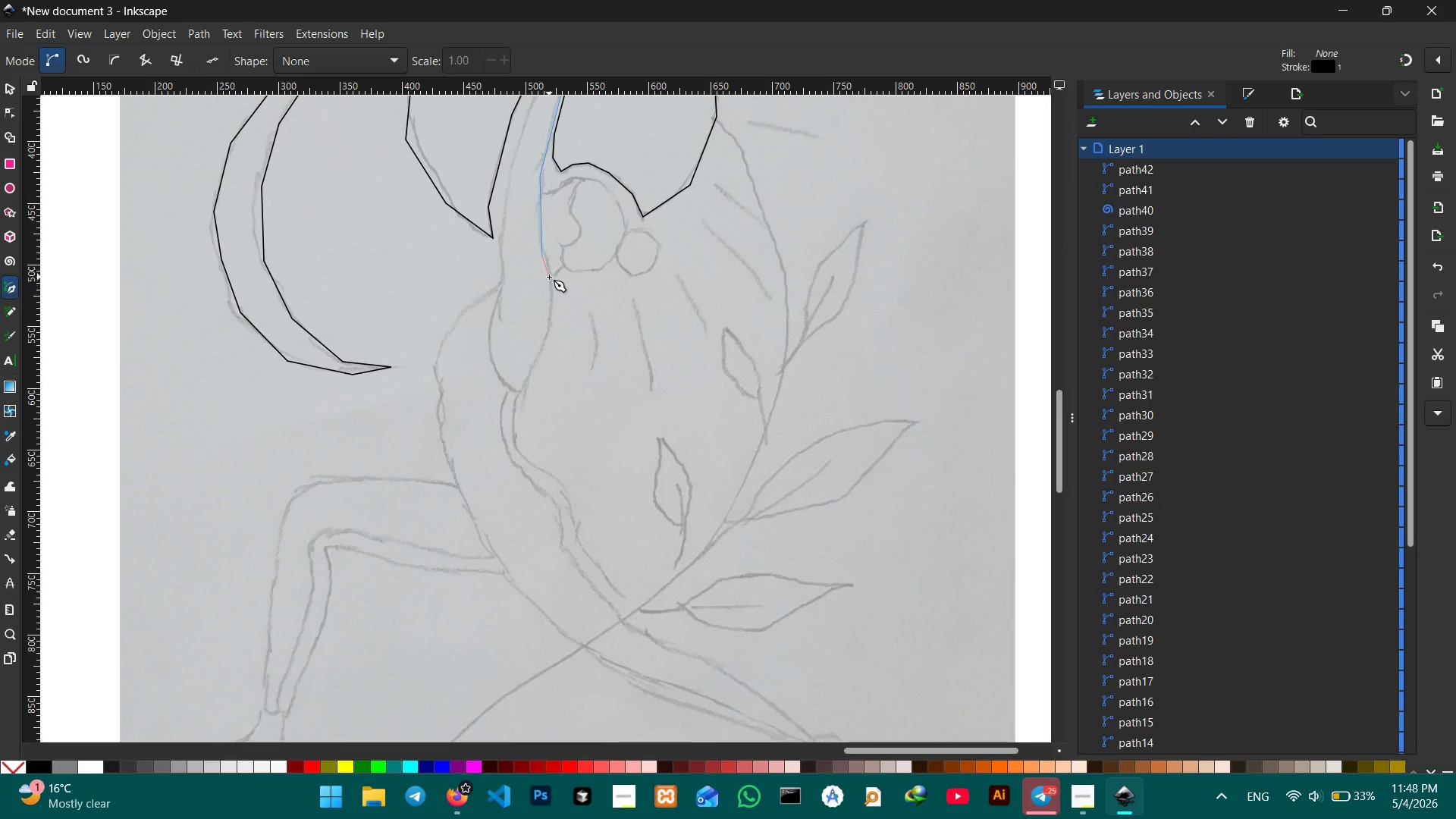 
left_click([549, 277])
 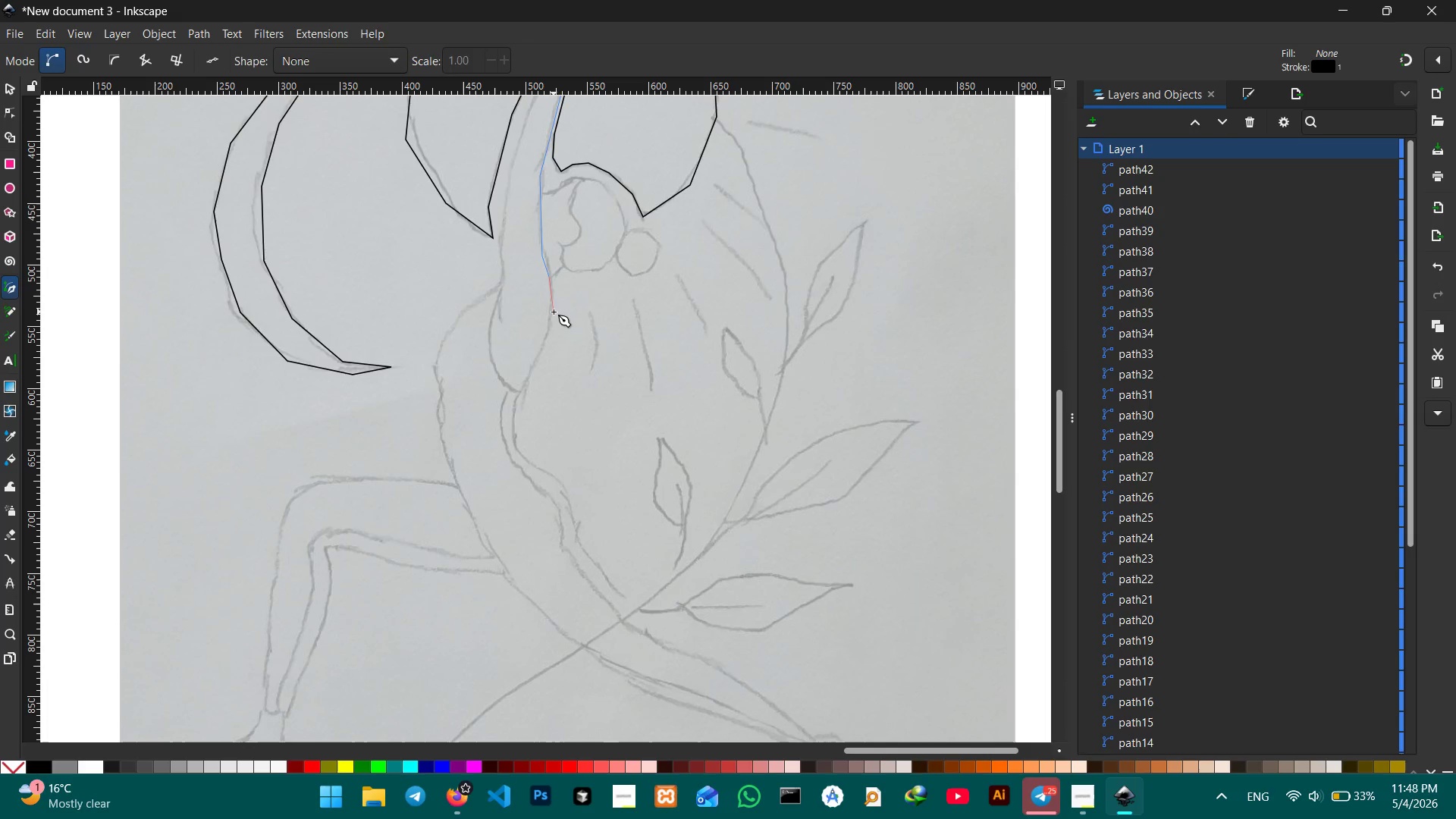 
left_click([554, 312])
 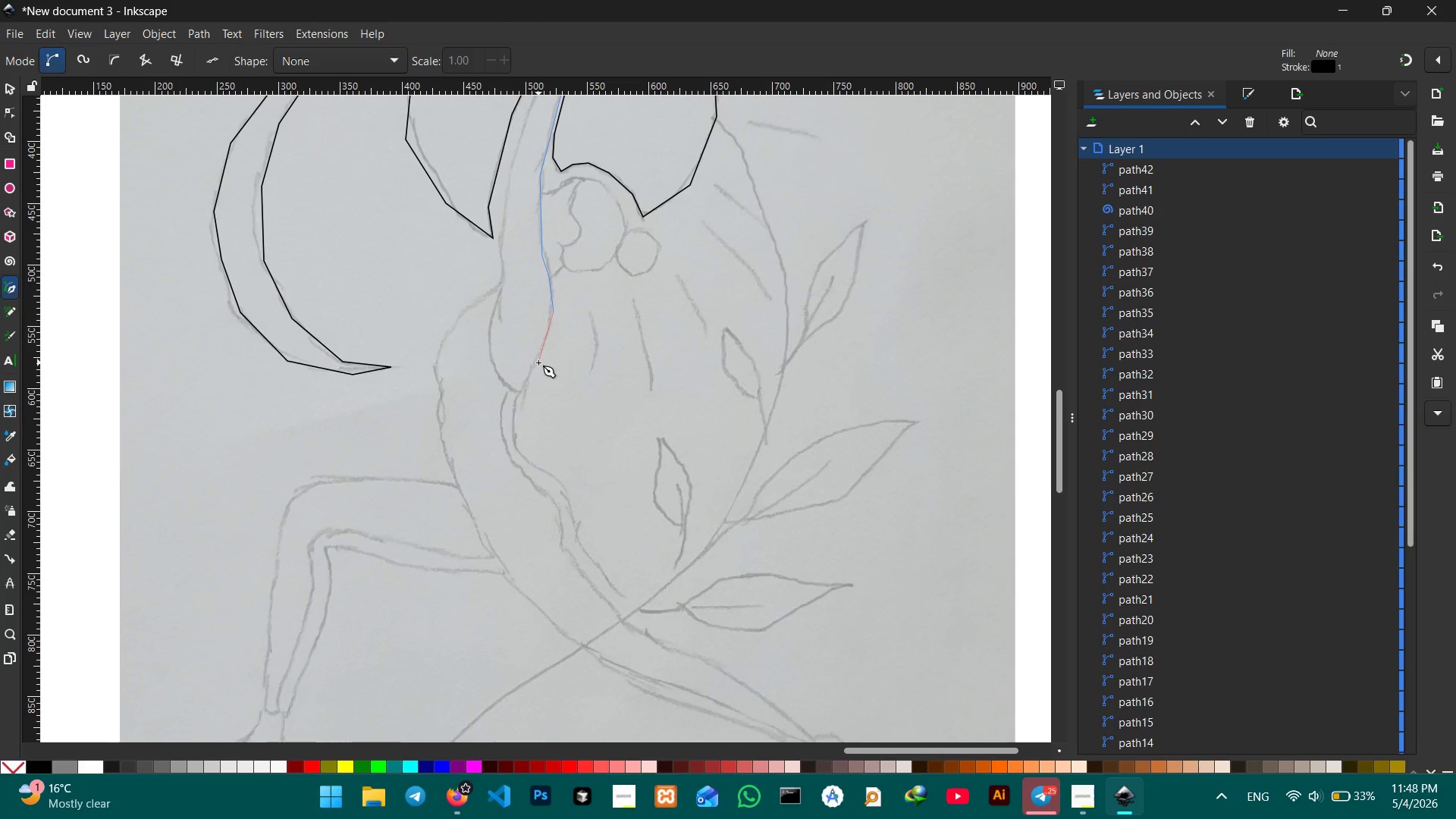 
left_click([538, 362])
 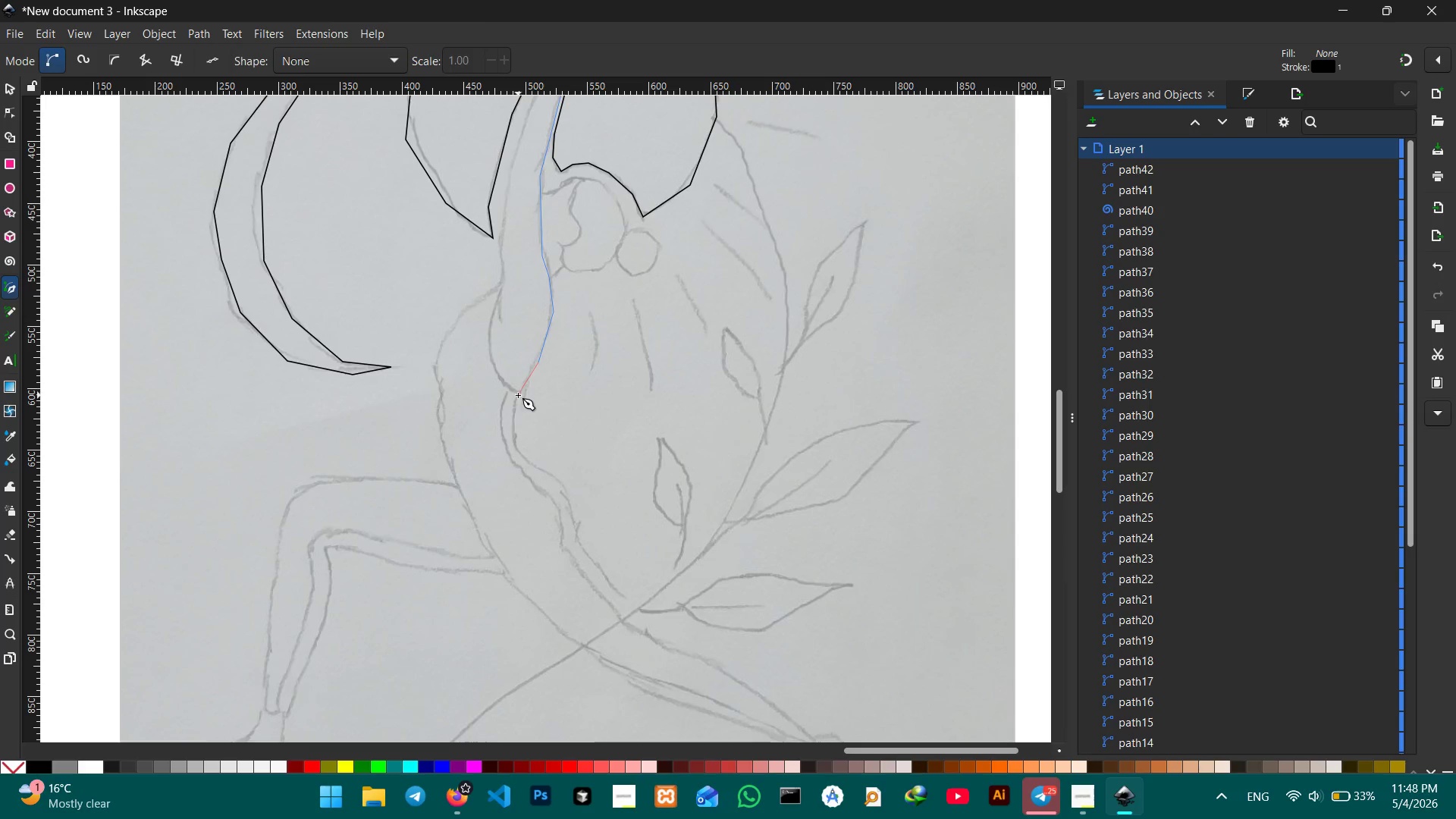 
left_click([518, 396])
 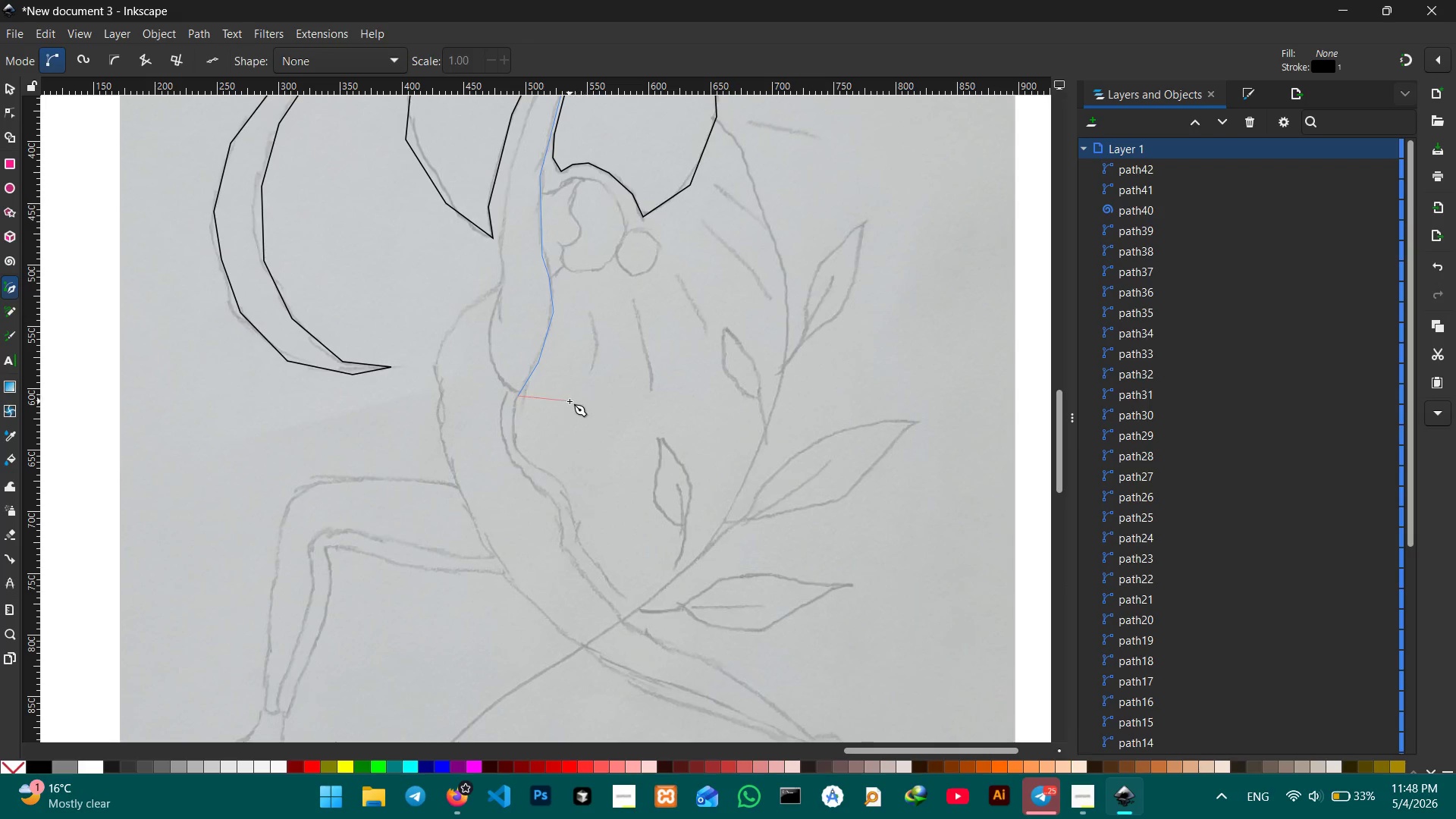 
scroll: coordinate [566, 400], scroll_direction: down, amount: 2.0
 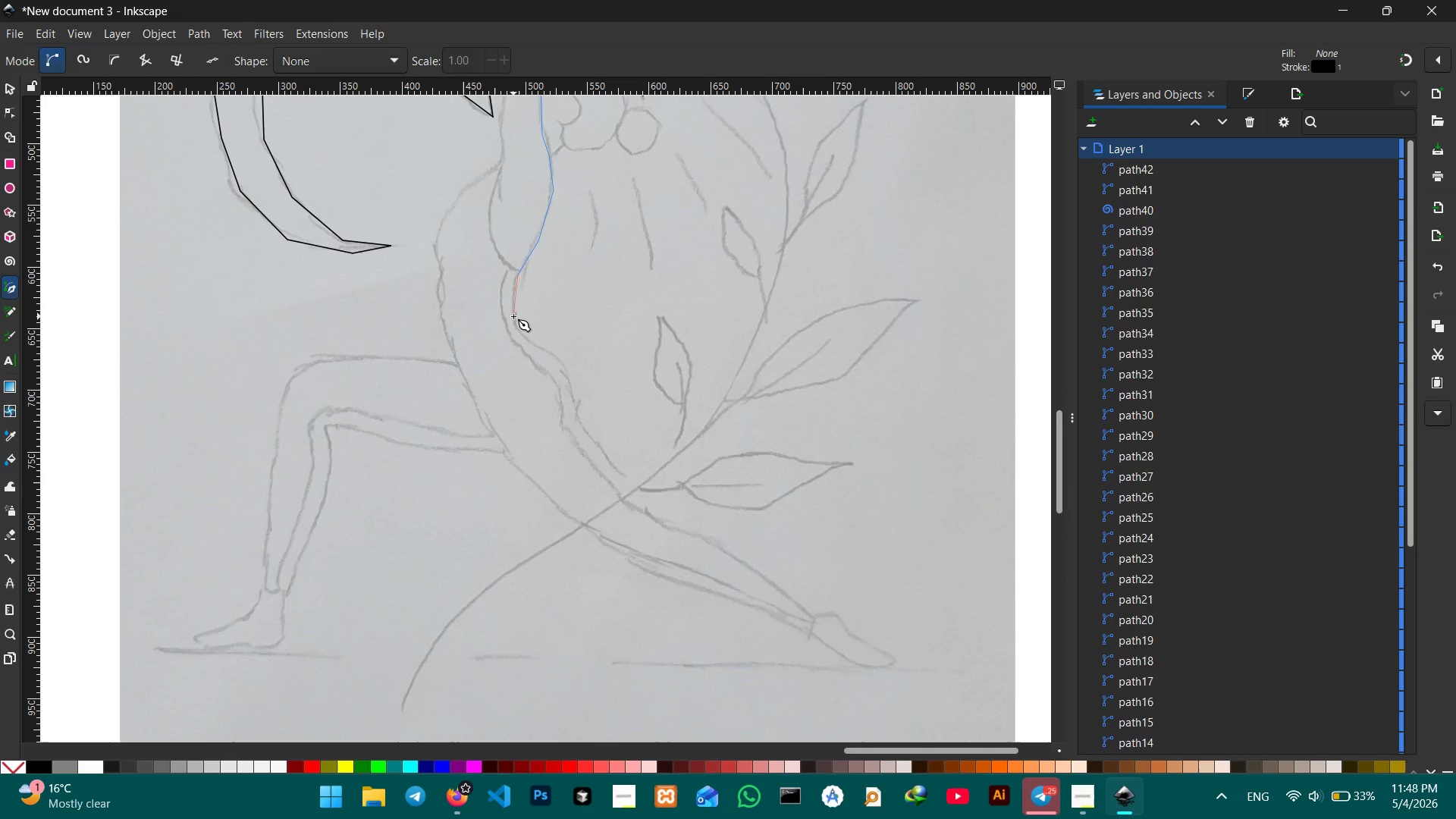 
left_click([513, 316])
 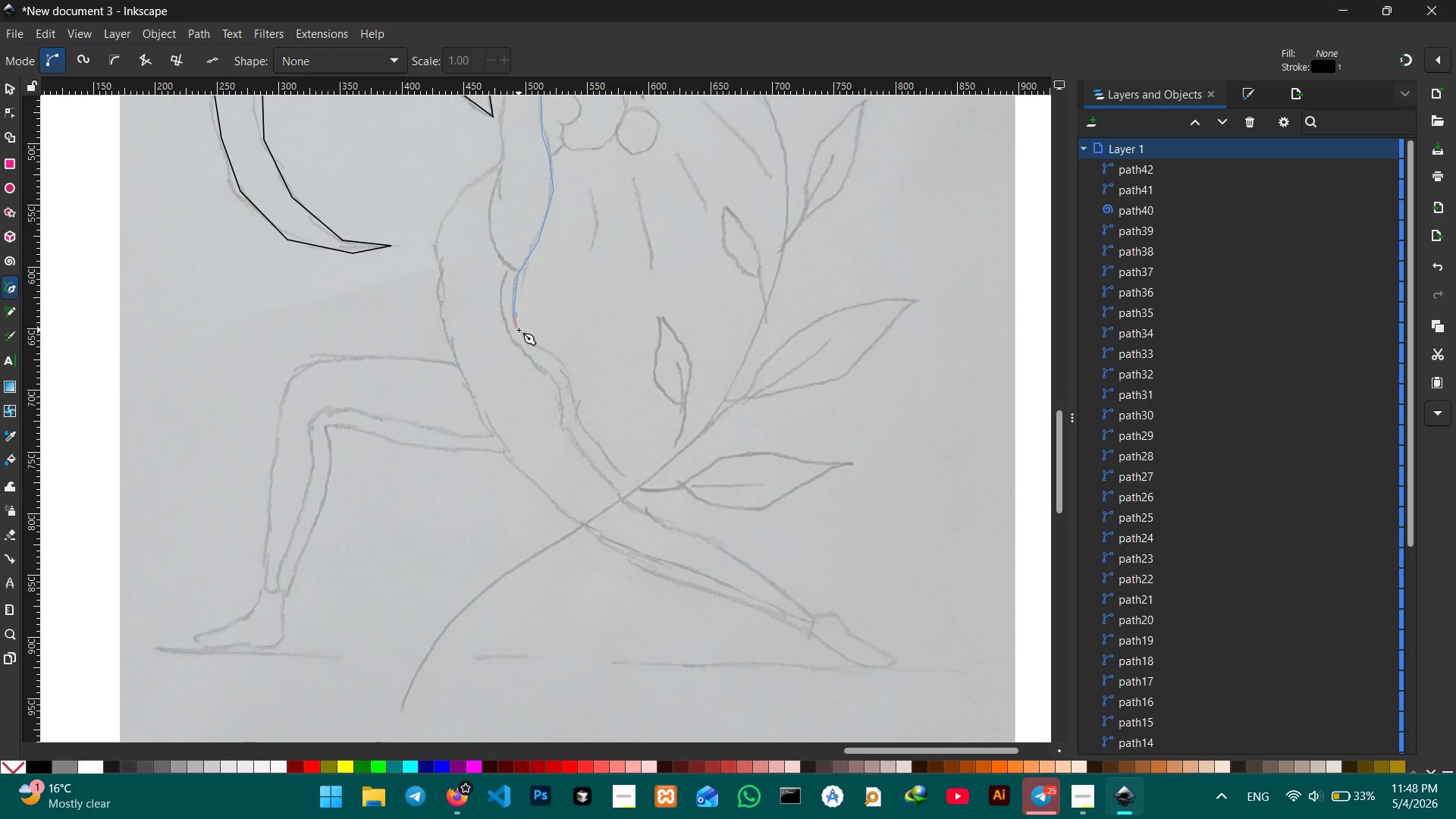 
left_click([519, 331])
 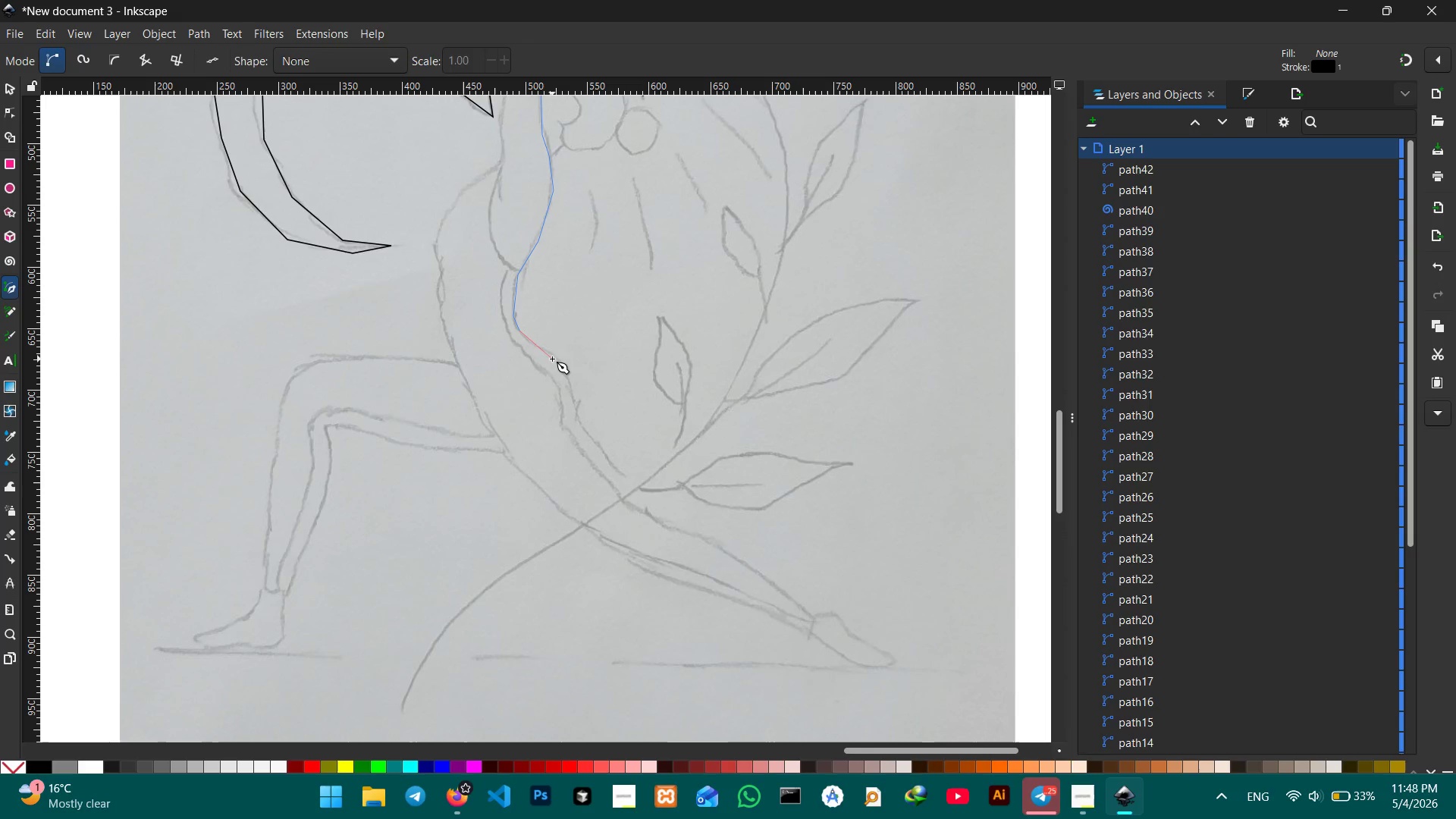 
double_click([552, 359])
 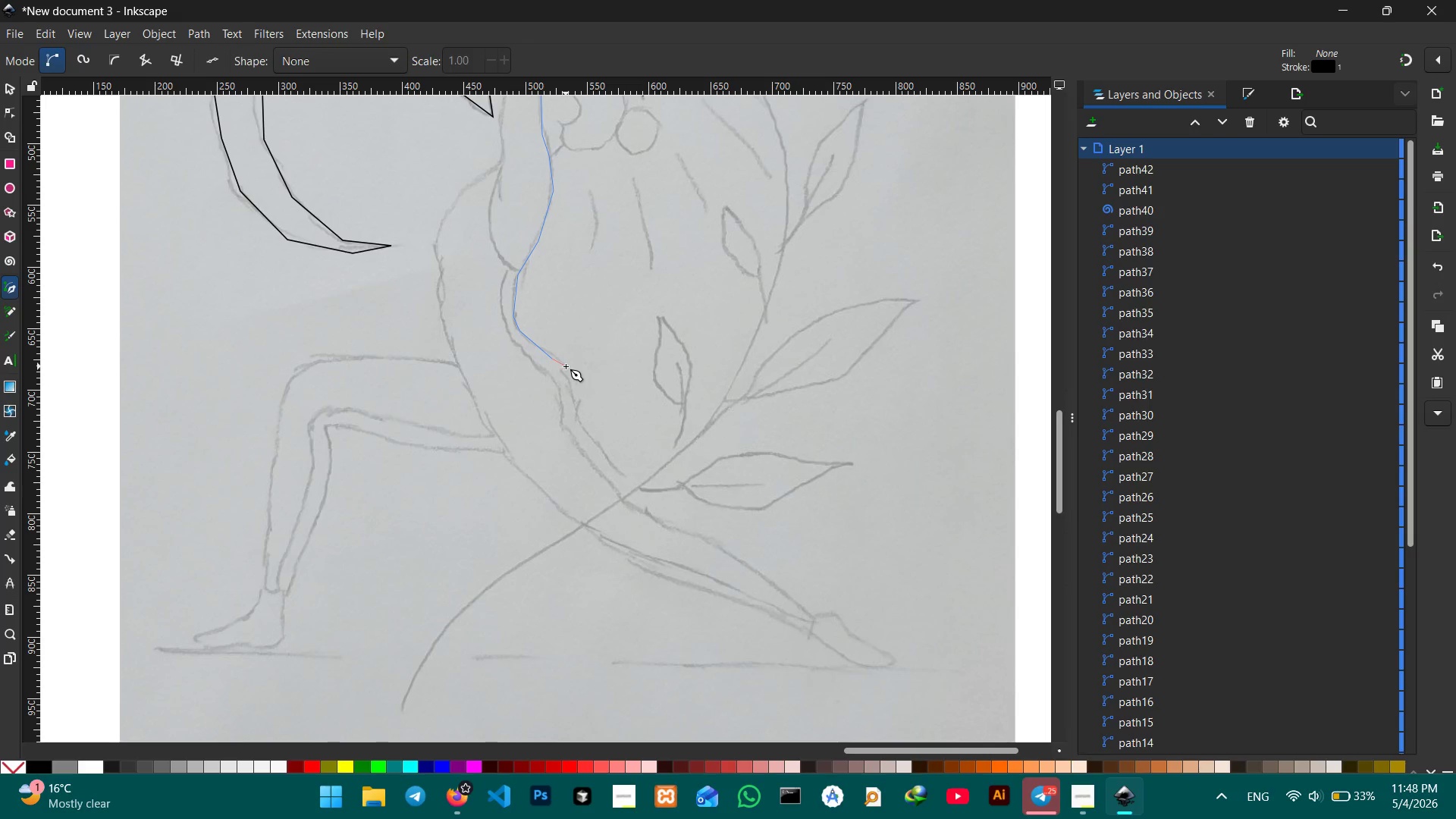 
key(Control+Z)
 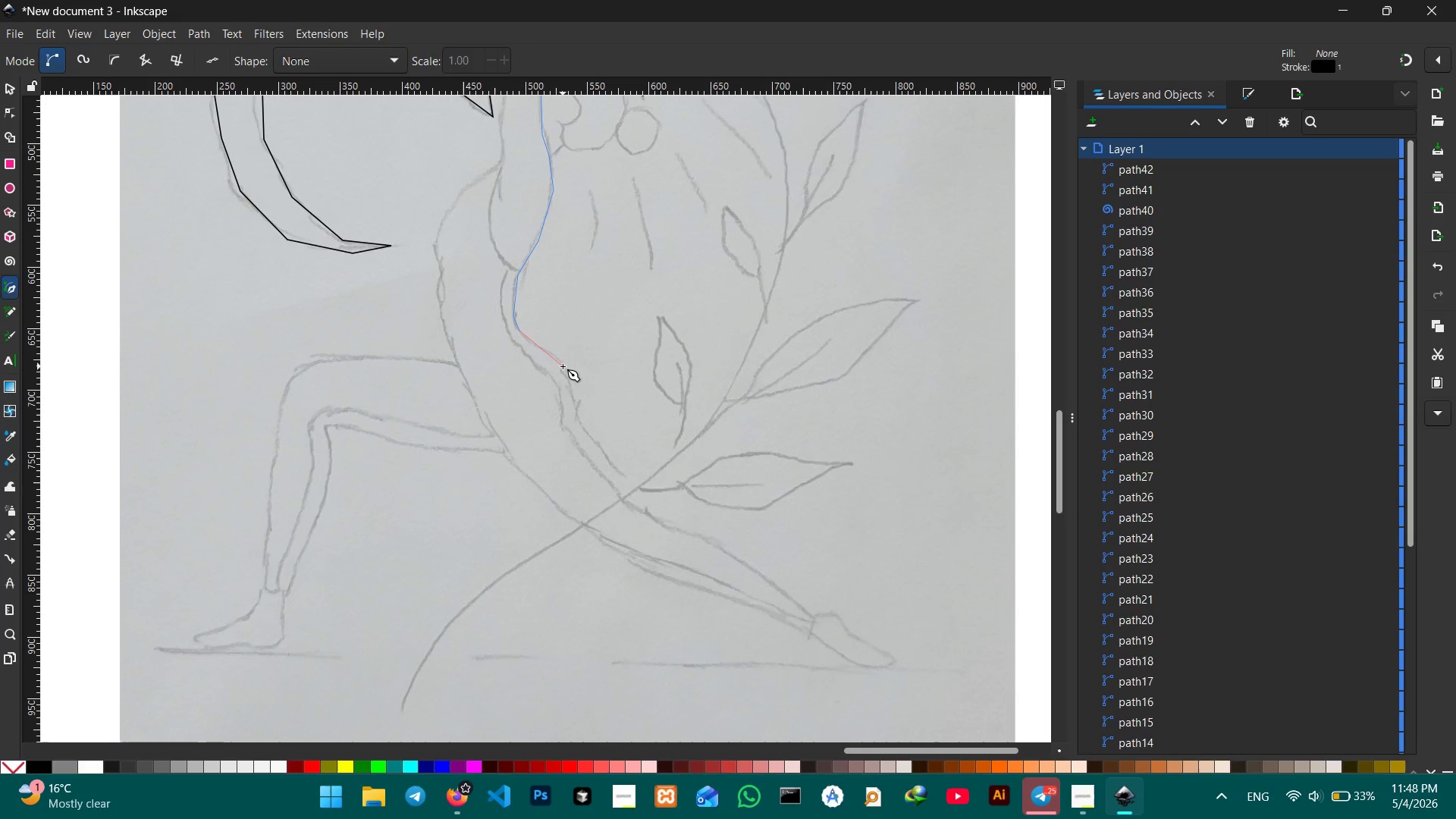 
left_click([563, 366])
 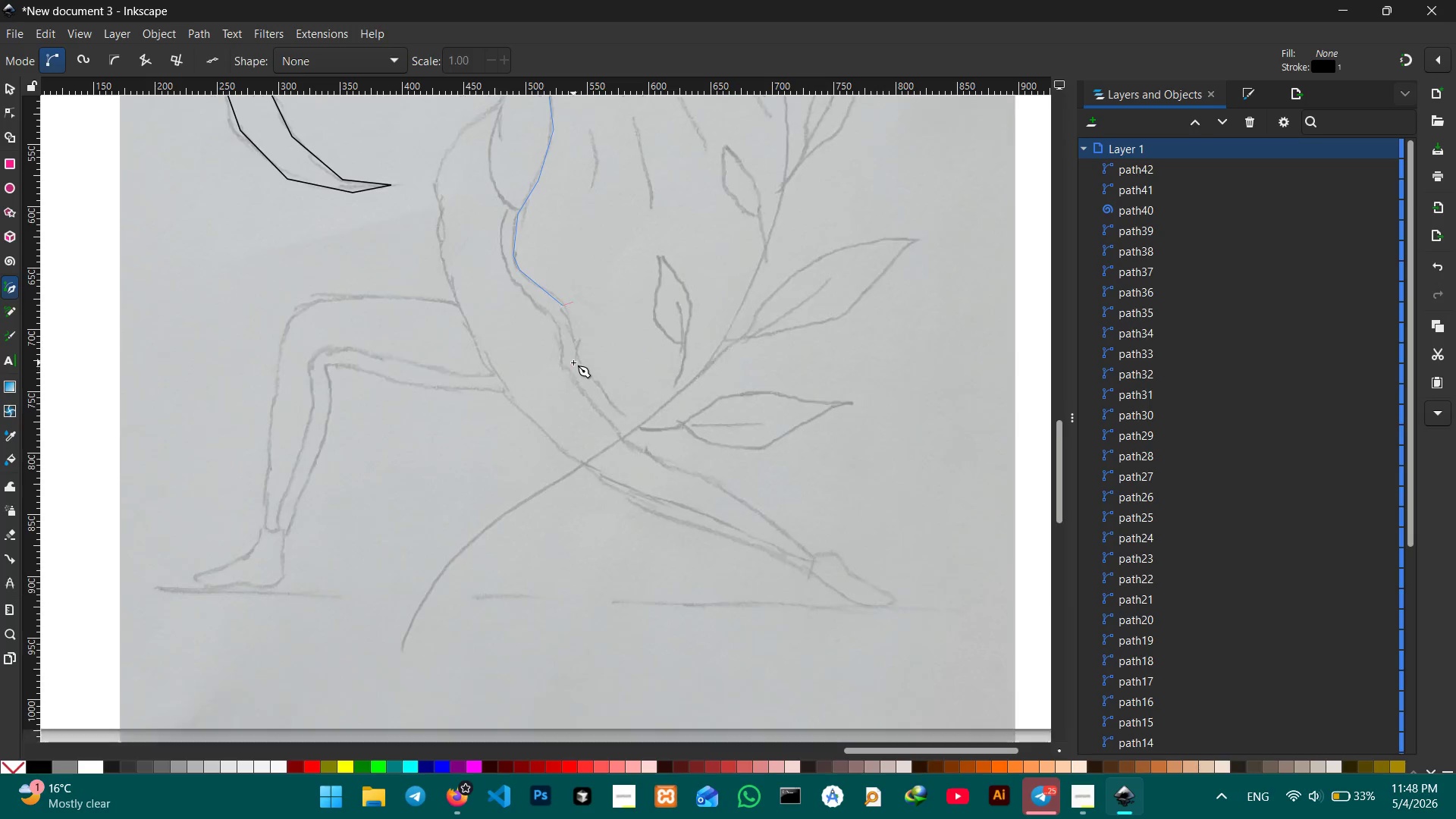 
scroll: coordinate [573, 362], scroll_direction: down, amount: 3.0
 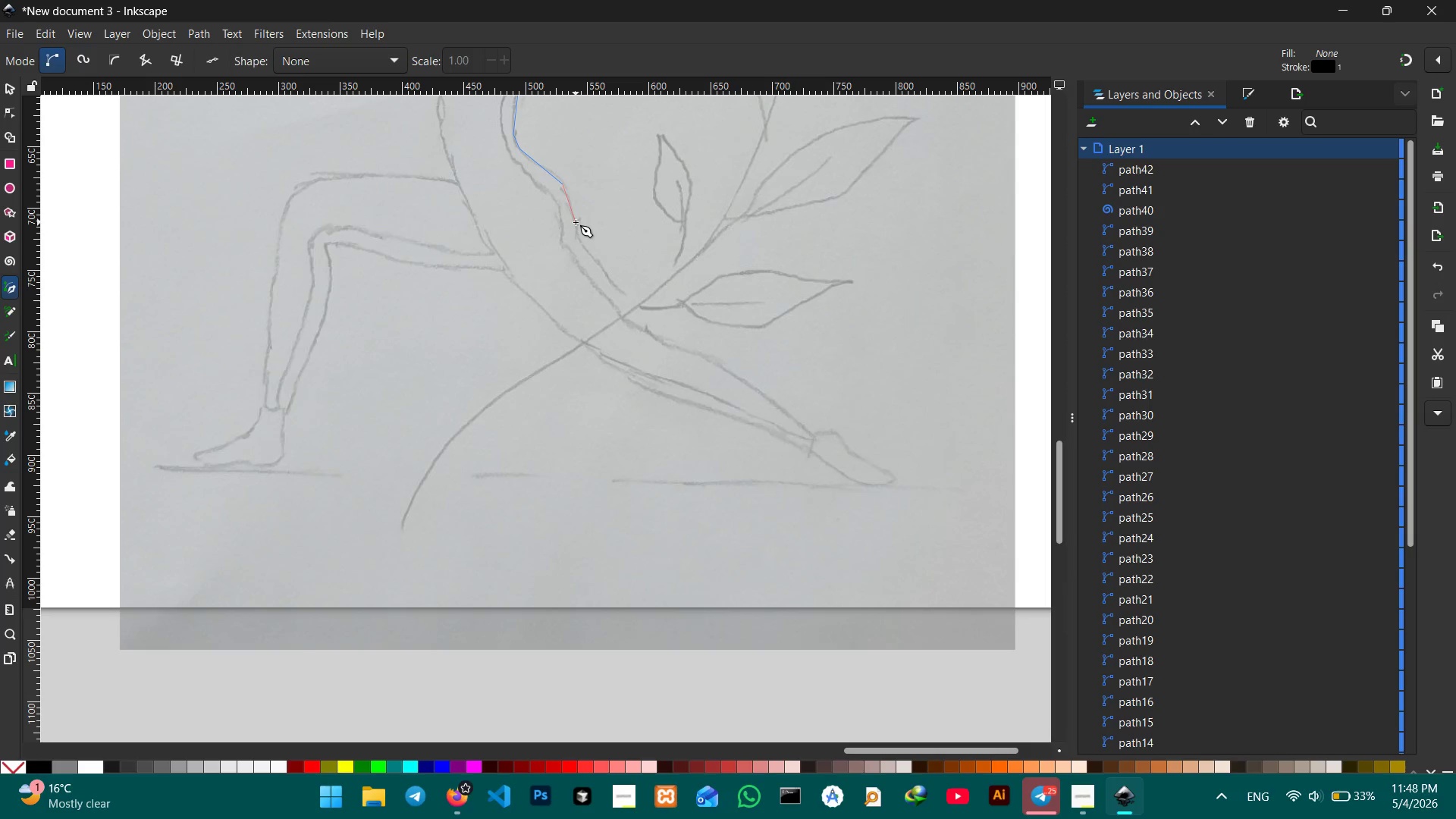 
left_click([576, 216])
 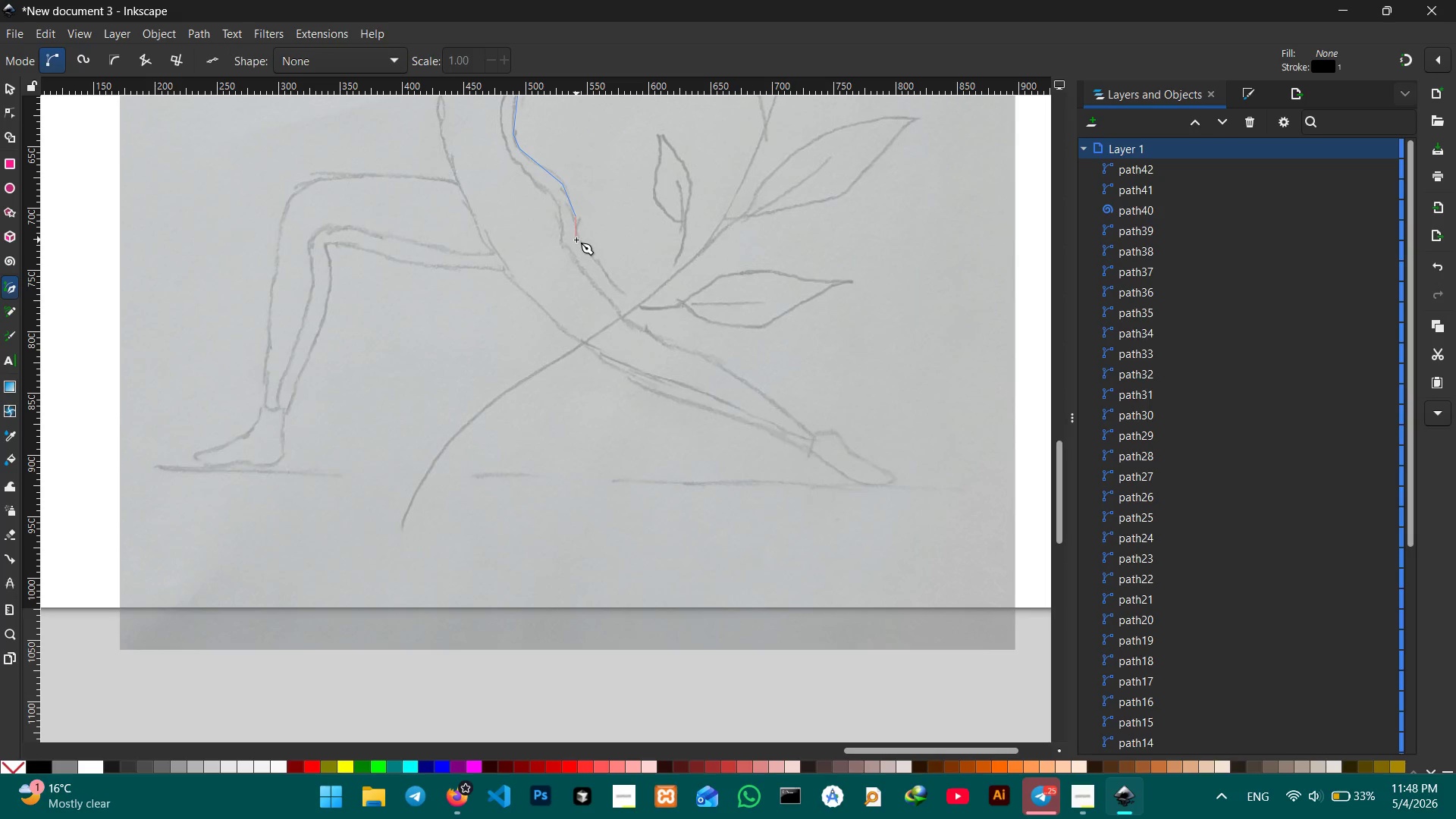 
double_click([576, 240])
 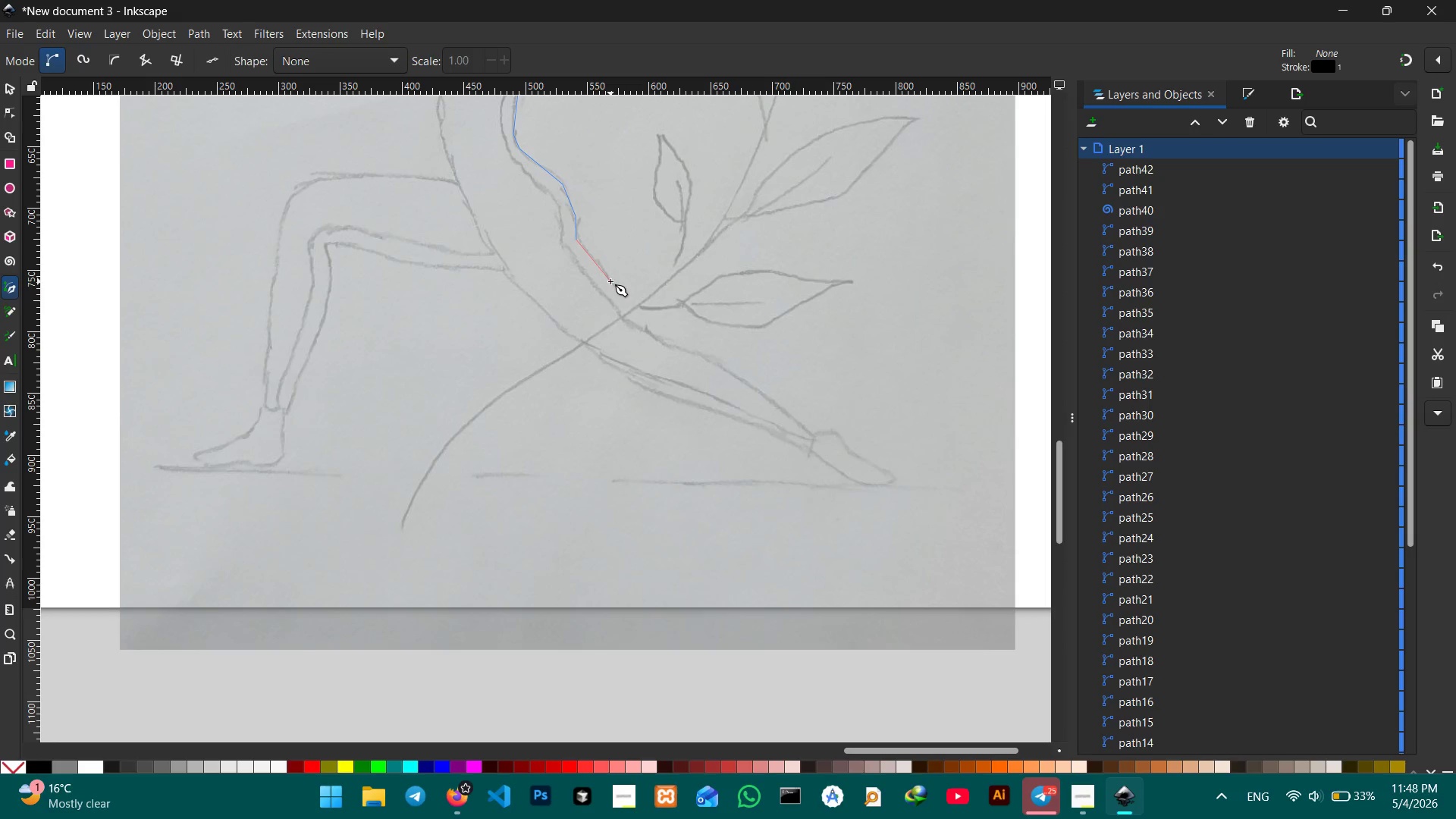 
wait(7.76)
 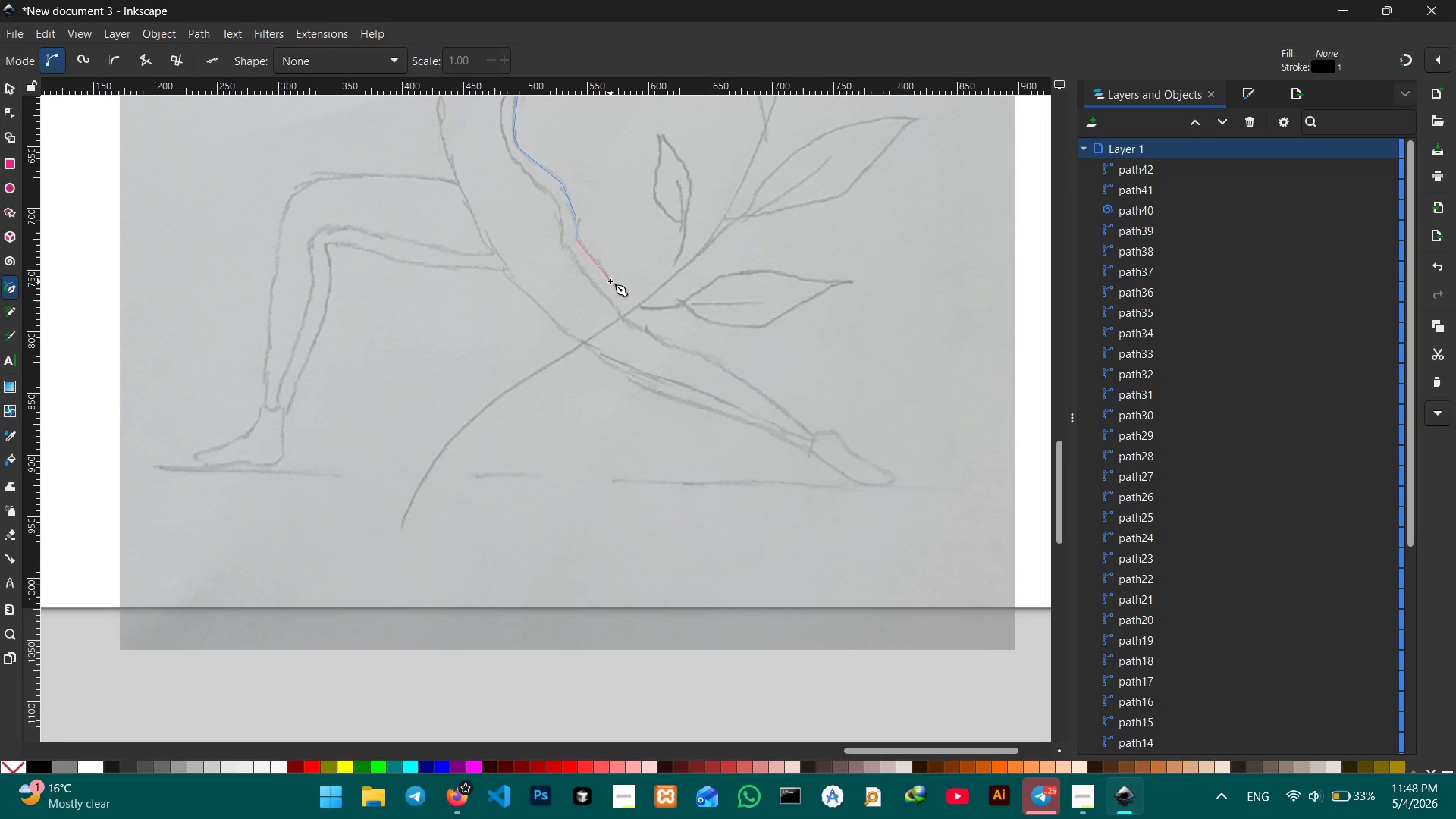 
left_click([616, 290])
 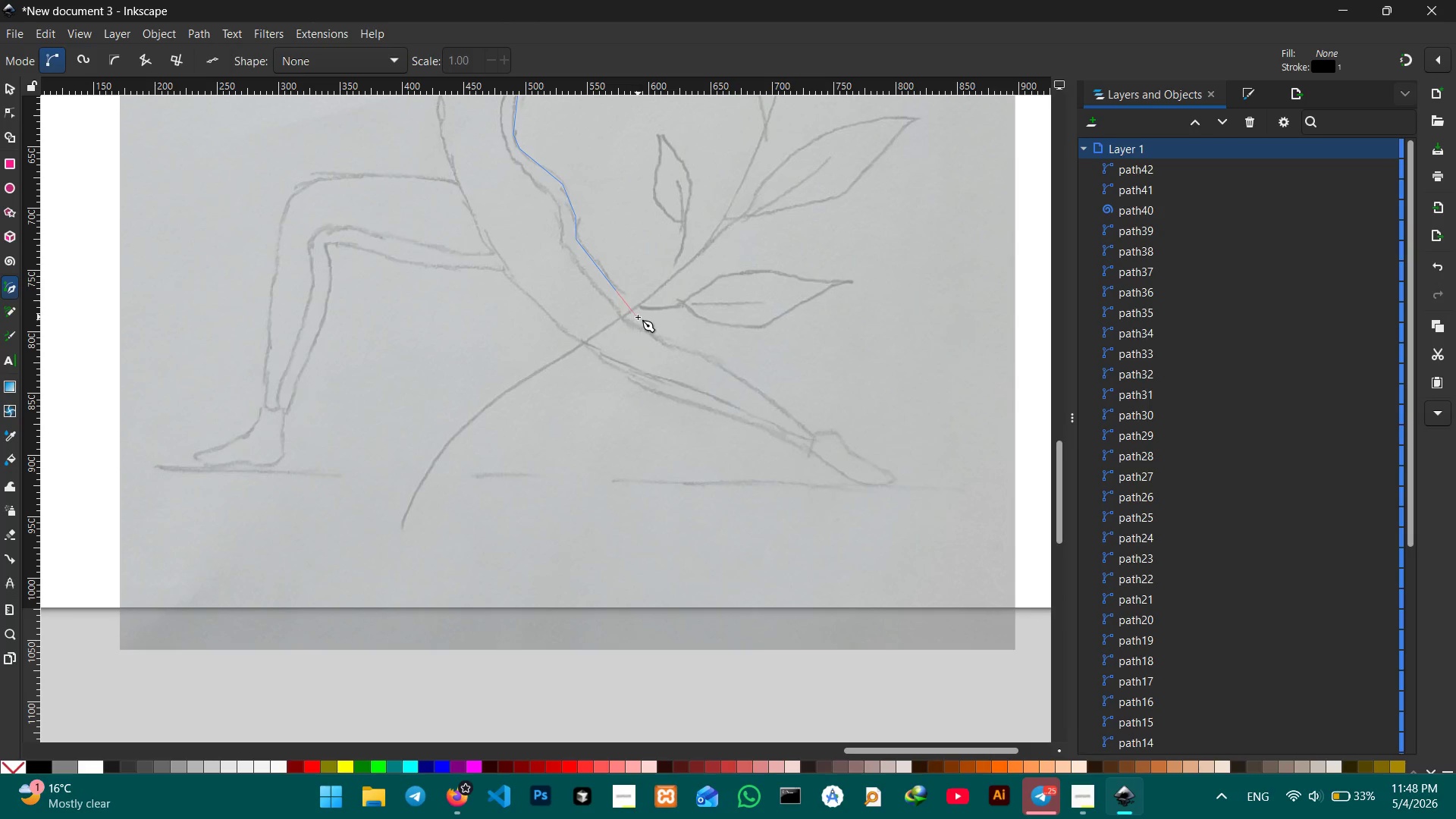 
left_click([638, 317])
 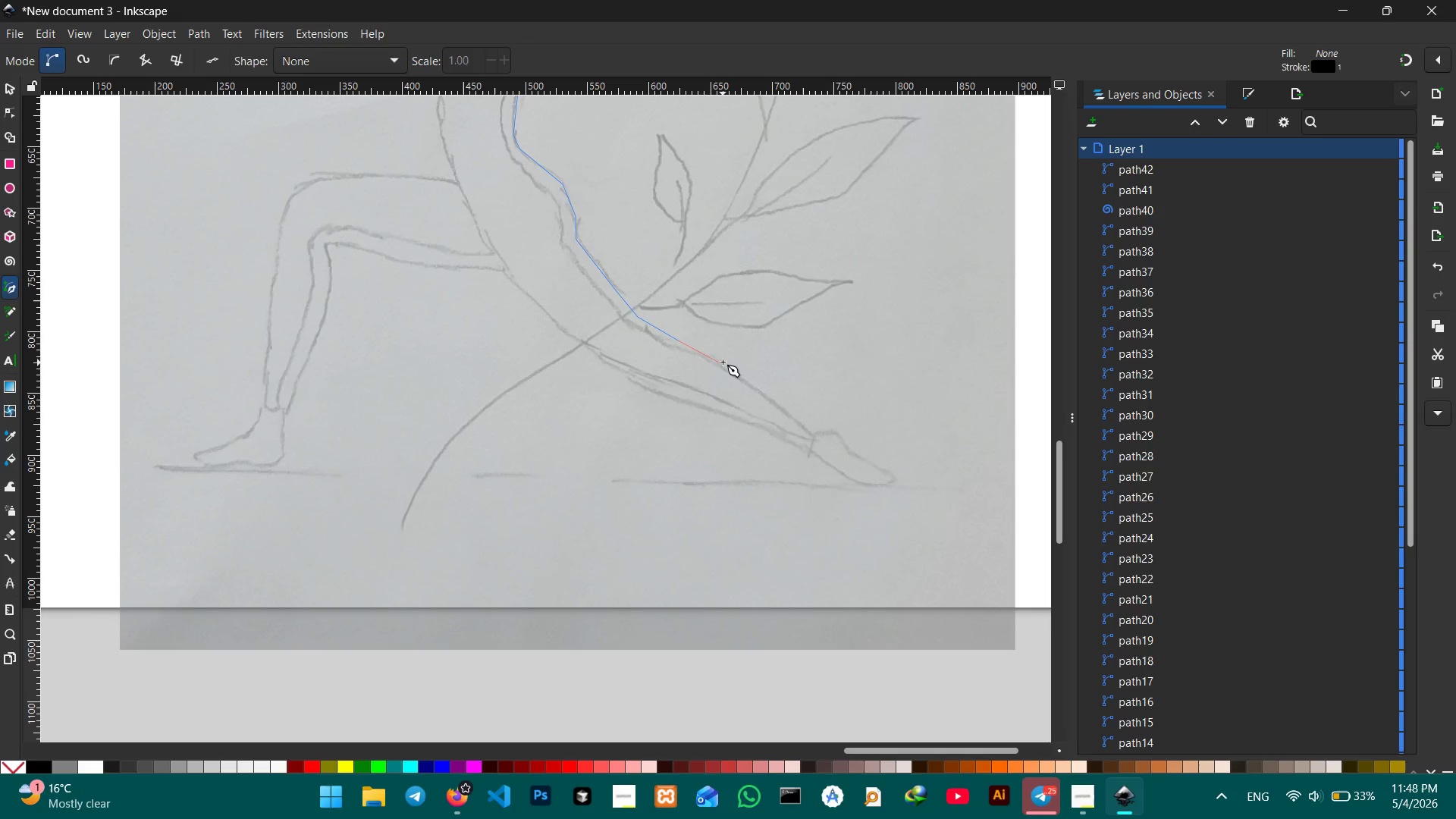 
left_click([723, 361])
 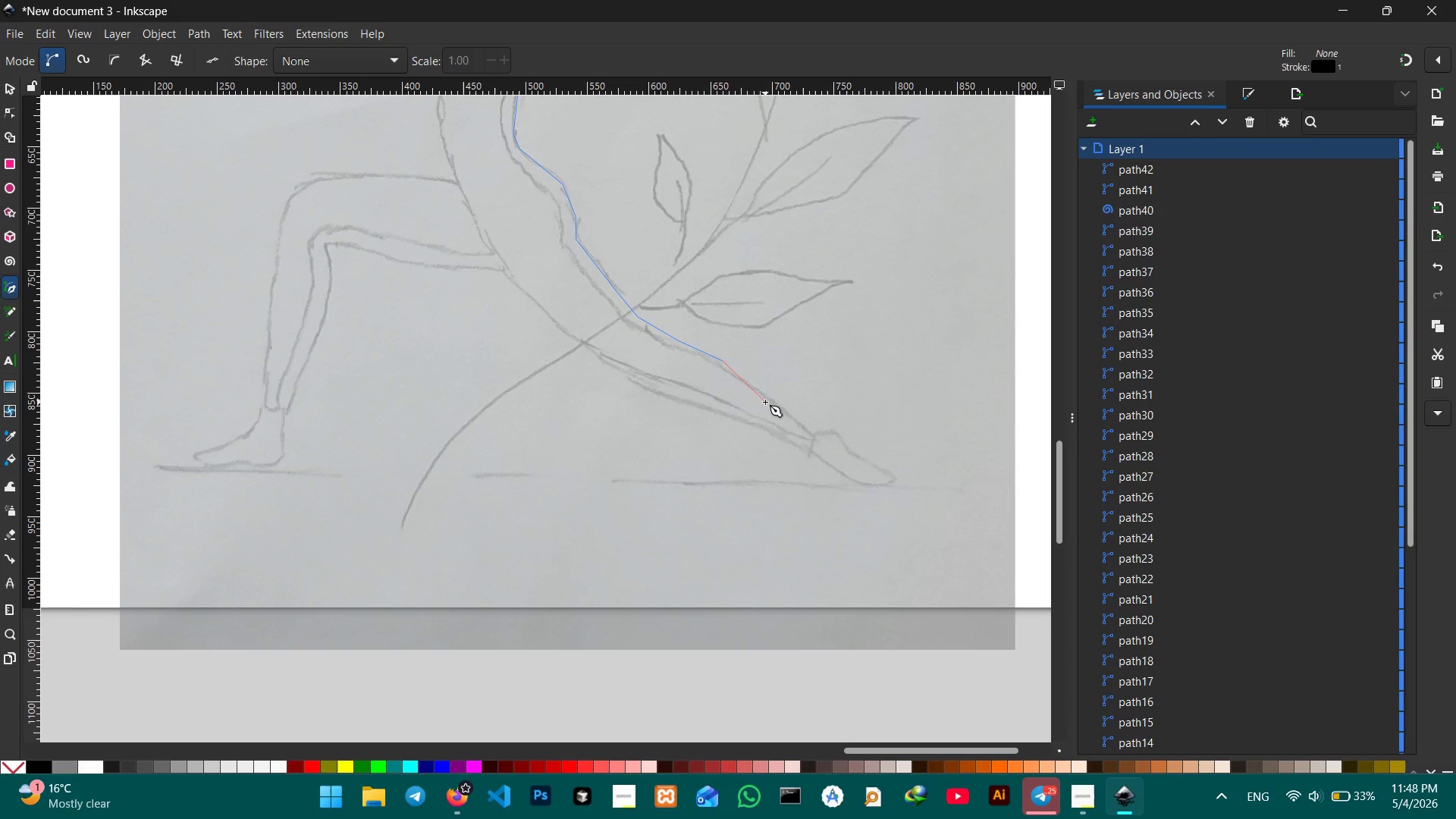 
left_click([769, 400])
 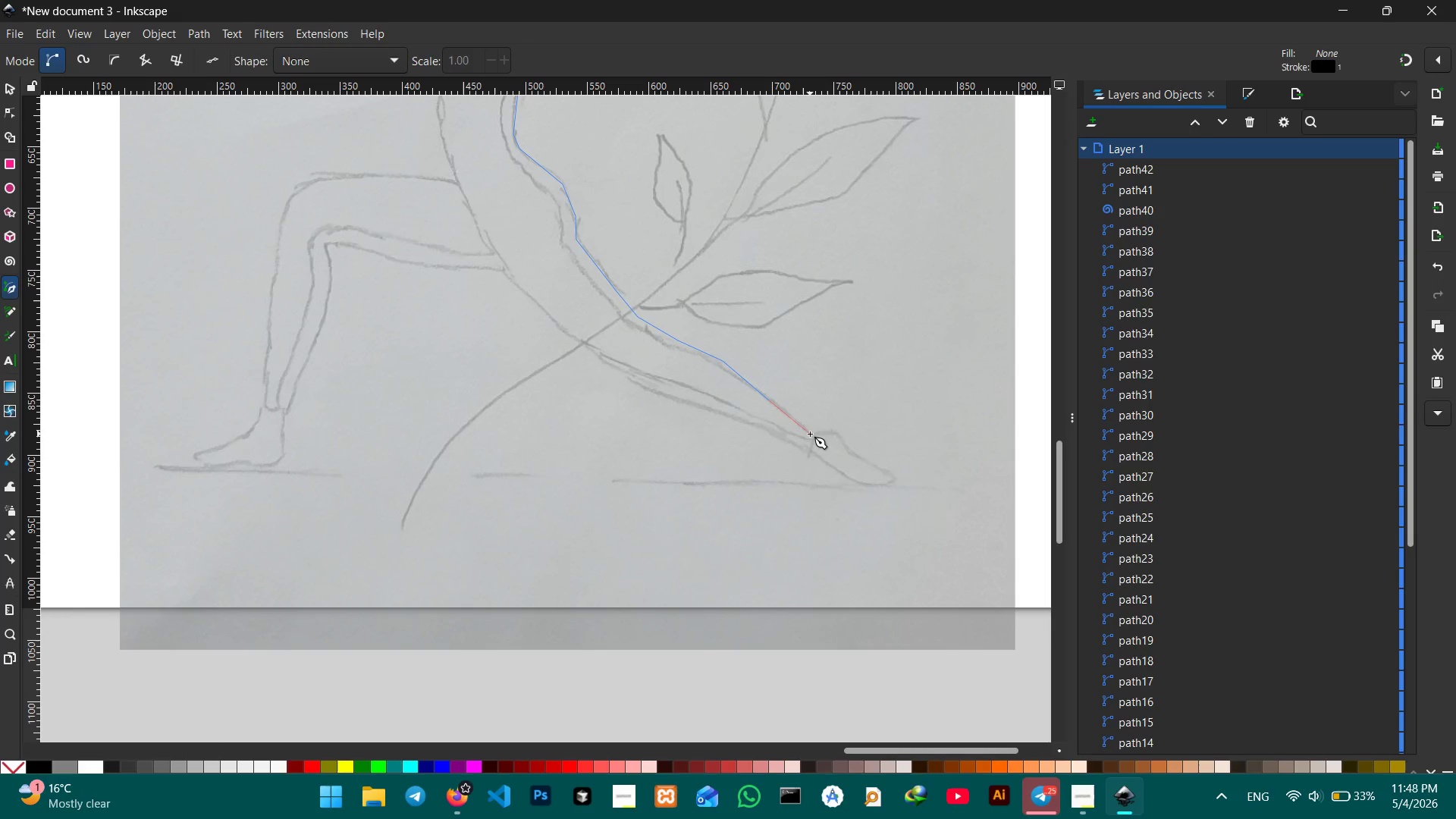 
left_click([811, 434])
 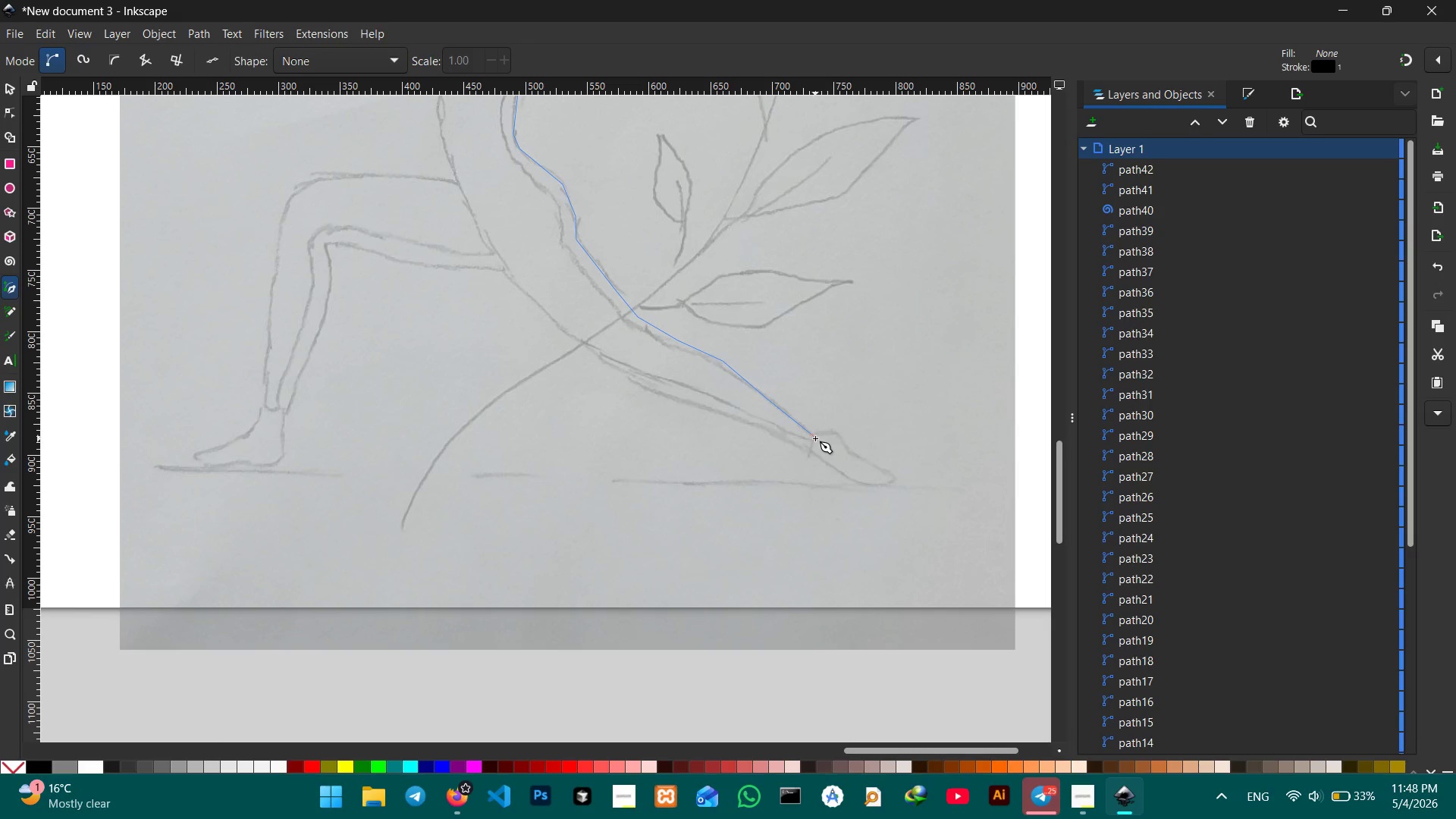 
left_click([815, 438])
 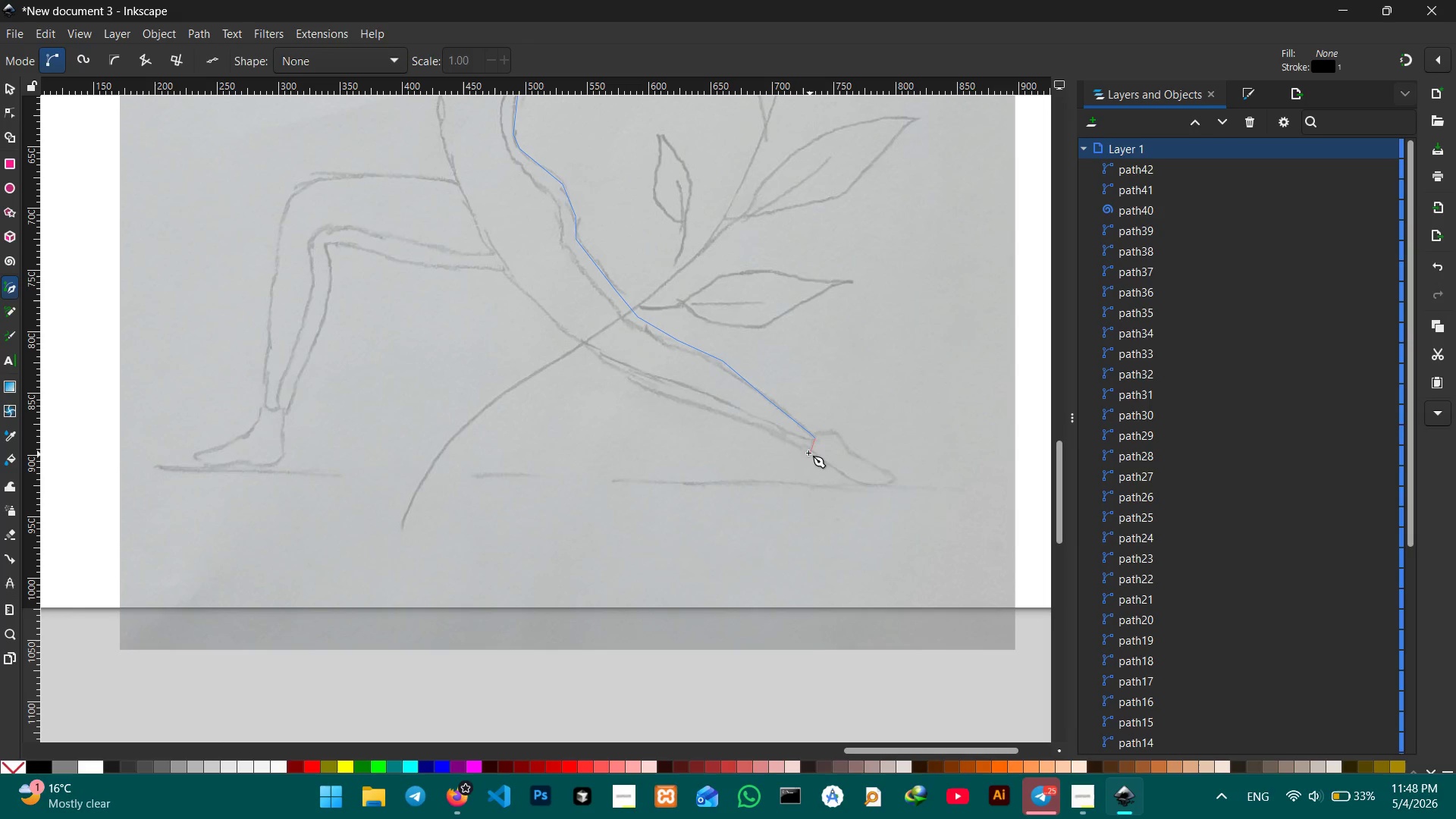 
left_click([808, 449])
 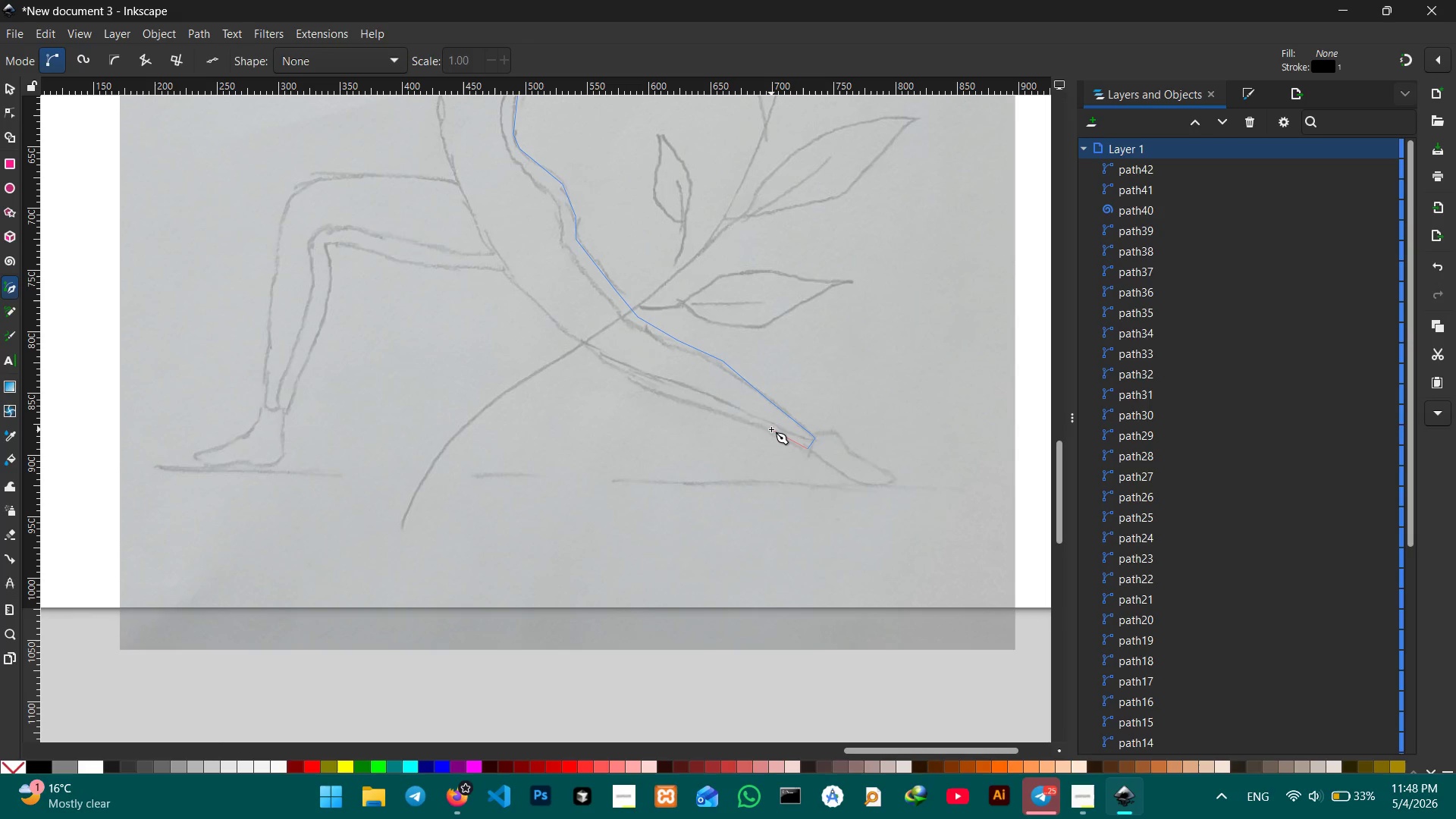 
left_click([771, 429])
 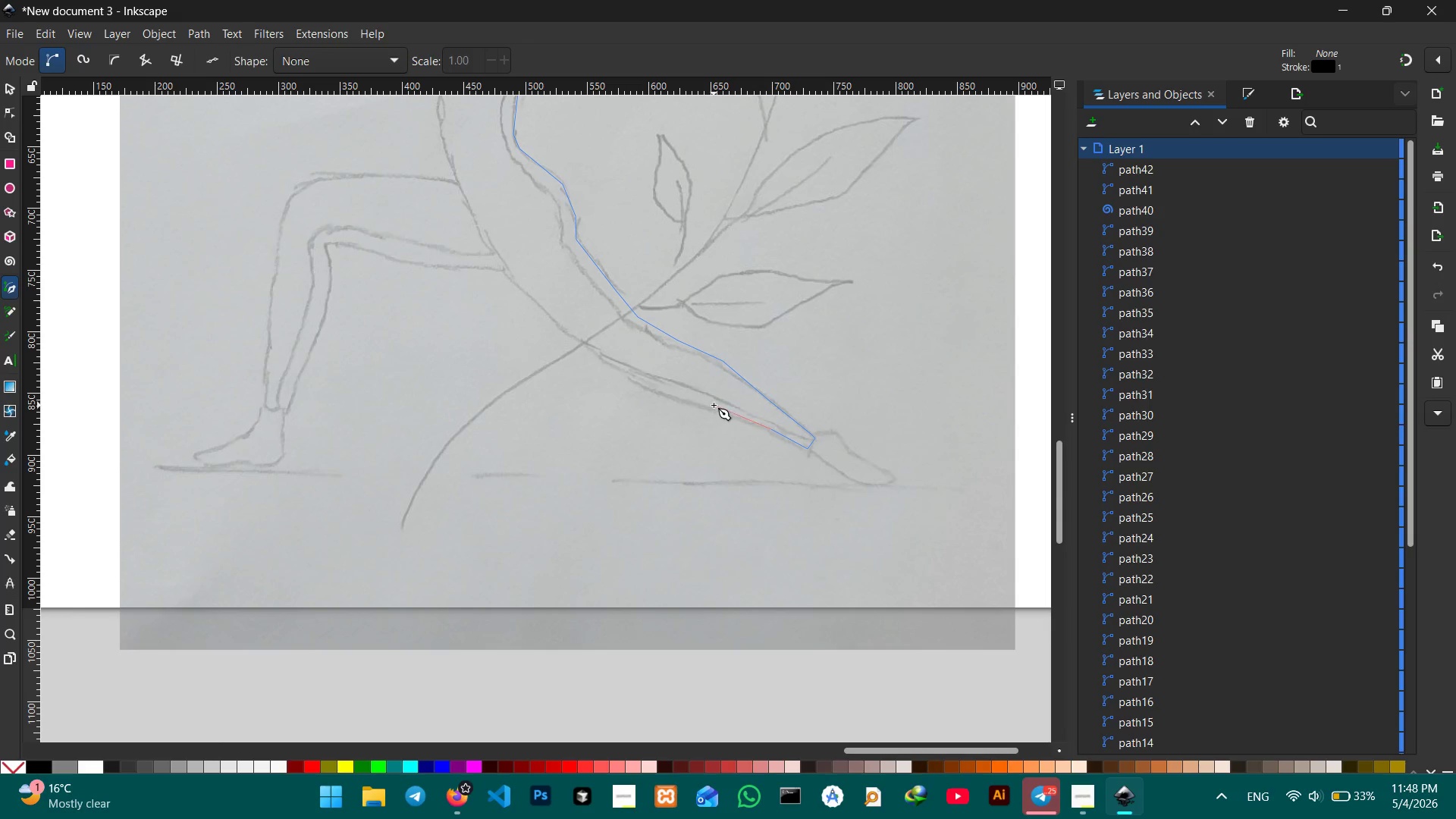 
left_click([714, 405])
 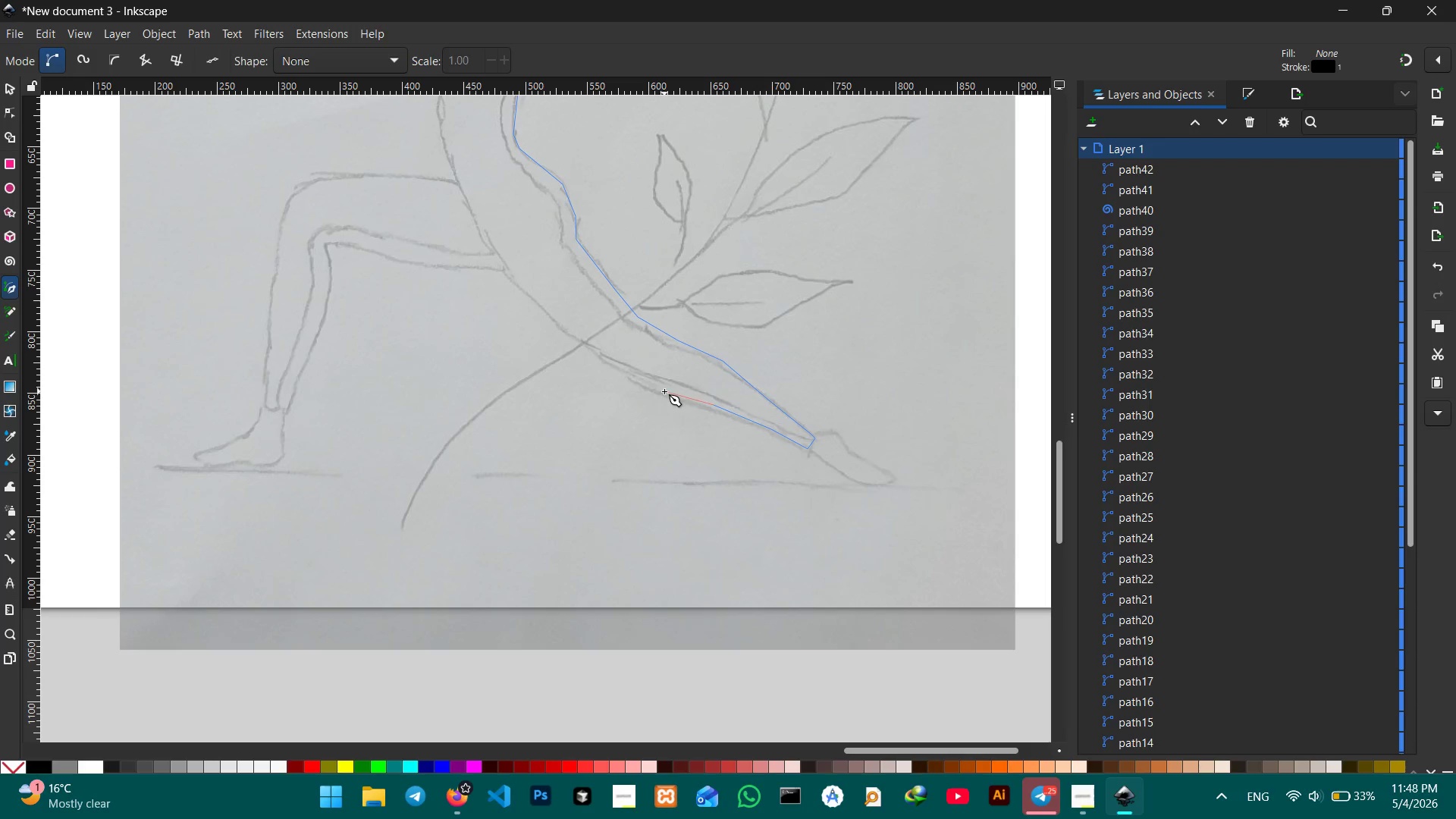 
left_click([664, 391])
 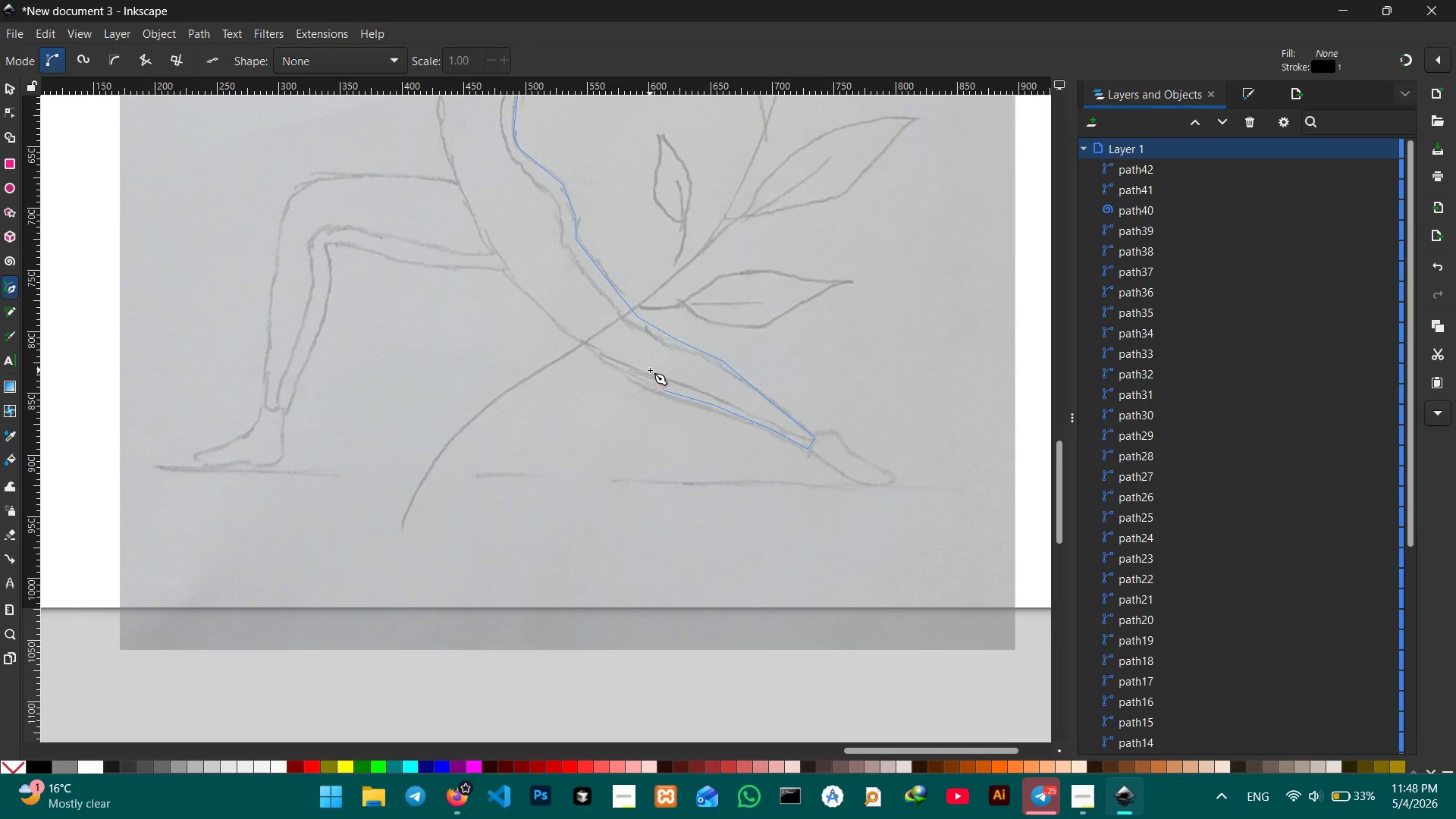 
key(Control+Z)
 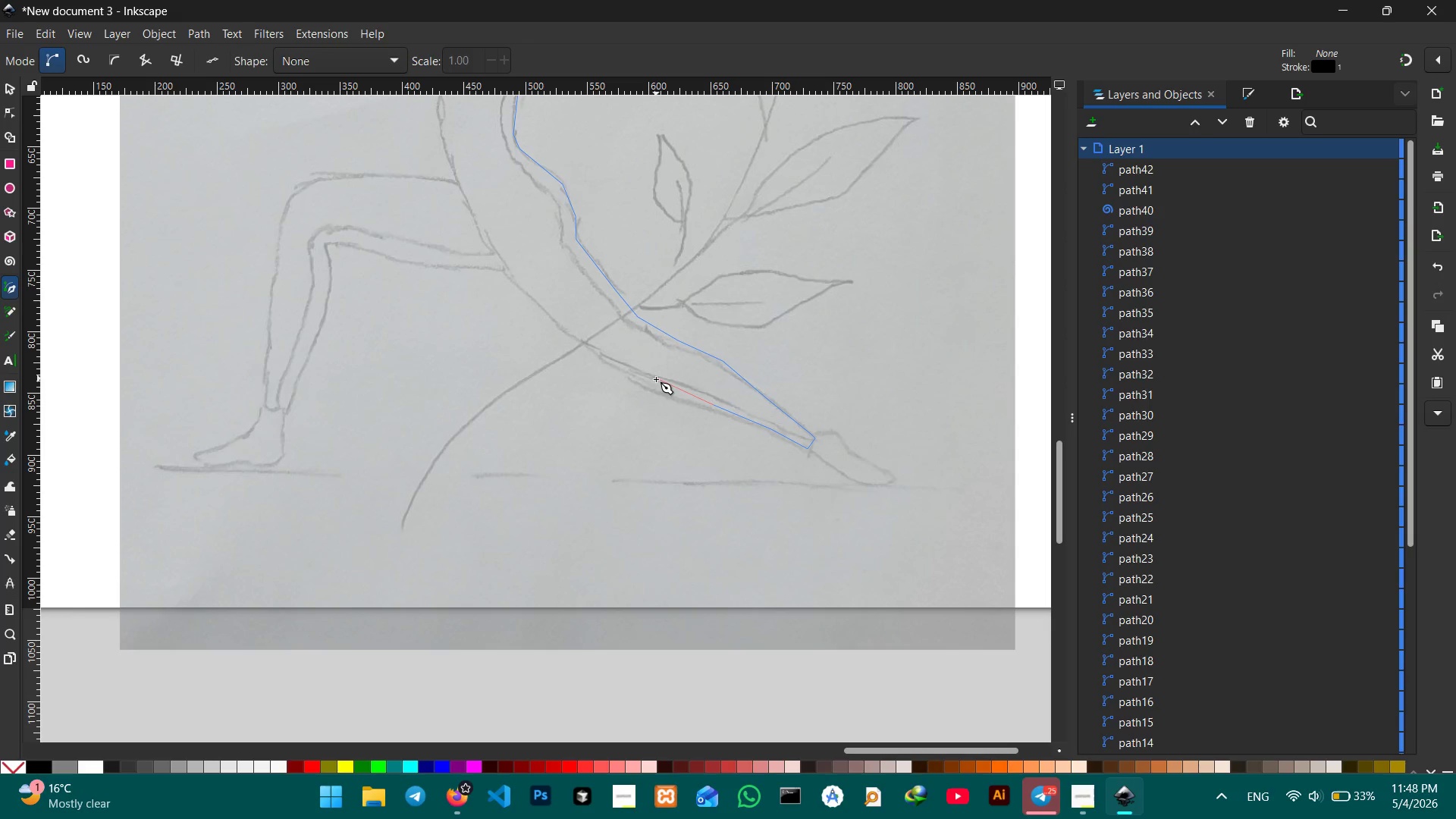 
left_click([656, 379])
 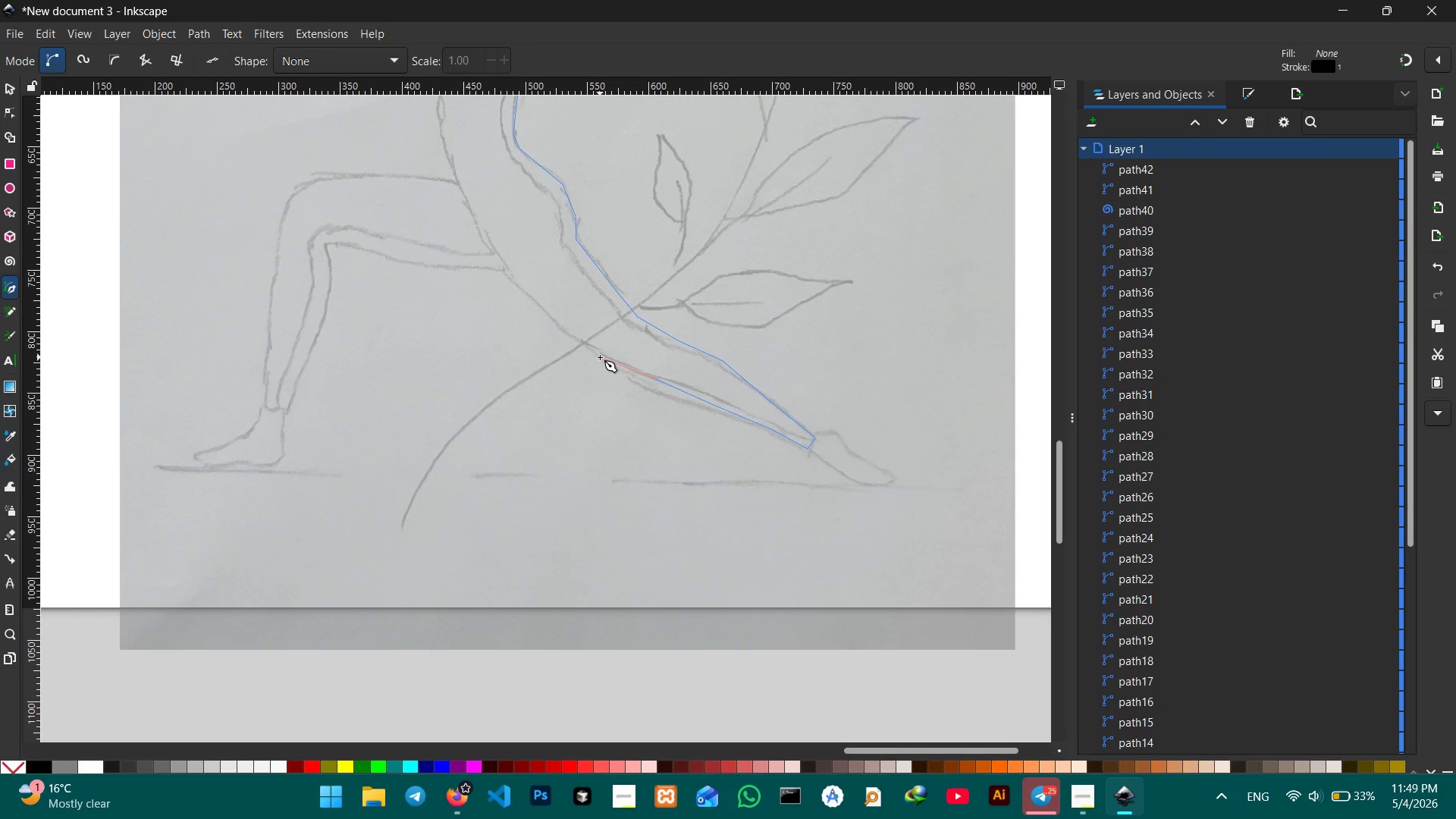 
left_click([600, 357])
 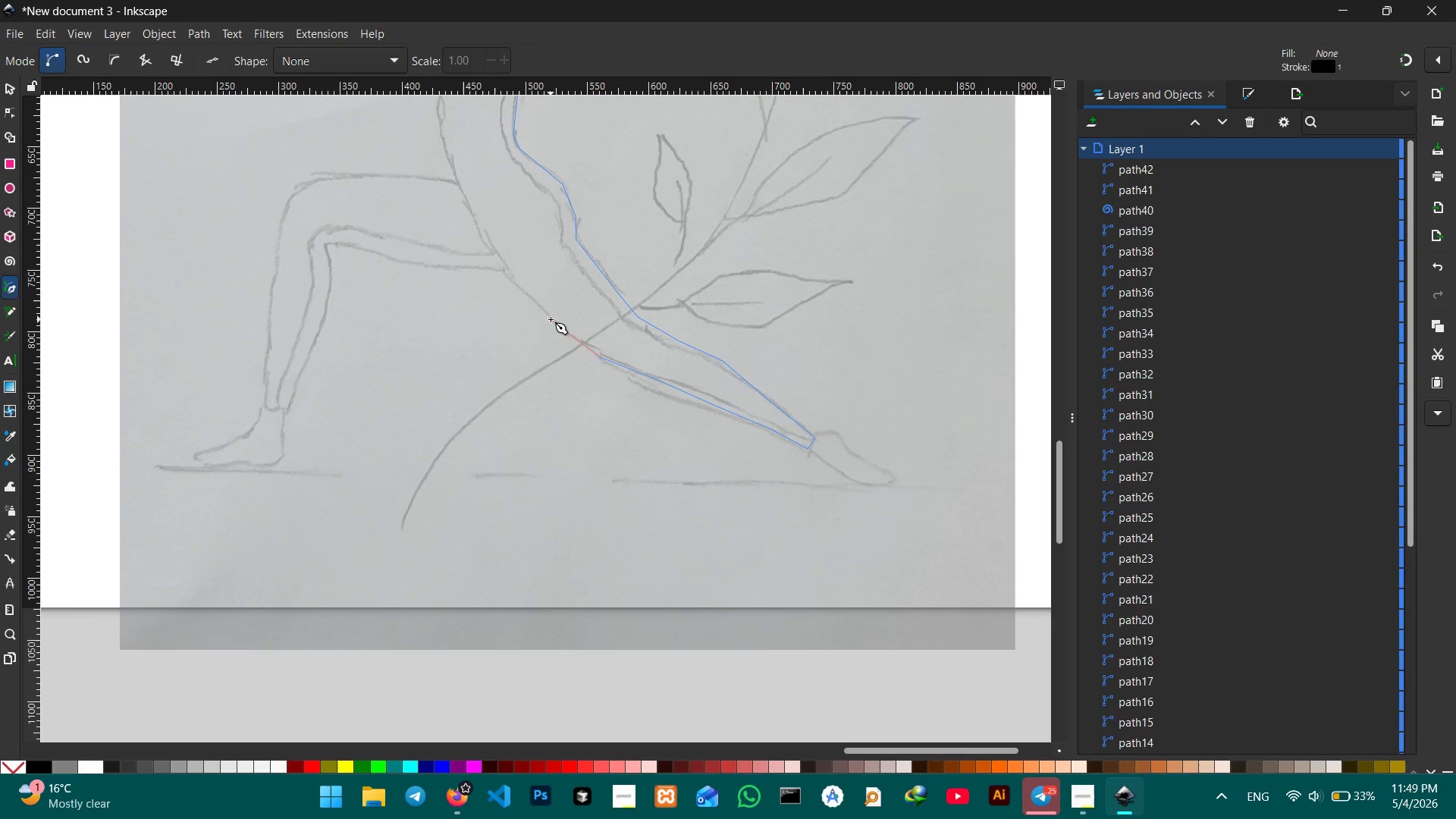 
left_click([551, 319])
 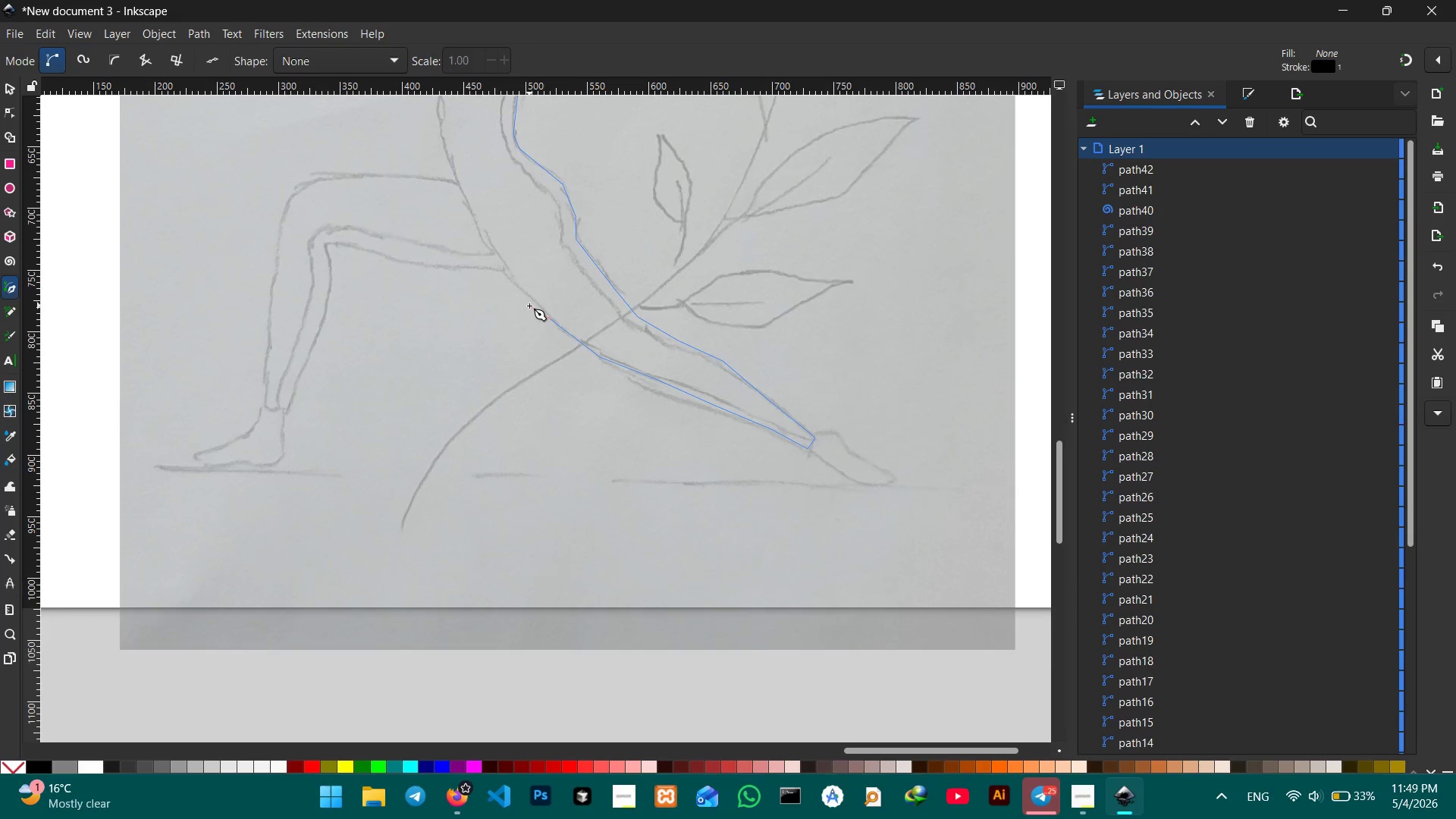 
scroll: coordinate [529, 306], scroll_direction: up, amount: 2.0
 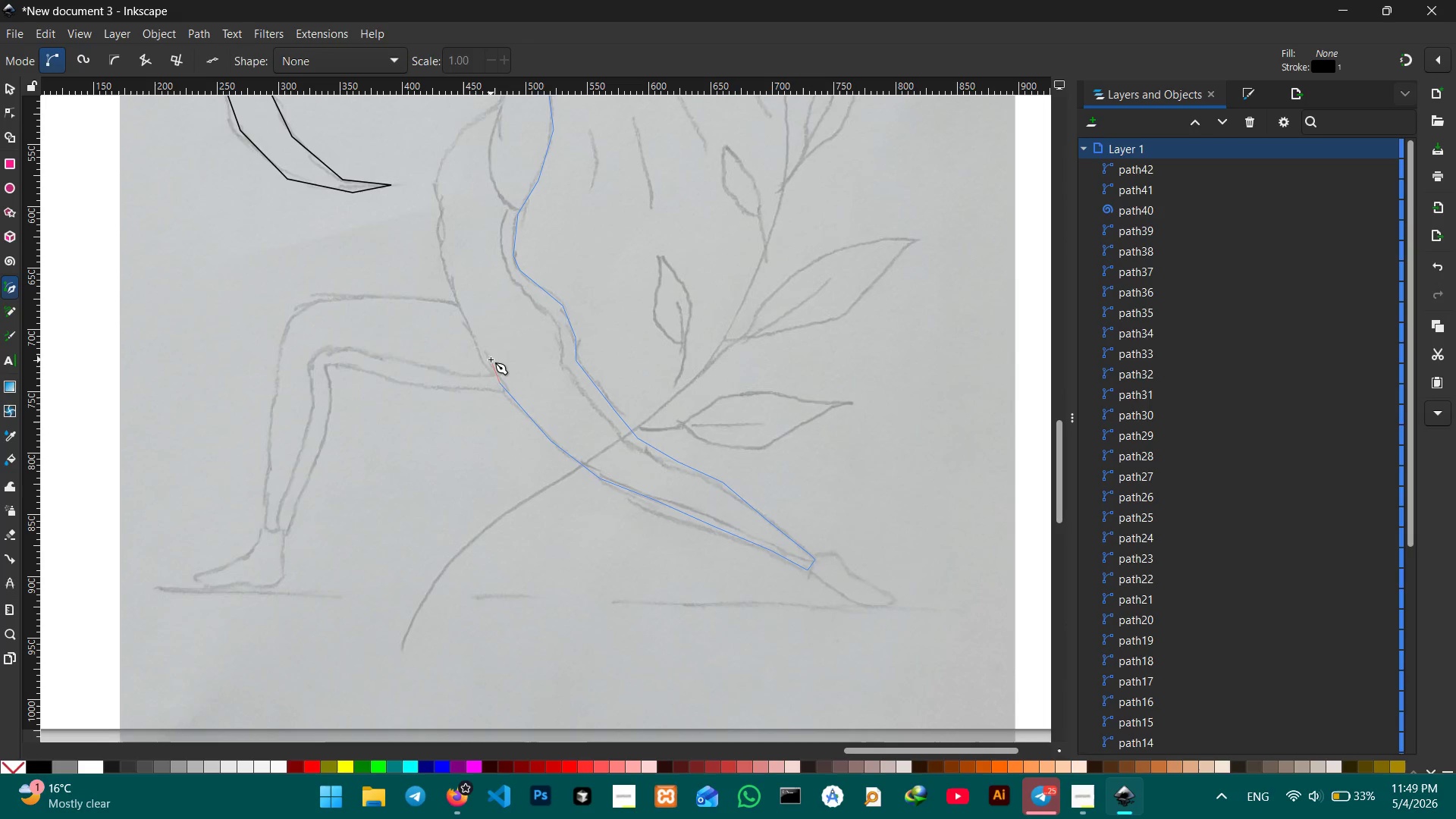 
key(Control+Z)
 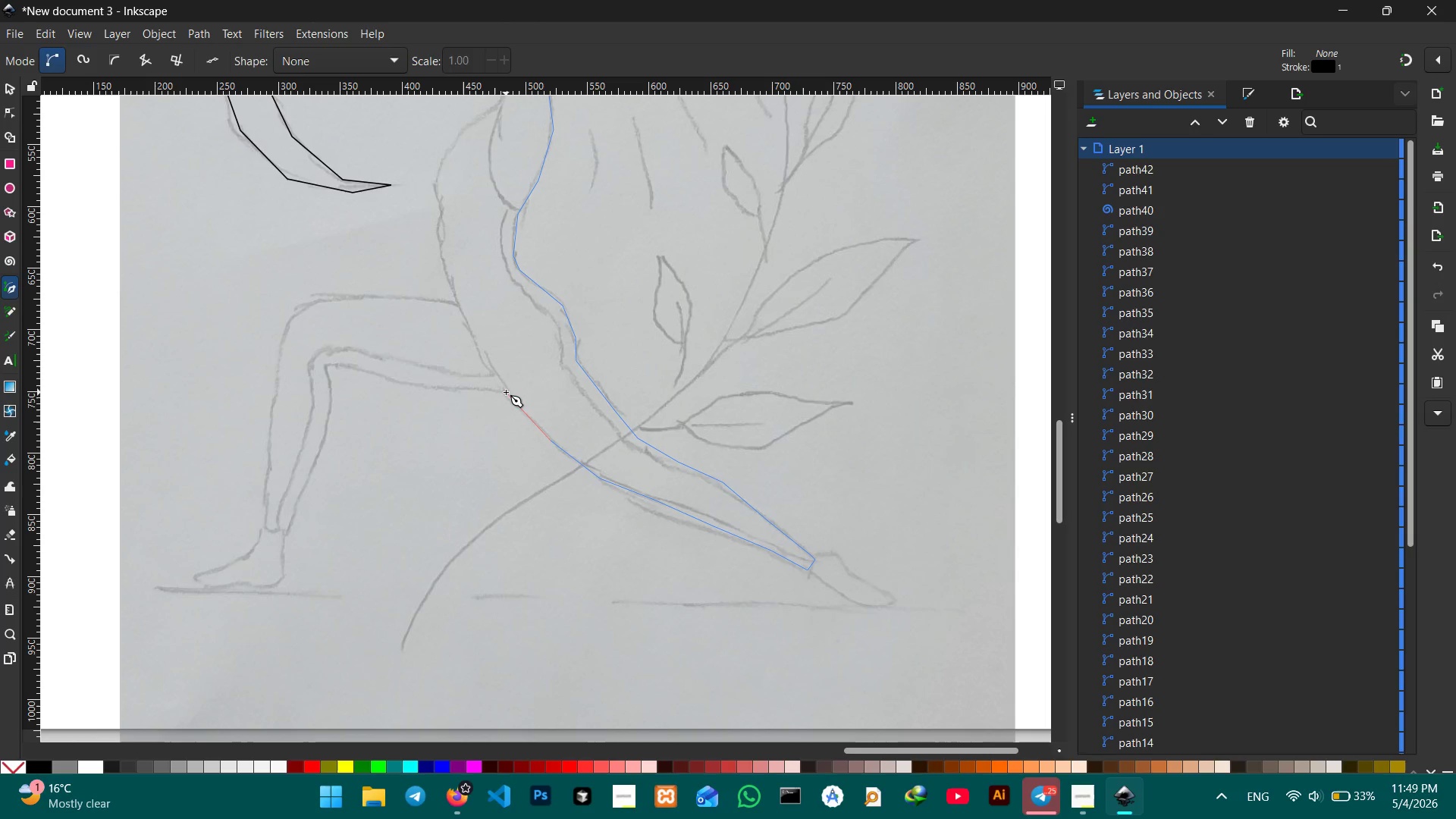 
left_click([506, 392])
 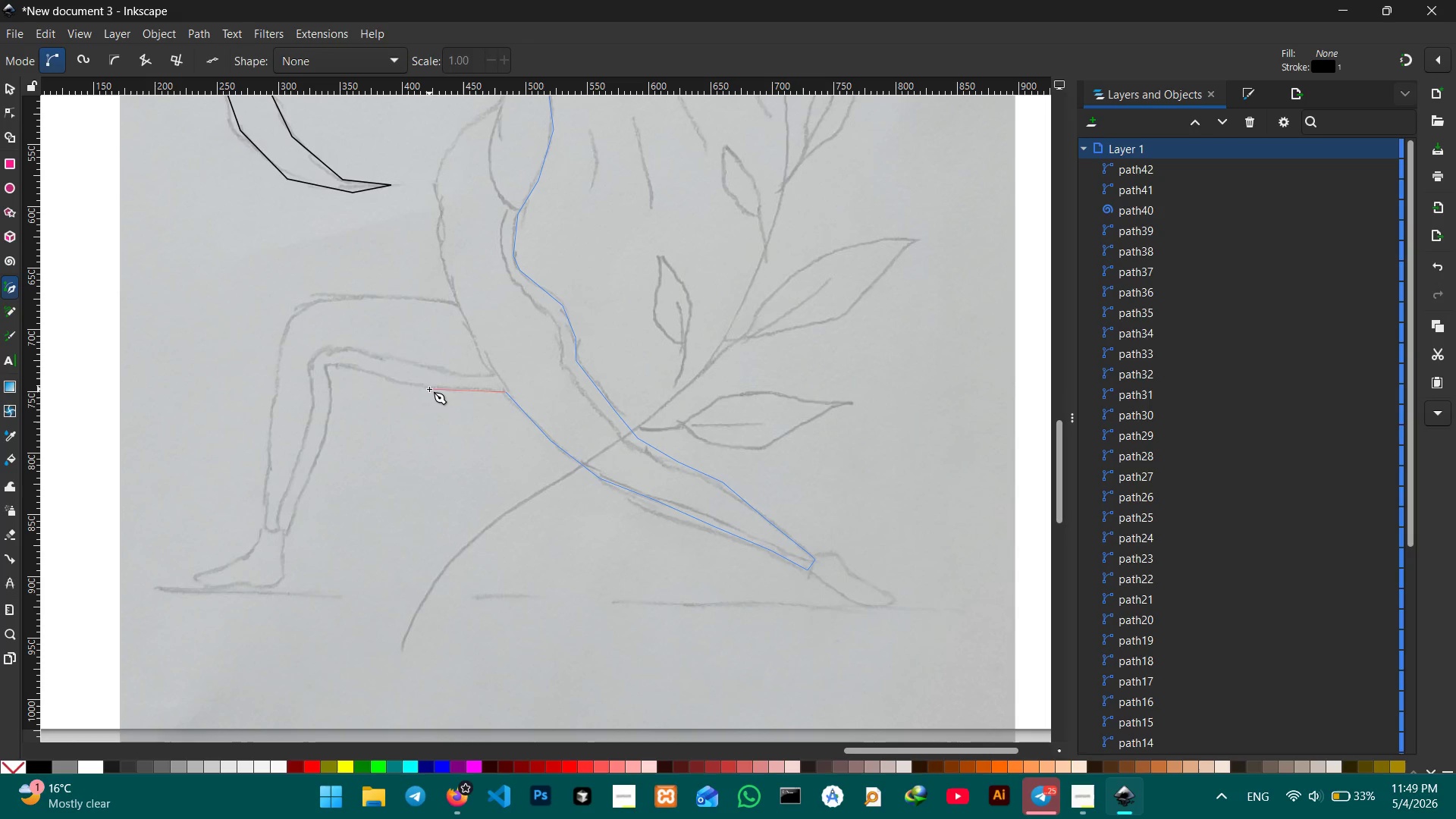 
left_click_drag(start_coordinate=[429, 389], to_coordinate=[423, 387])
 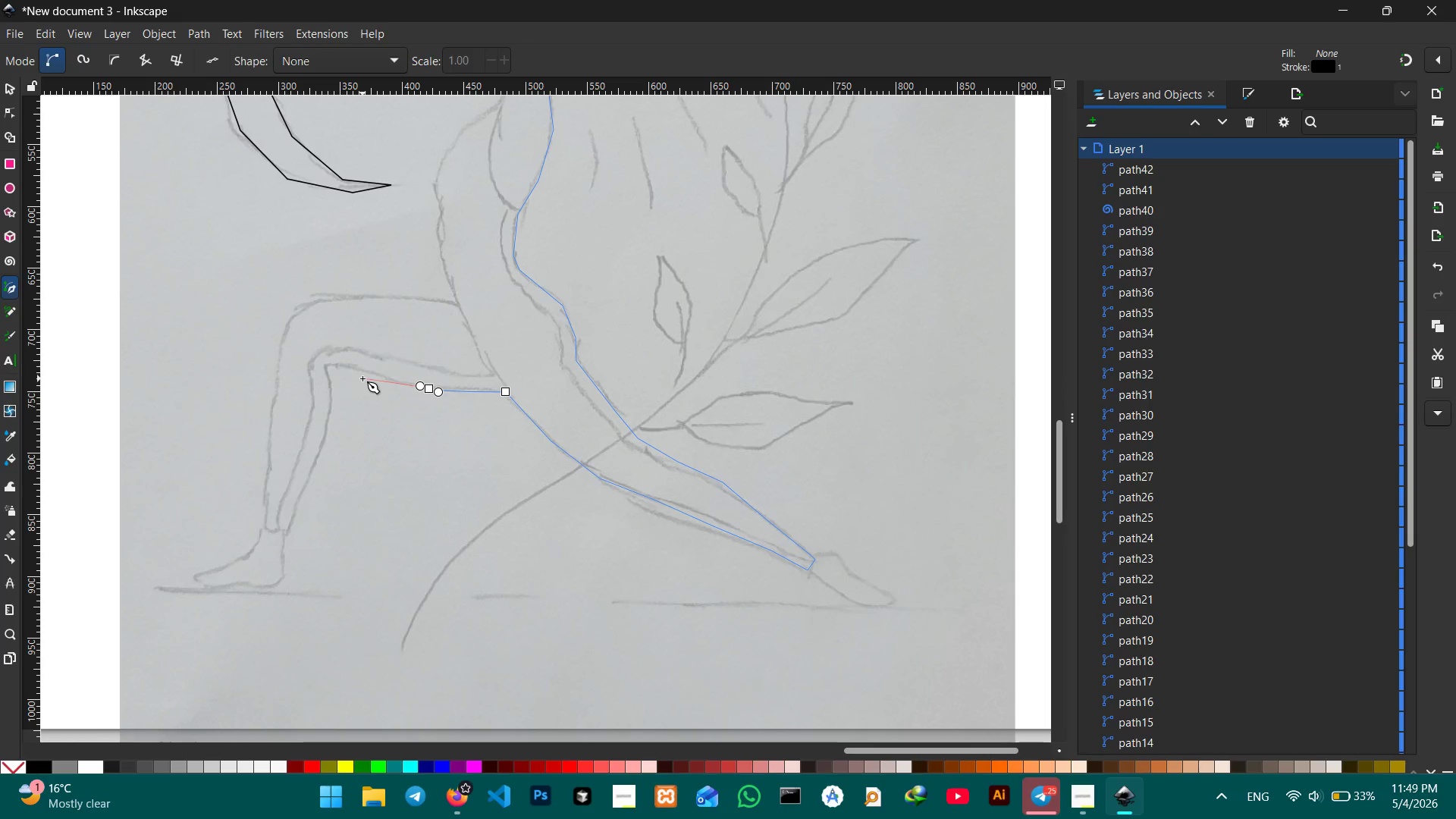 
key(Control+Z)
 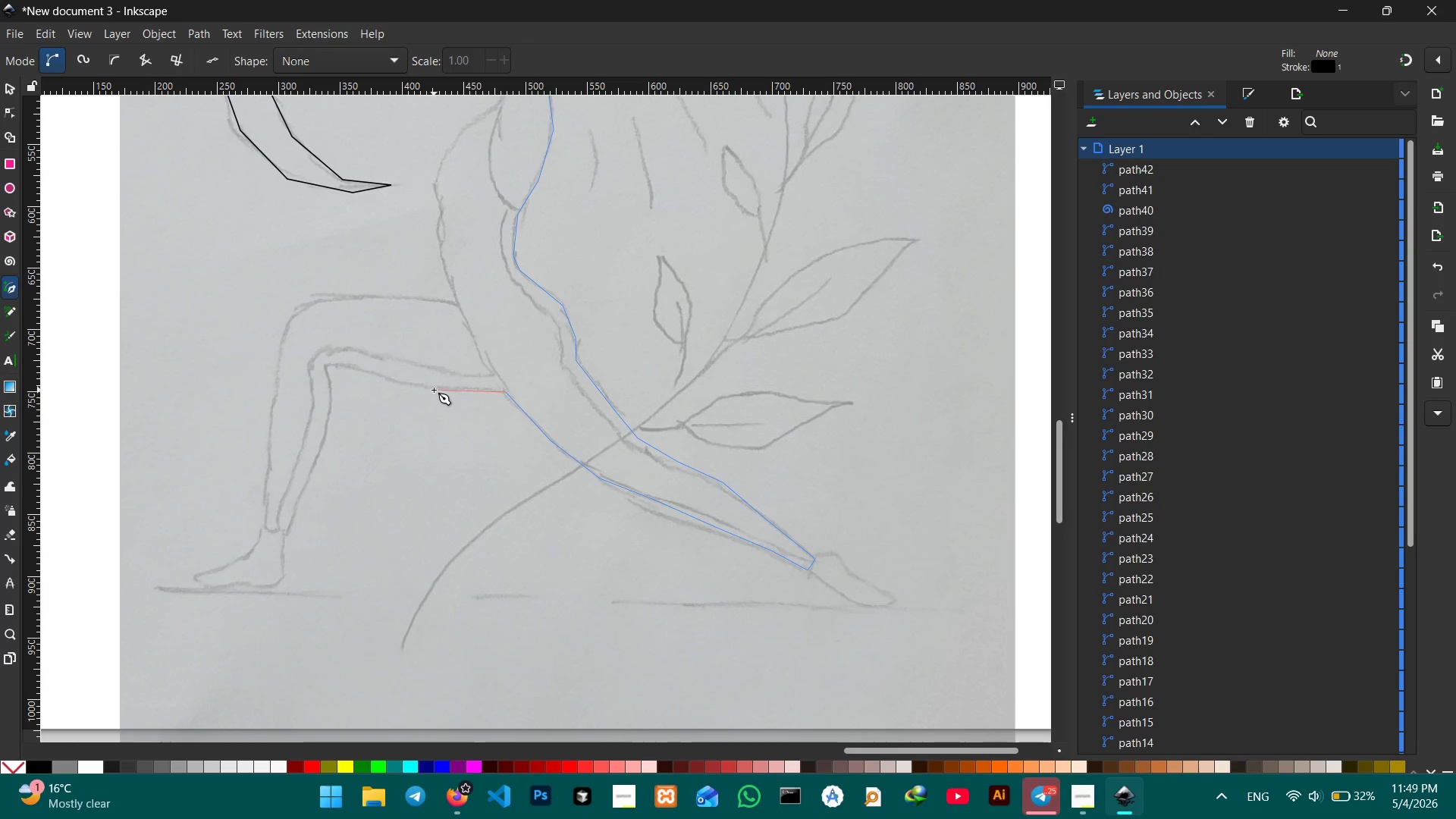 
left_click([434, 390])
 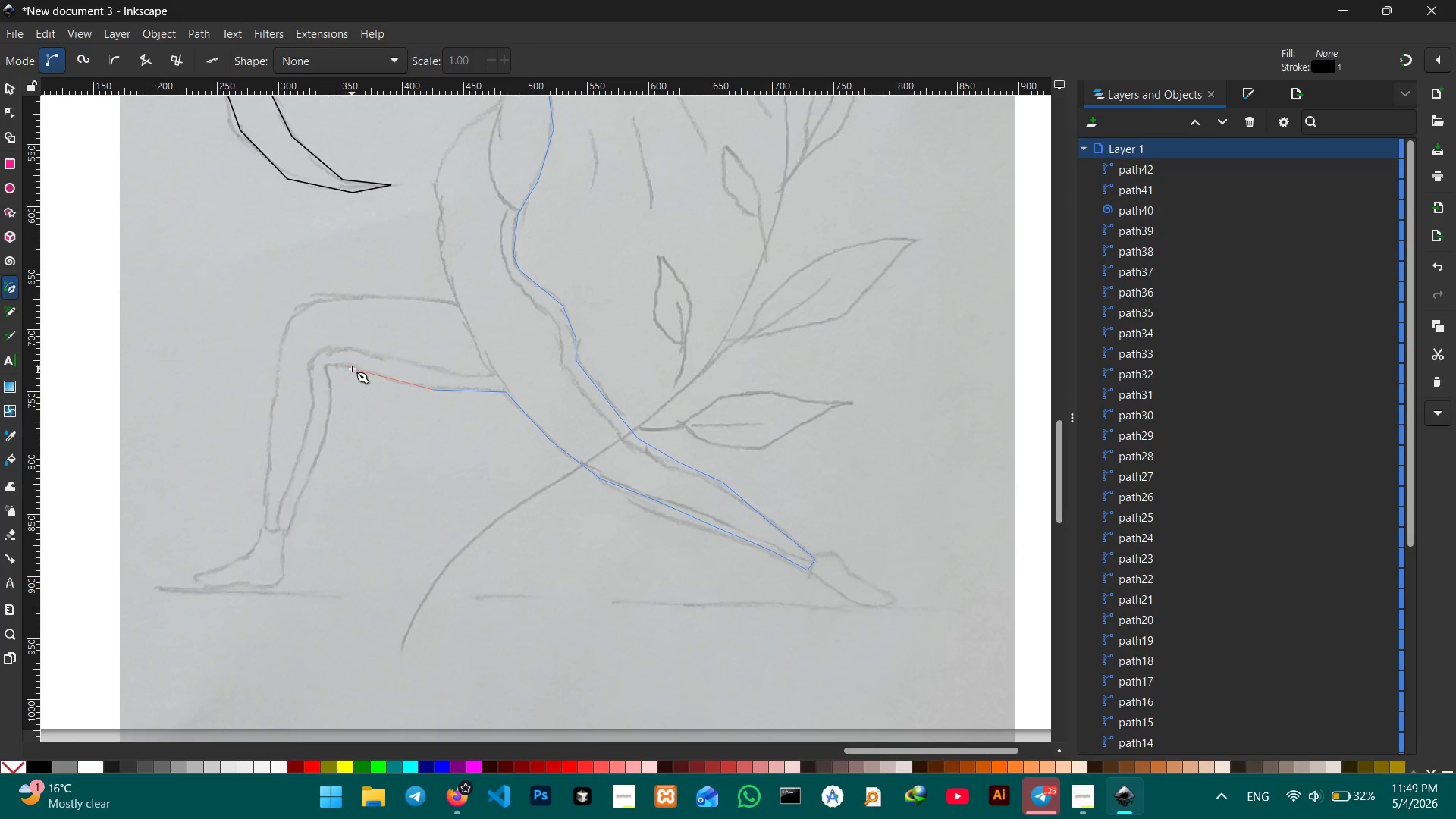 
left_click([352, 368])
 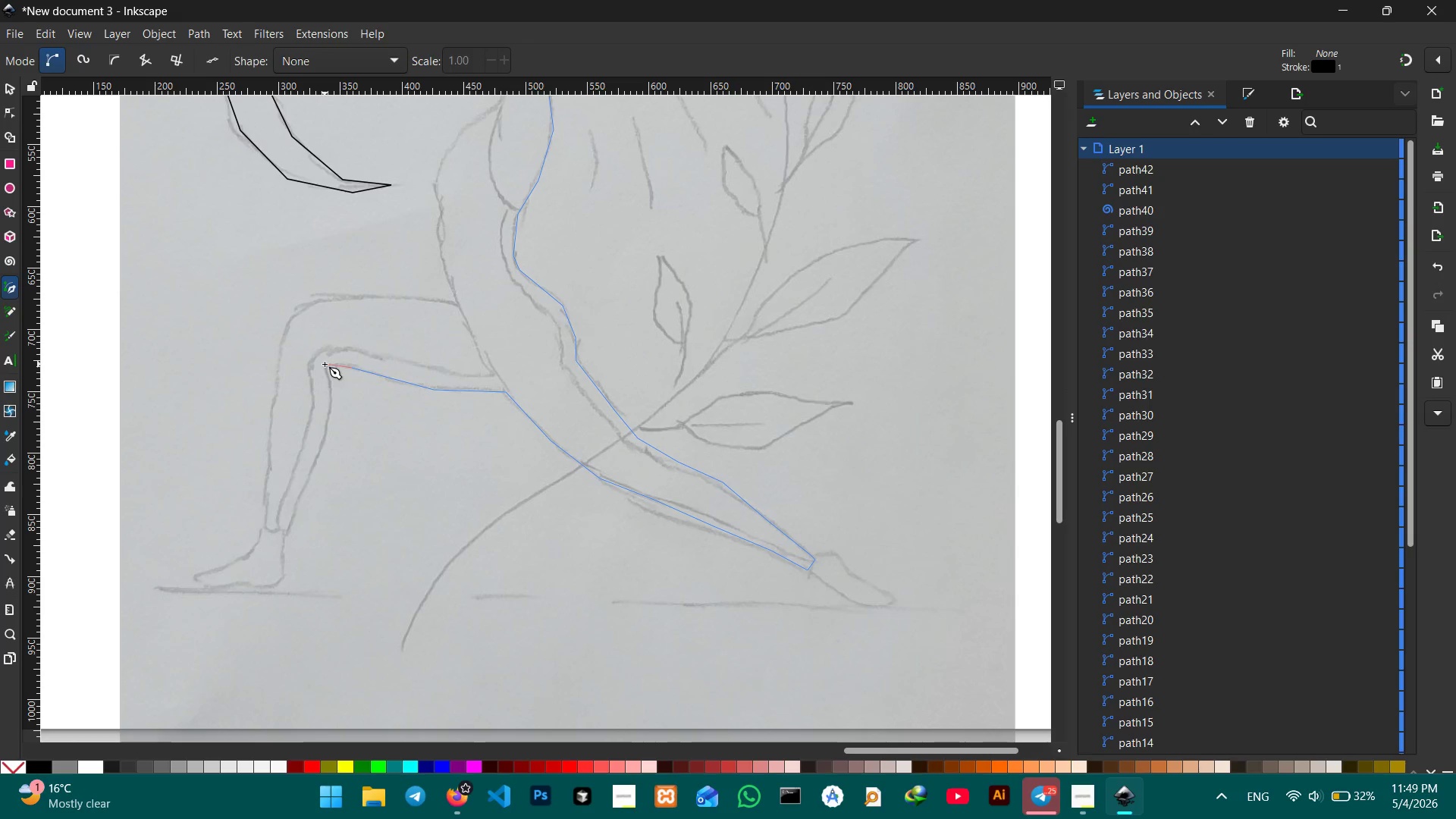 
left_click([322, 364])
 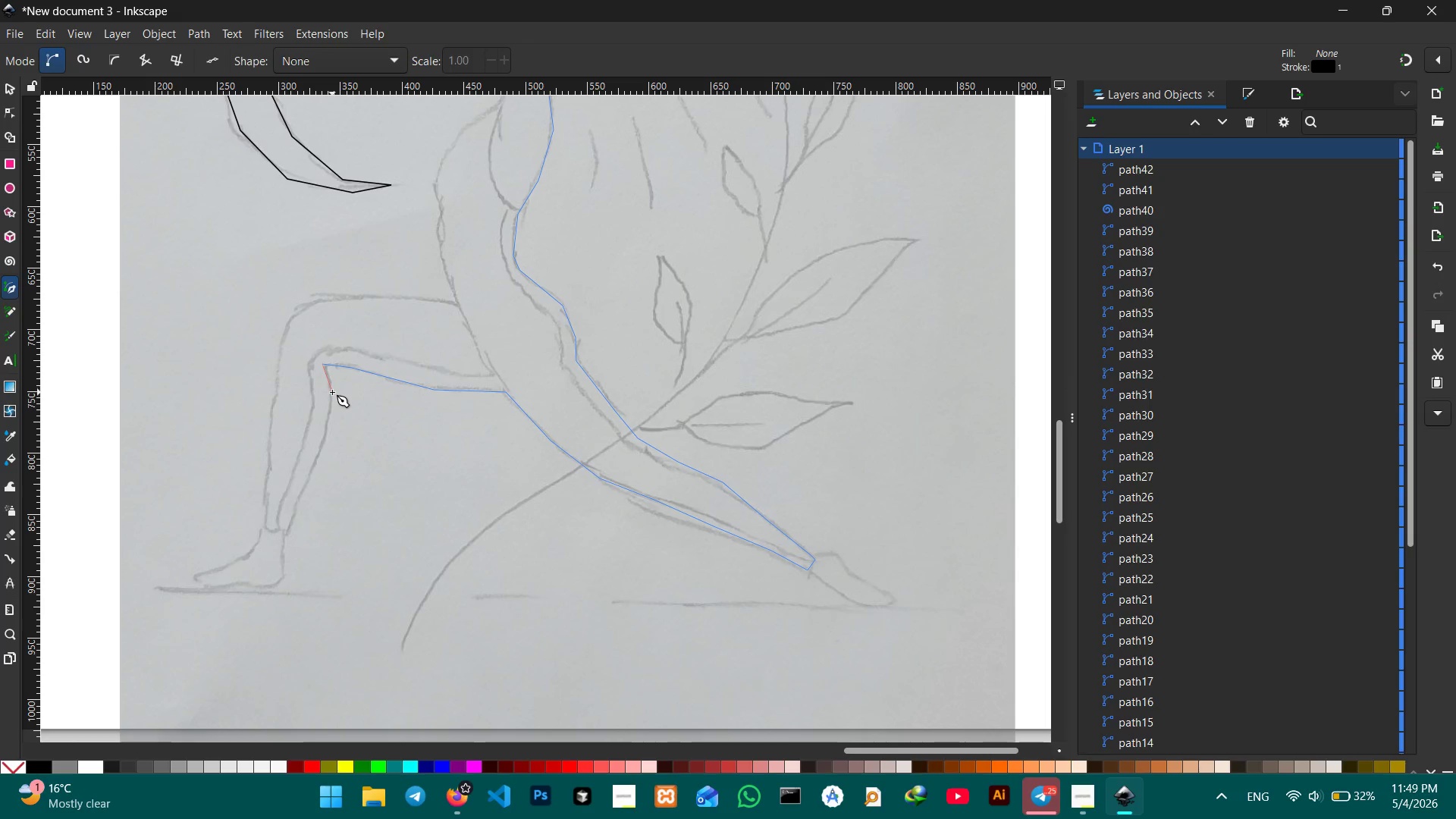 
left_click([332, 392])
 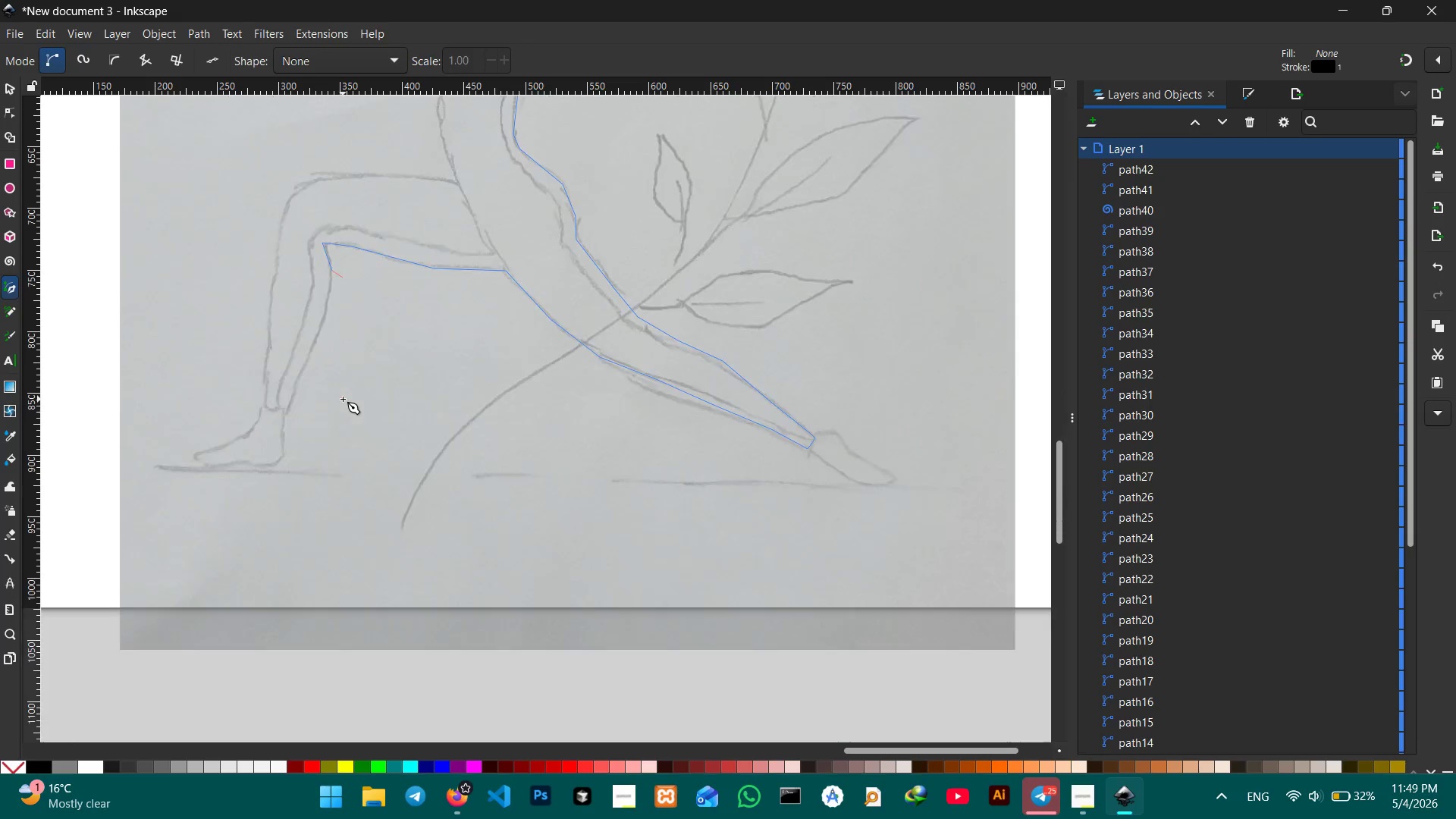 
scroll: coordinate [343, 399], scroll_direction: down, amount: 2.0
 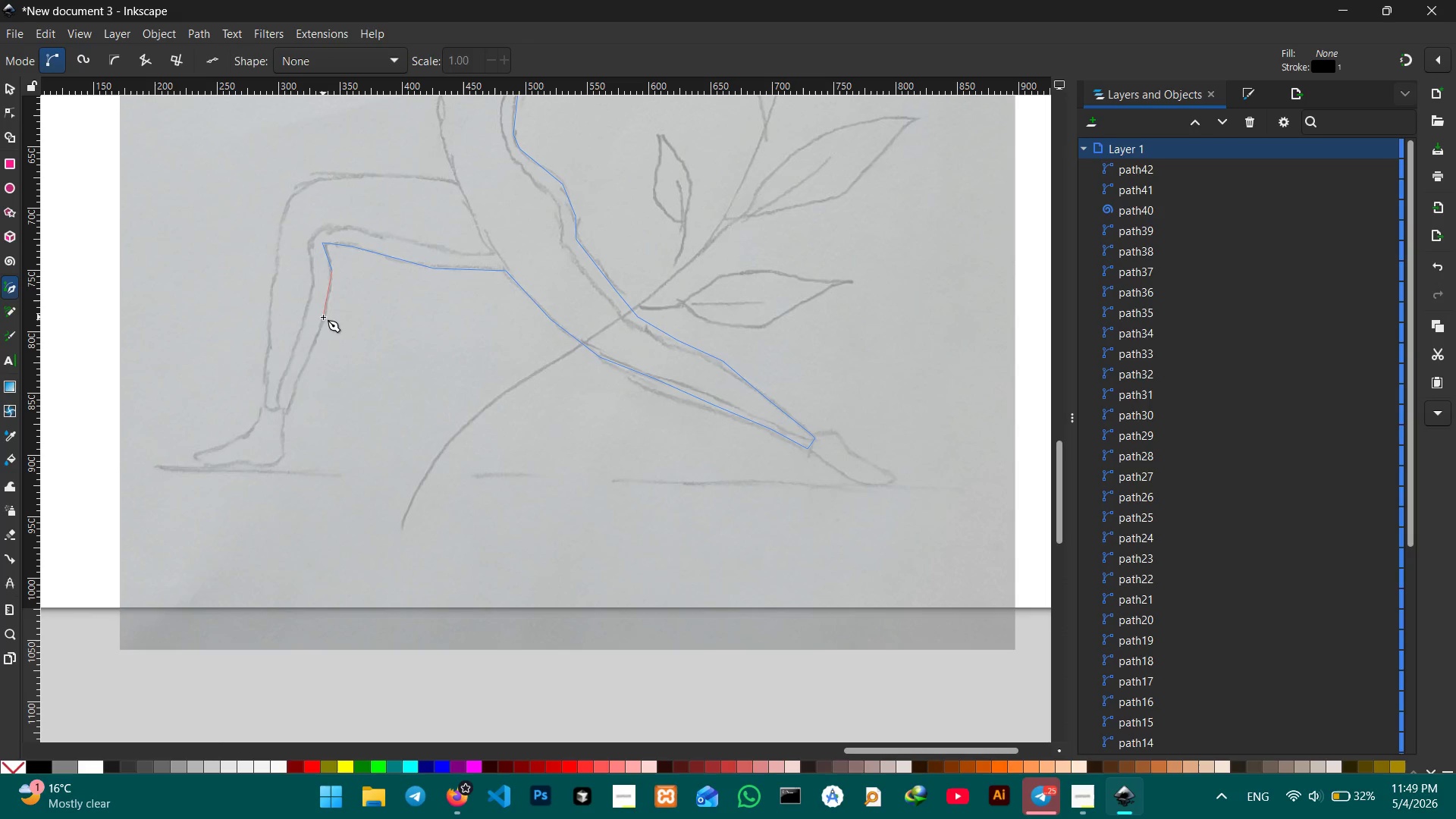 
left_click([325, 316])
 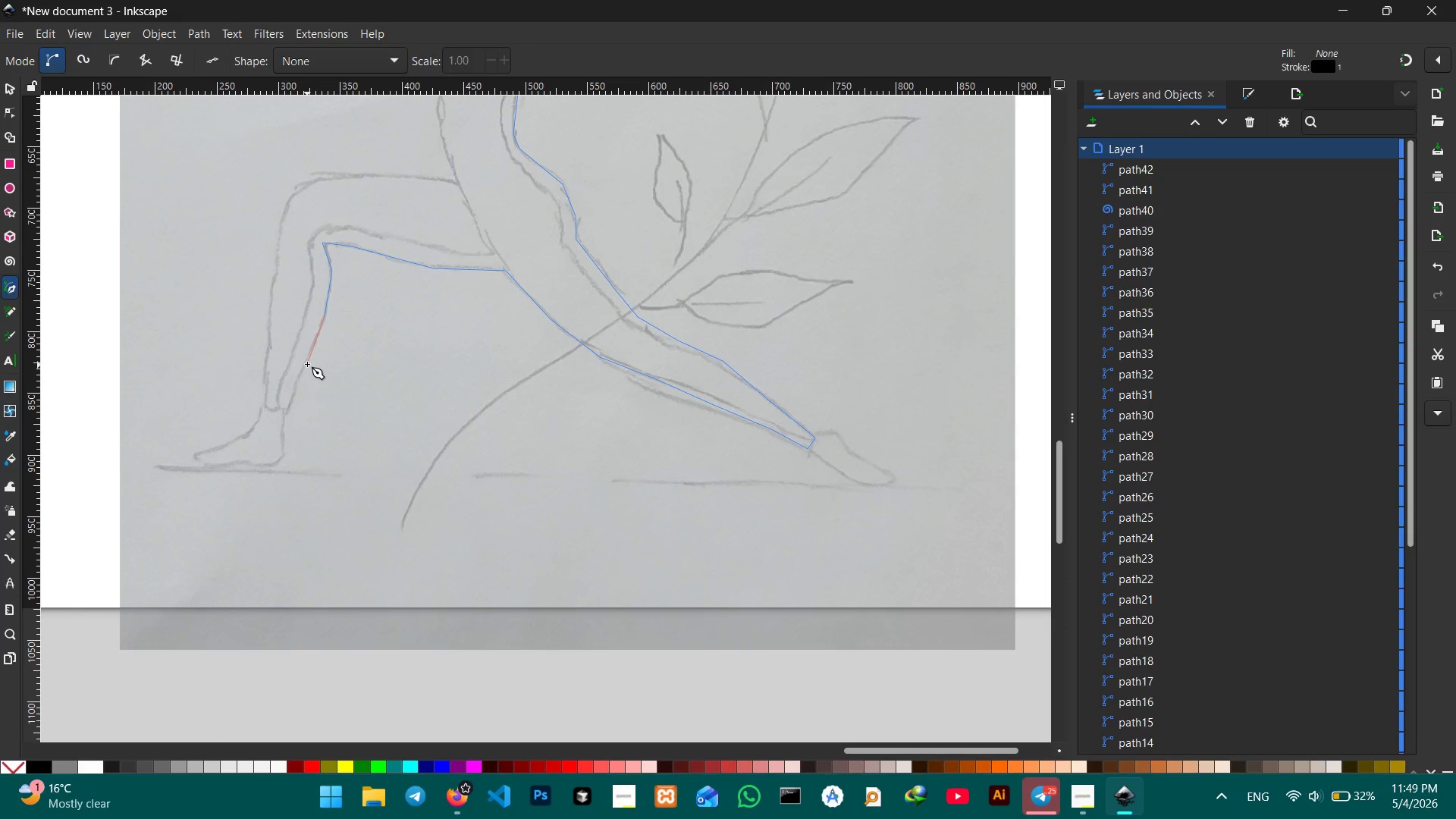 
left_click([307, 362])
 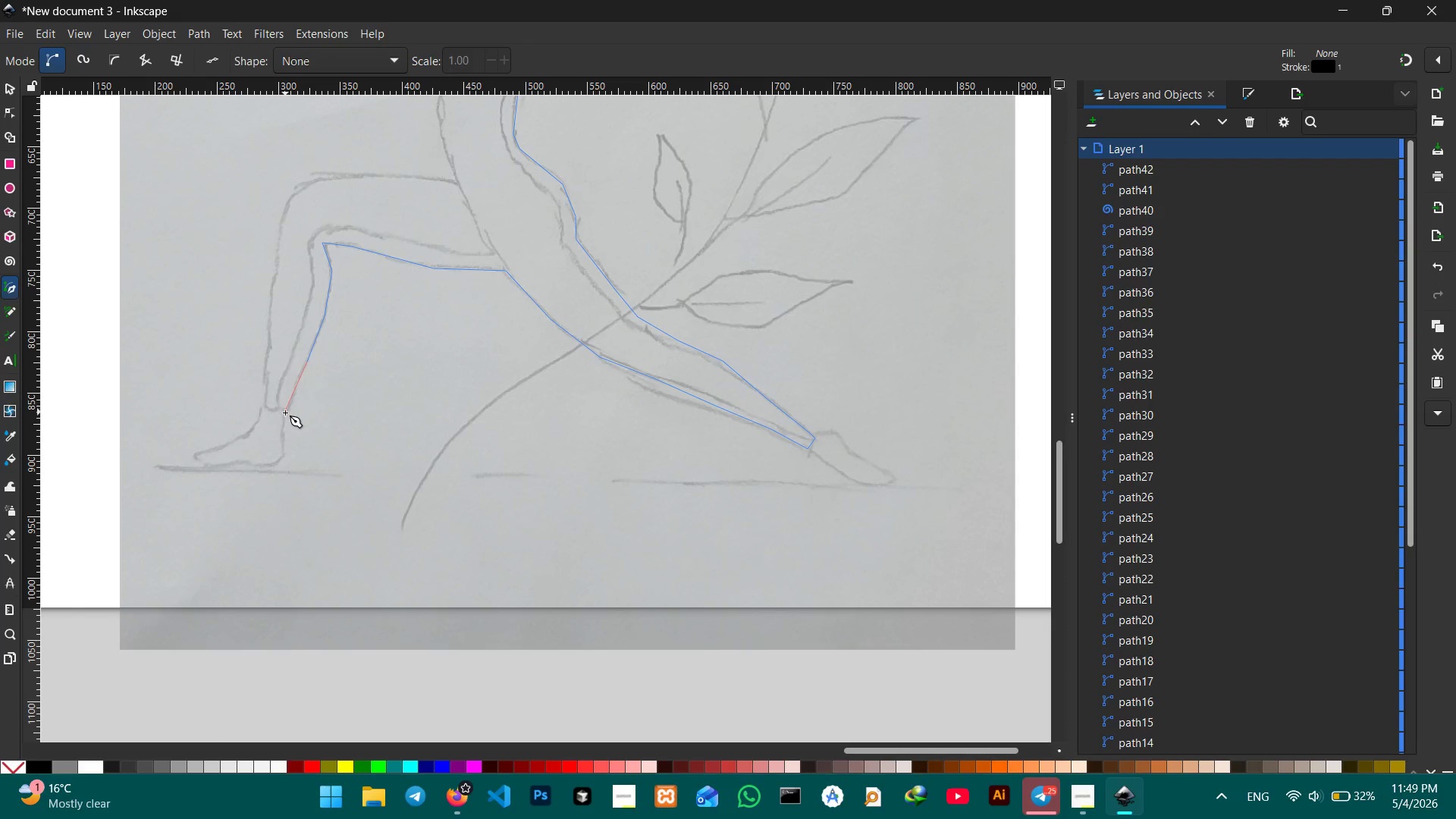 
left_click([285, 413])
 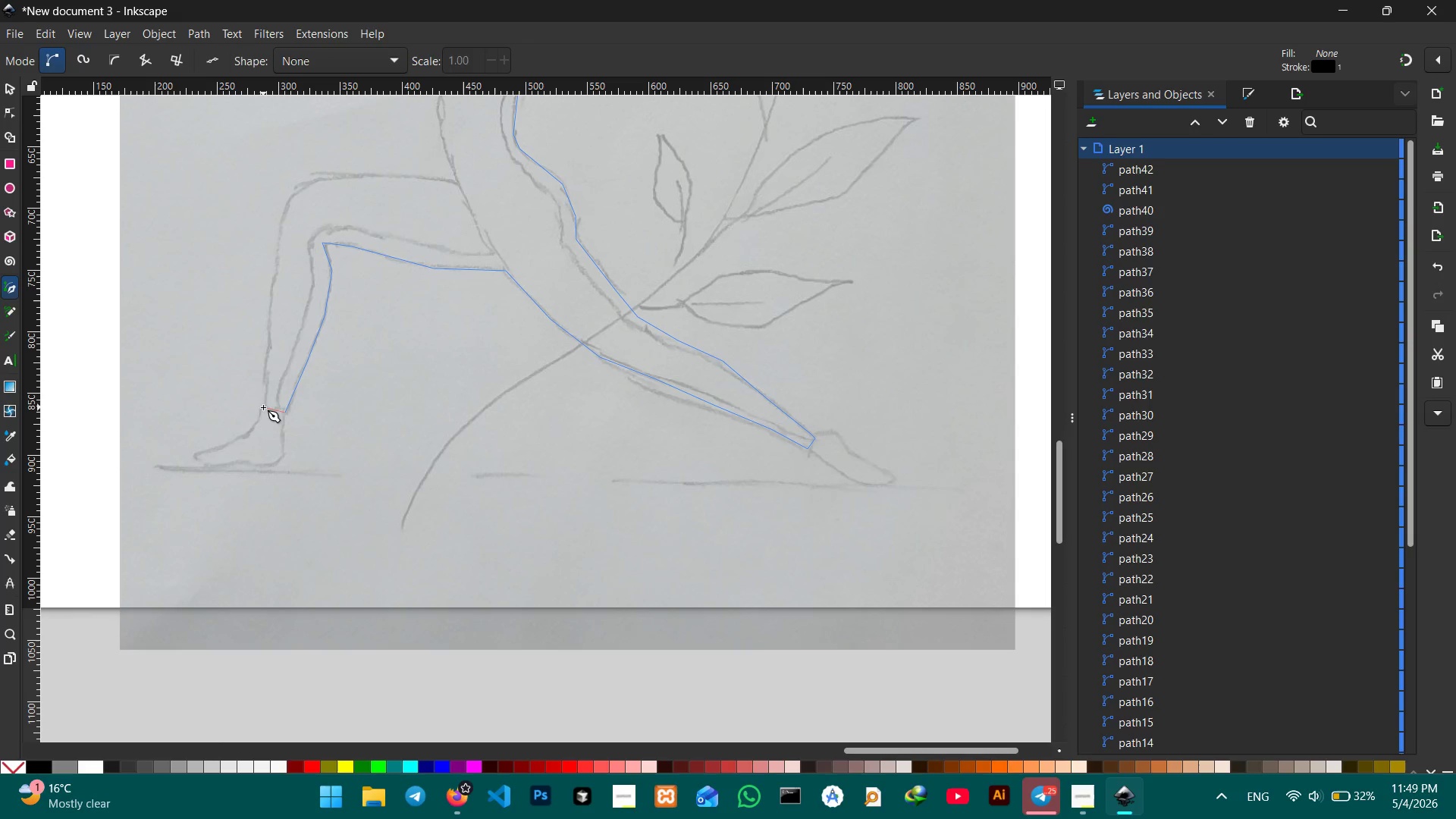 
left_click([263, 407])
 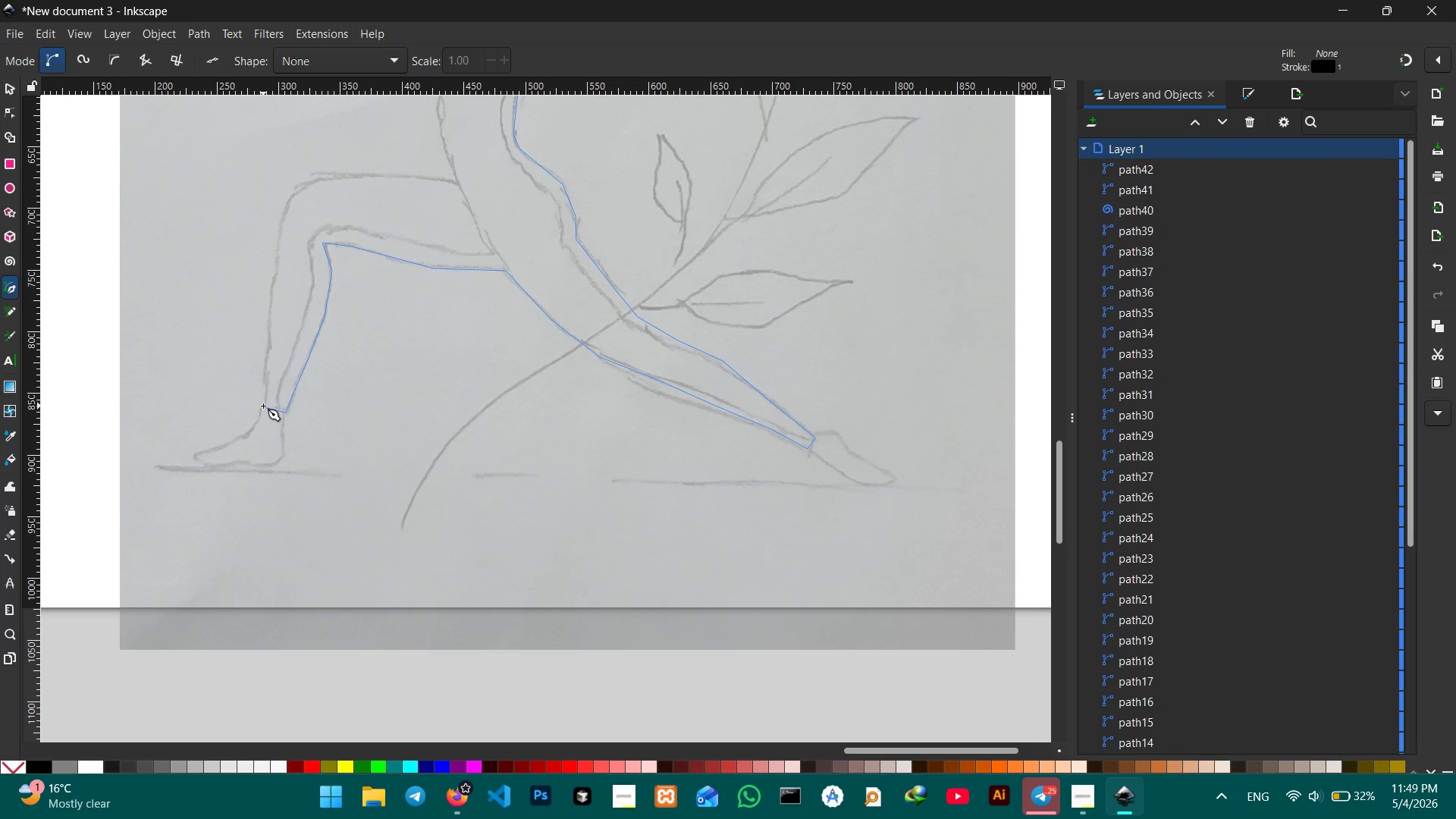 
wait(9.03)
 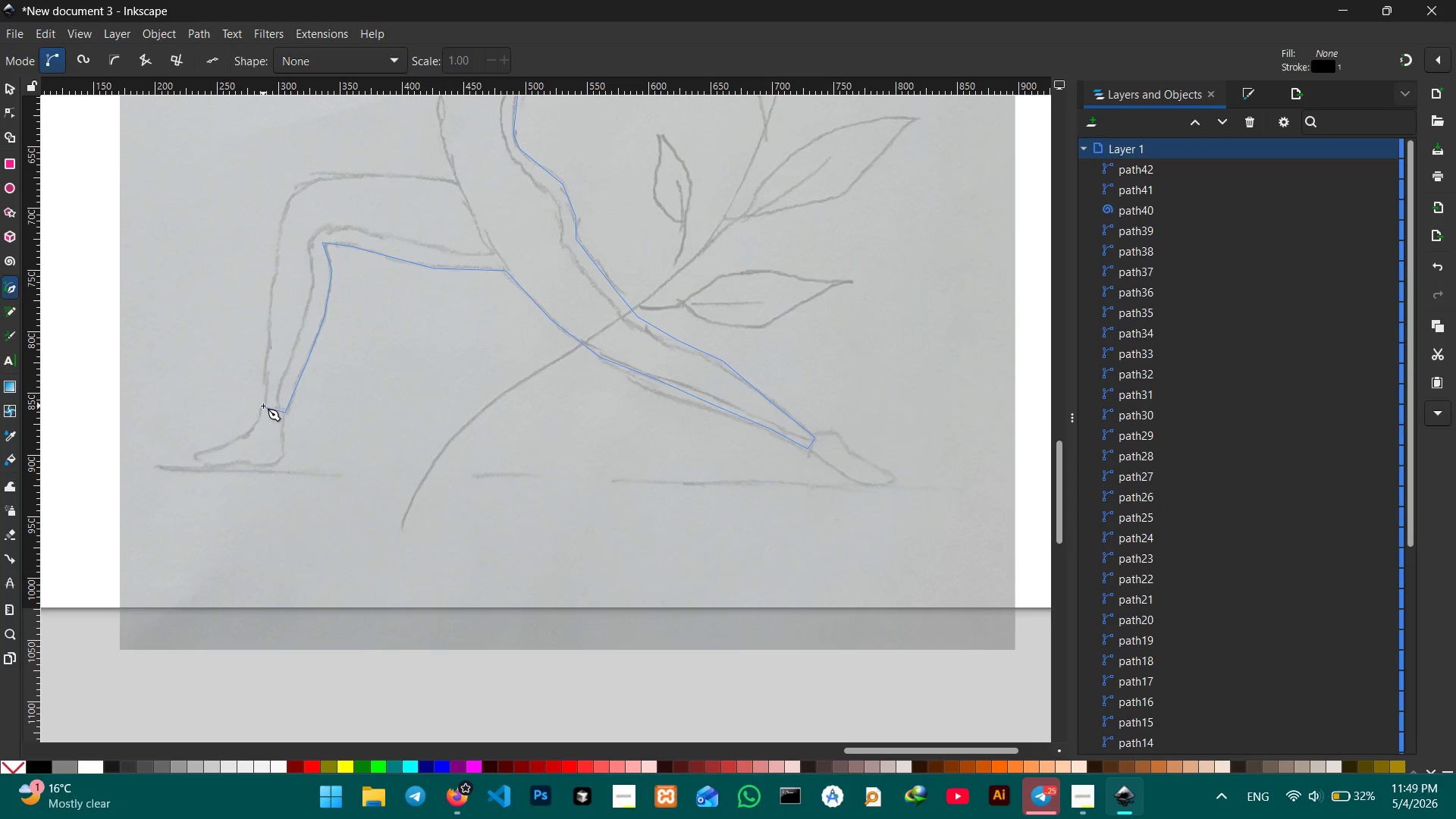 
left_click([277, 273])
 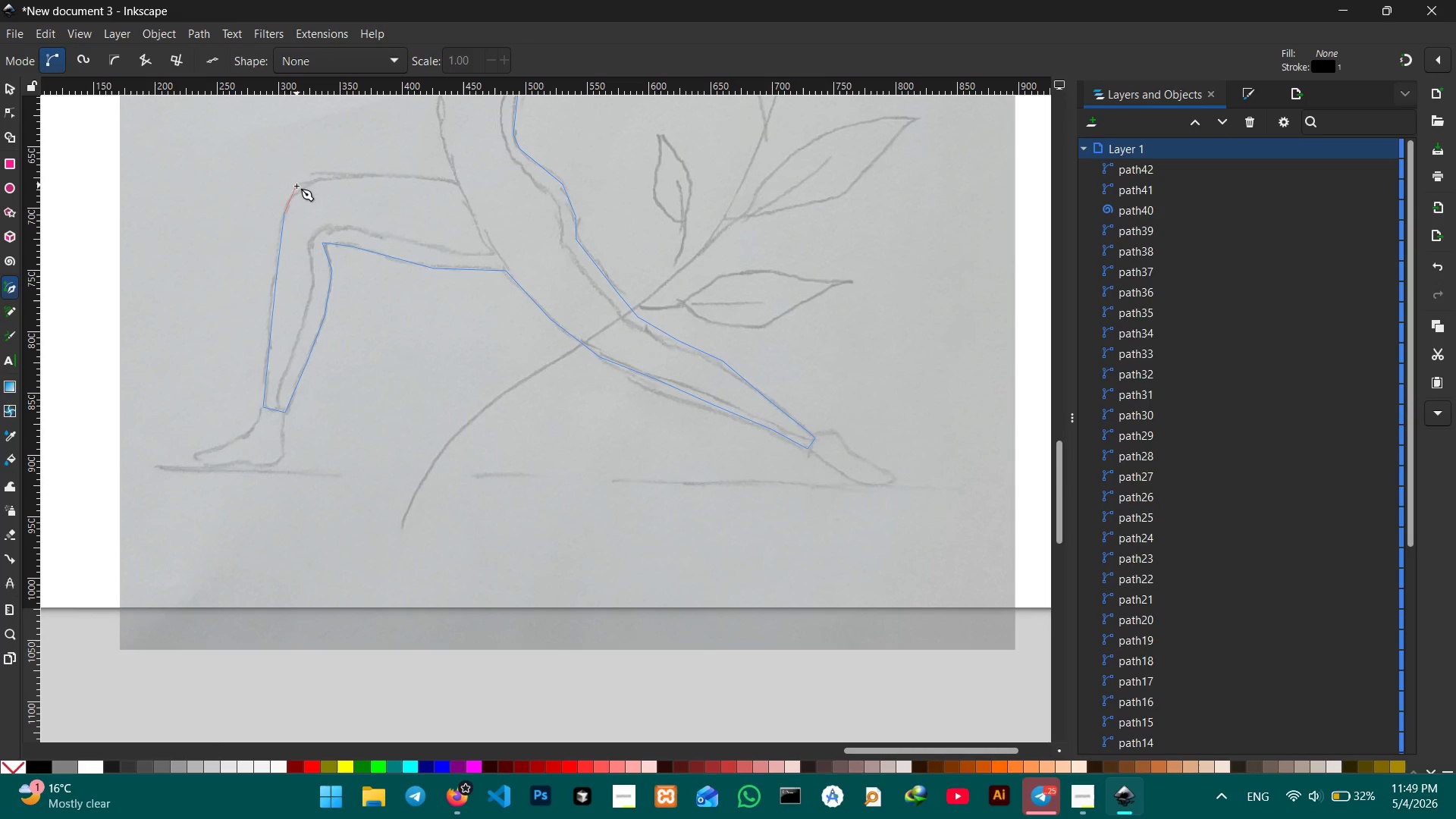 
left_click([297, 193])
 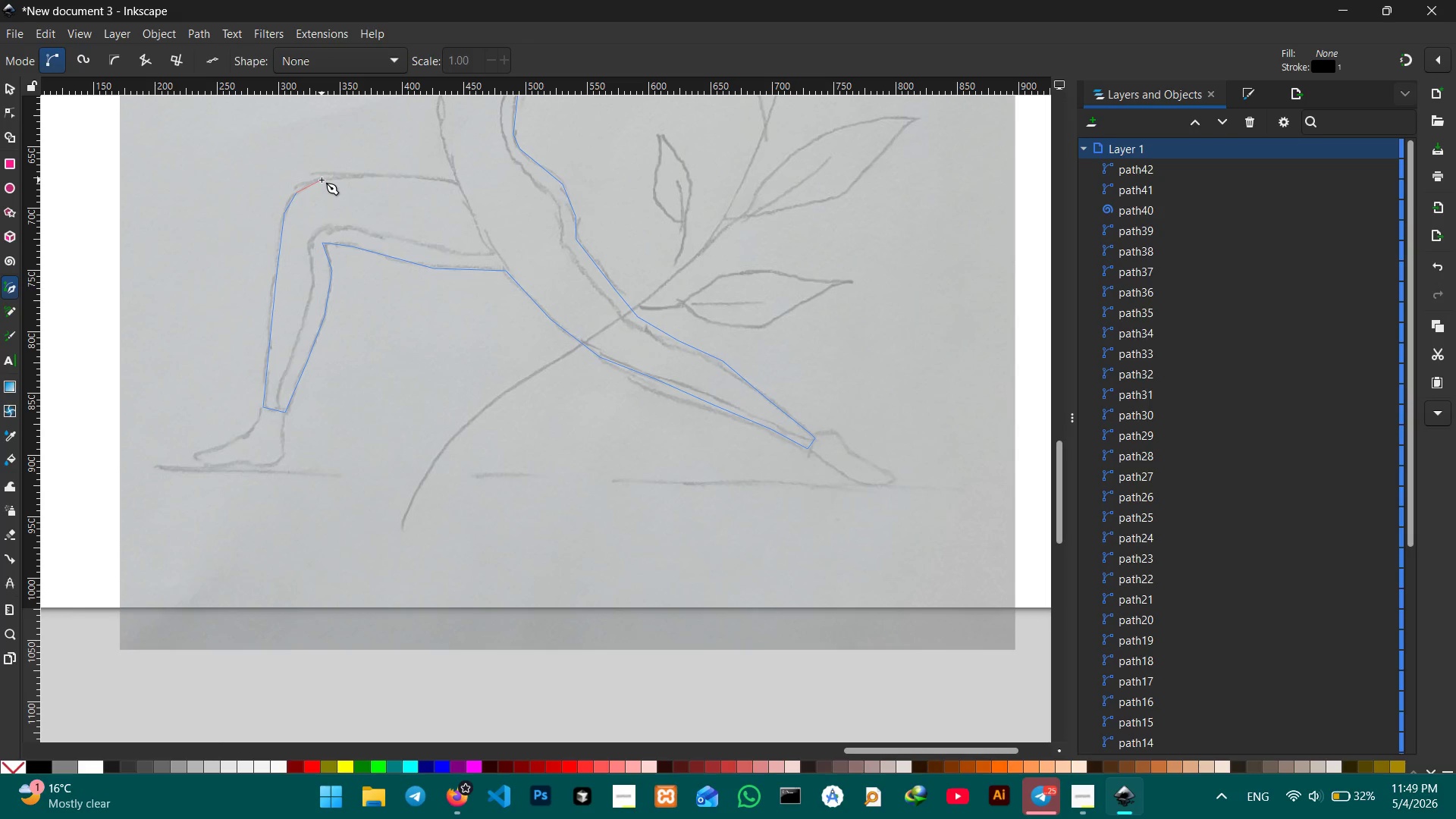 
left_click([322, 180])
 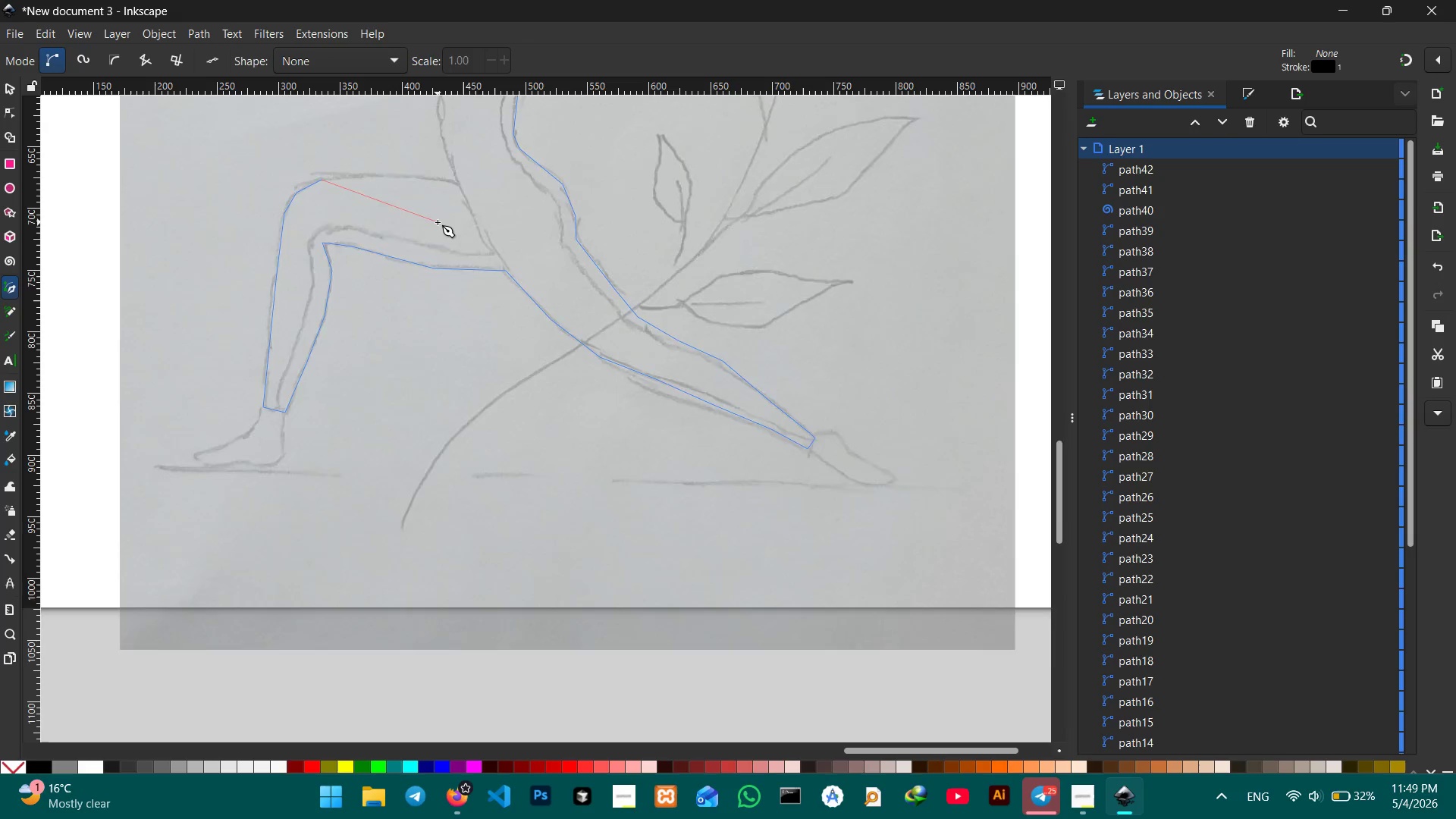 
scroll: coordinate [438, 222], scroll_direction: up, amount: 1.0
 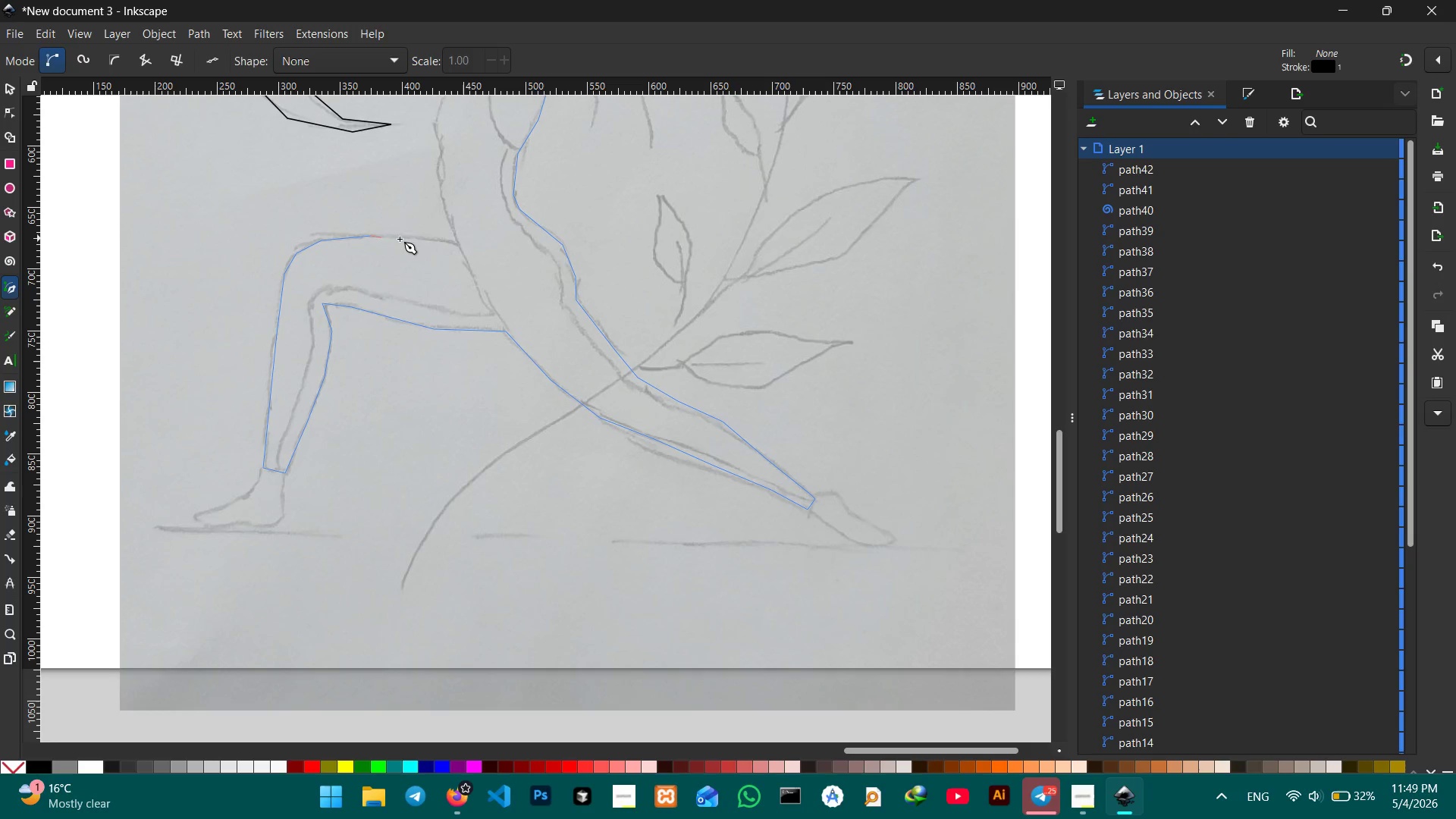 
left_click([431, 240])
 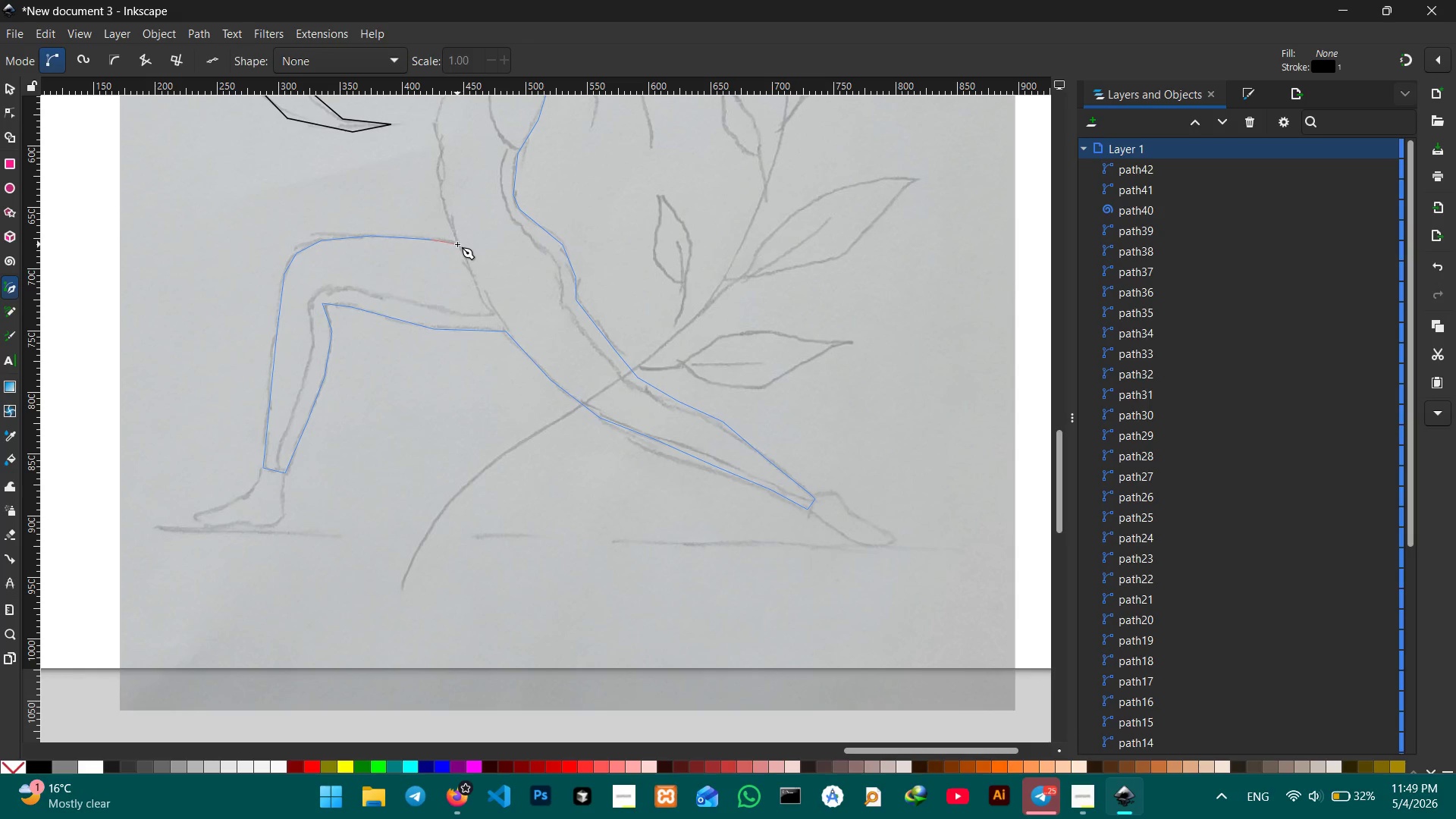 
left_click([457, 244])
 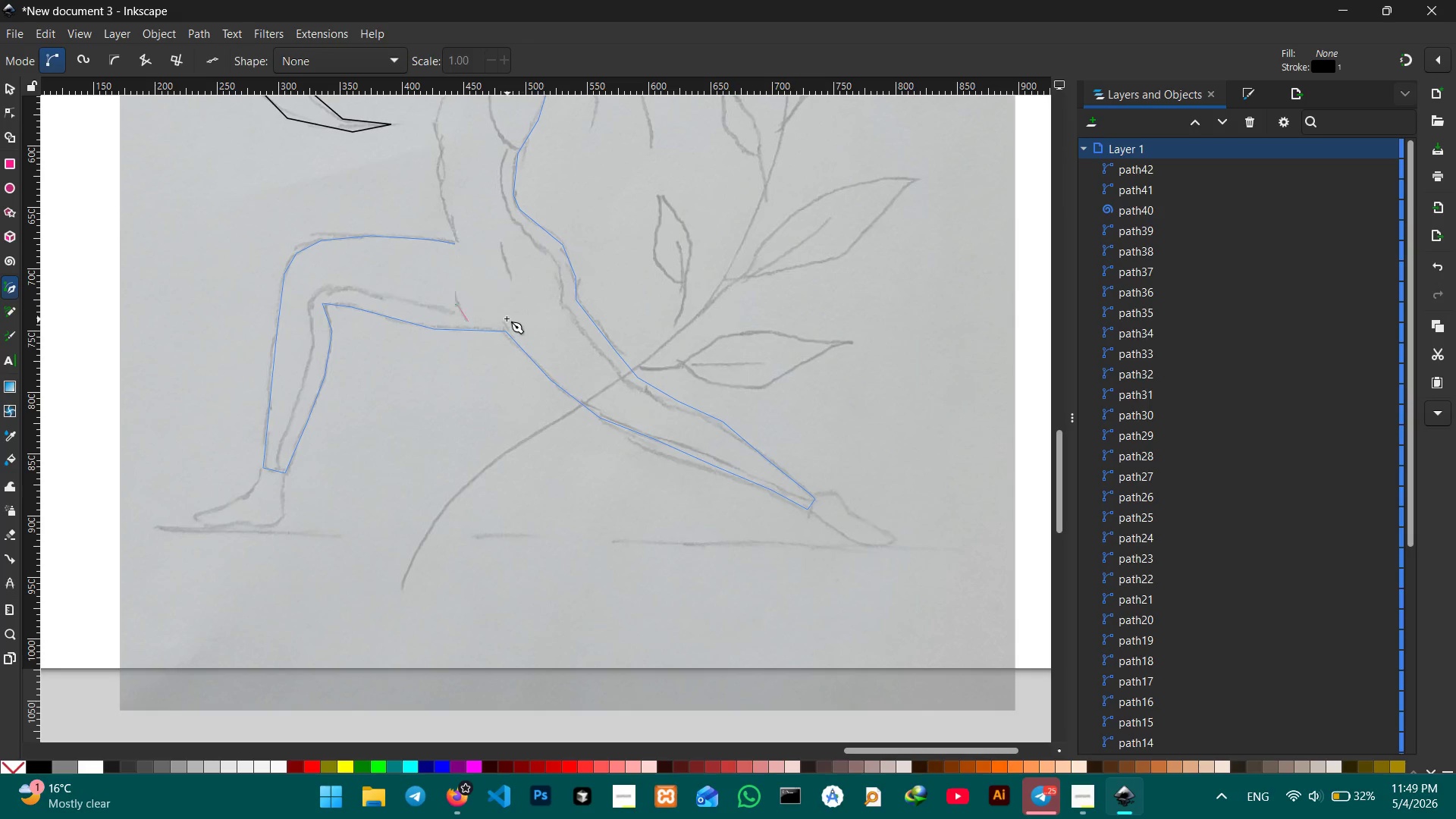 
scroll: coordinate [429, 320], scroll_direction: up, amount: 4.0
 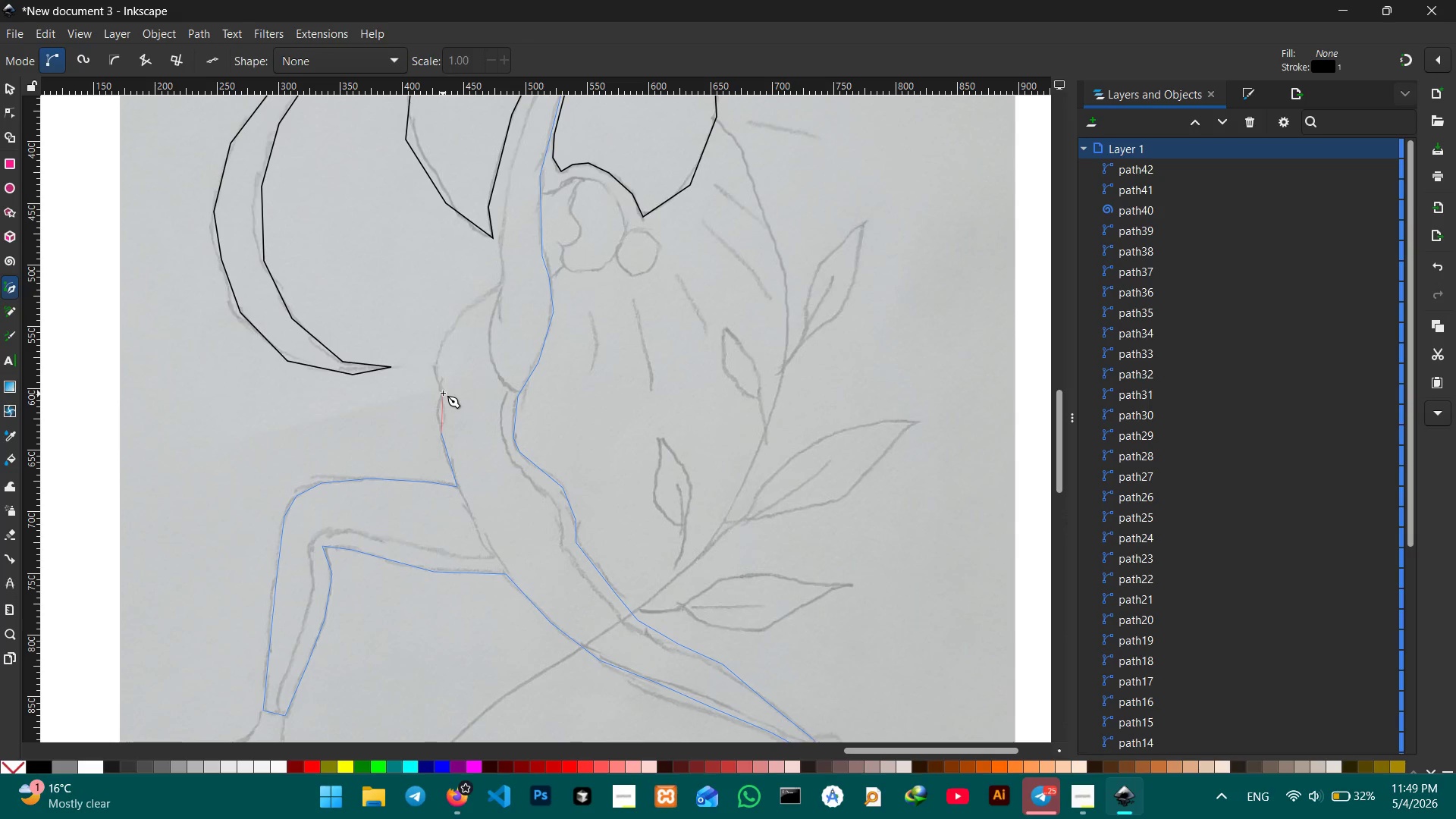 
left_click([442, 388])
 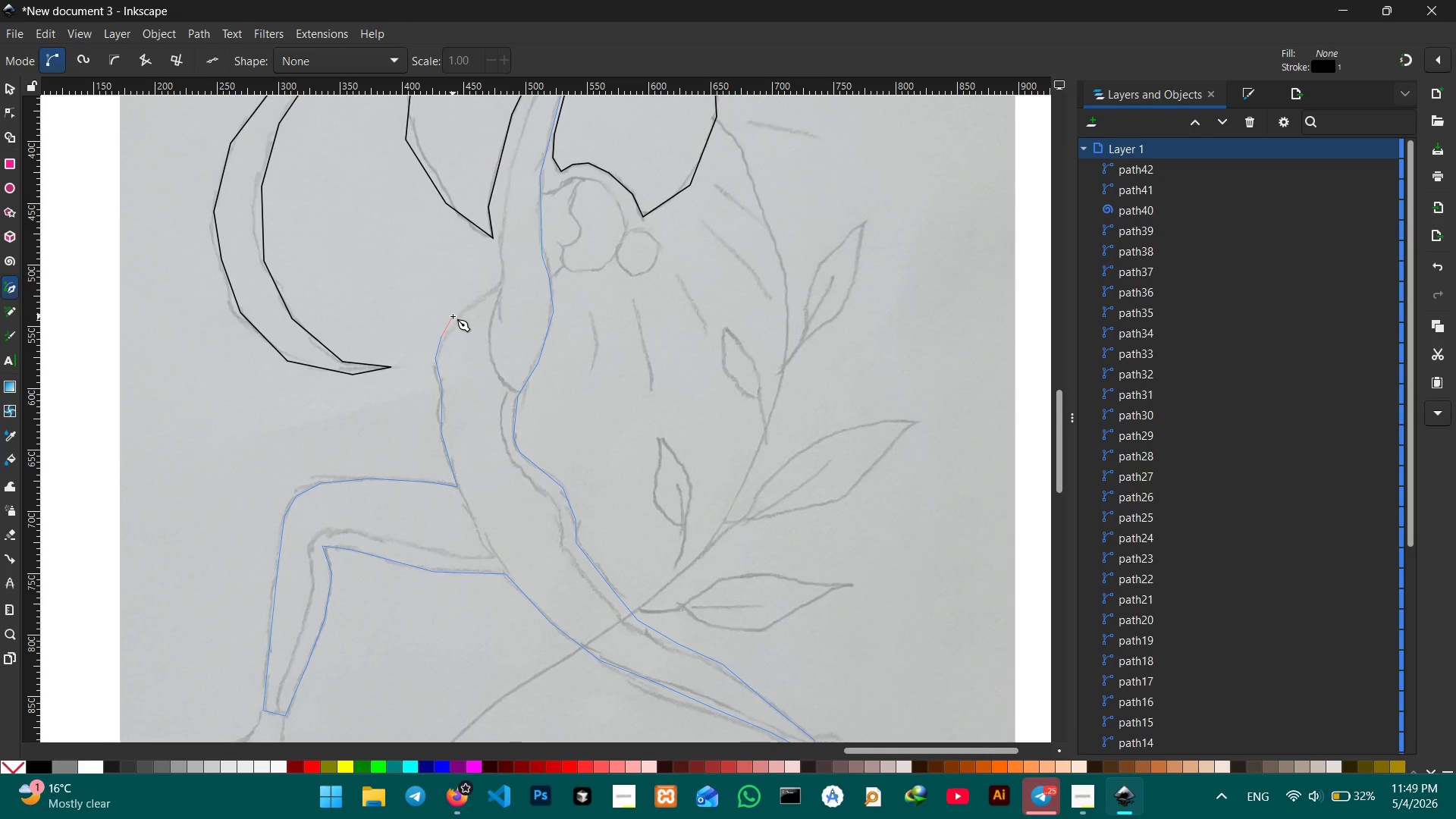 
wait(6.83)
 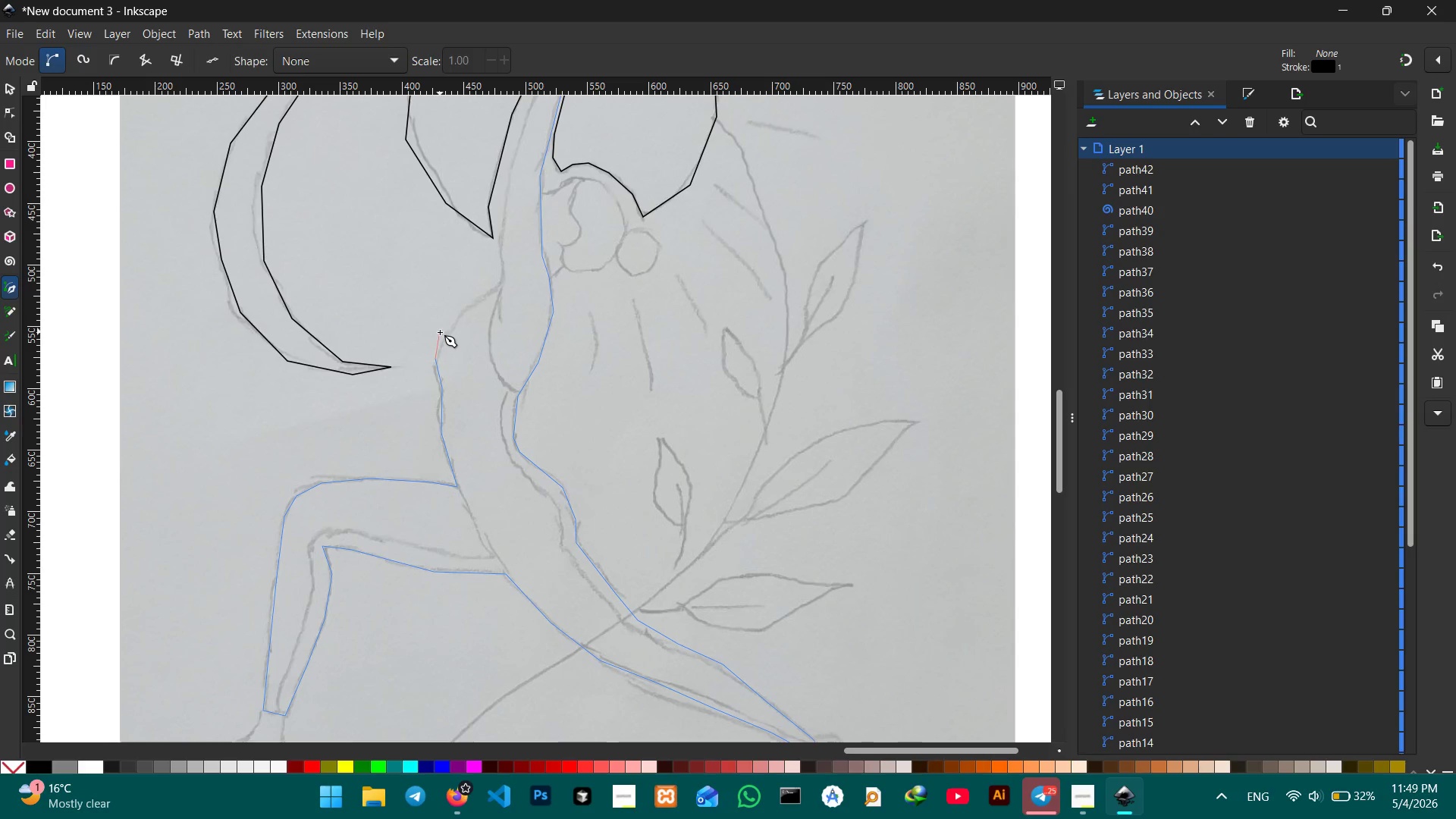 
left_click([463, 311])
 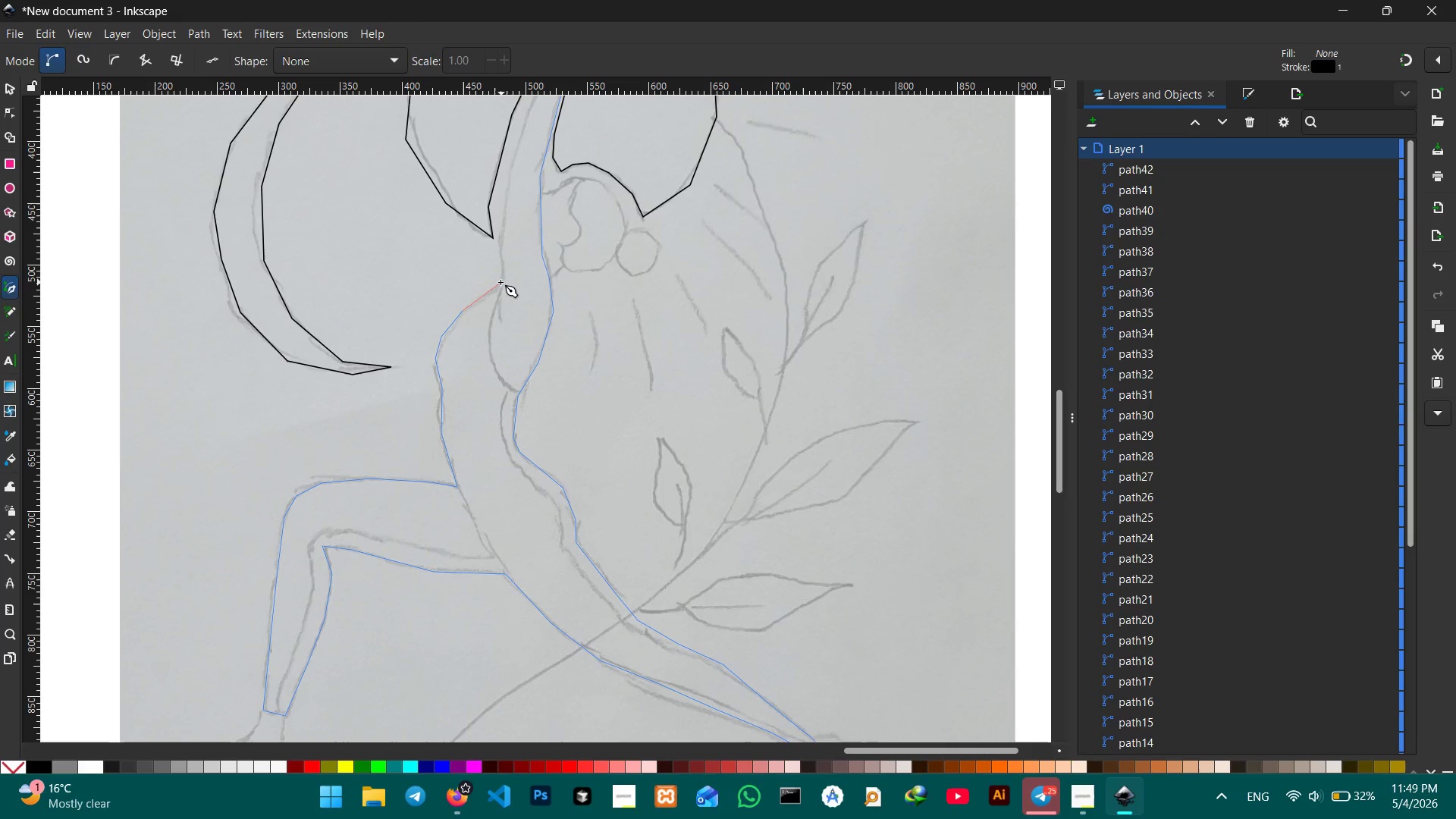 
left_click([500, 284])
 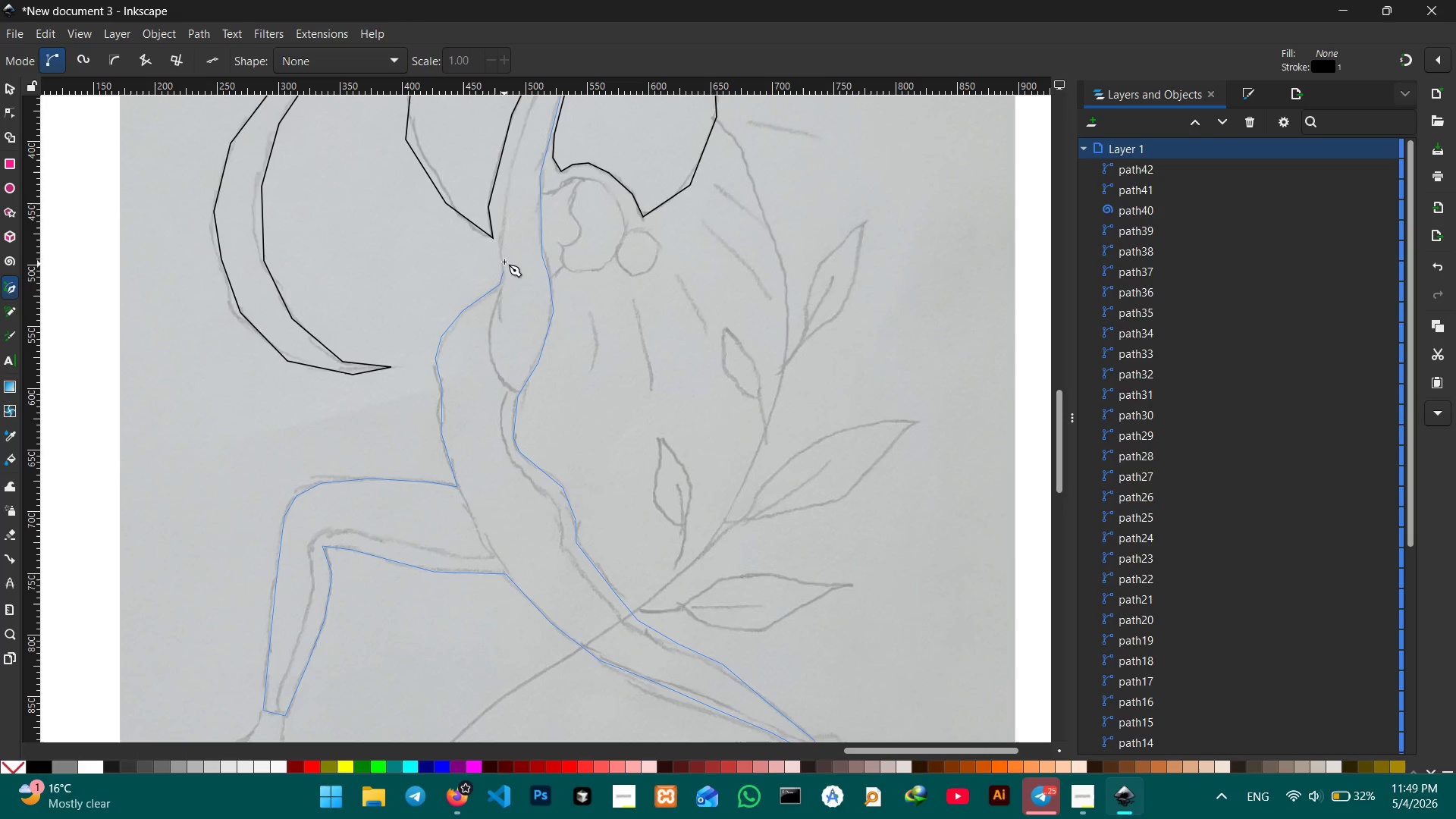 
left_click([499, 248])
 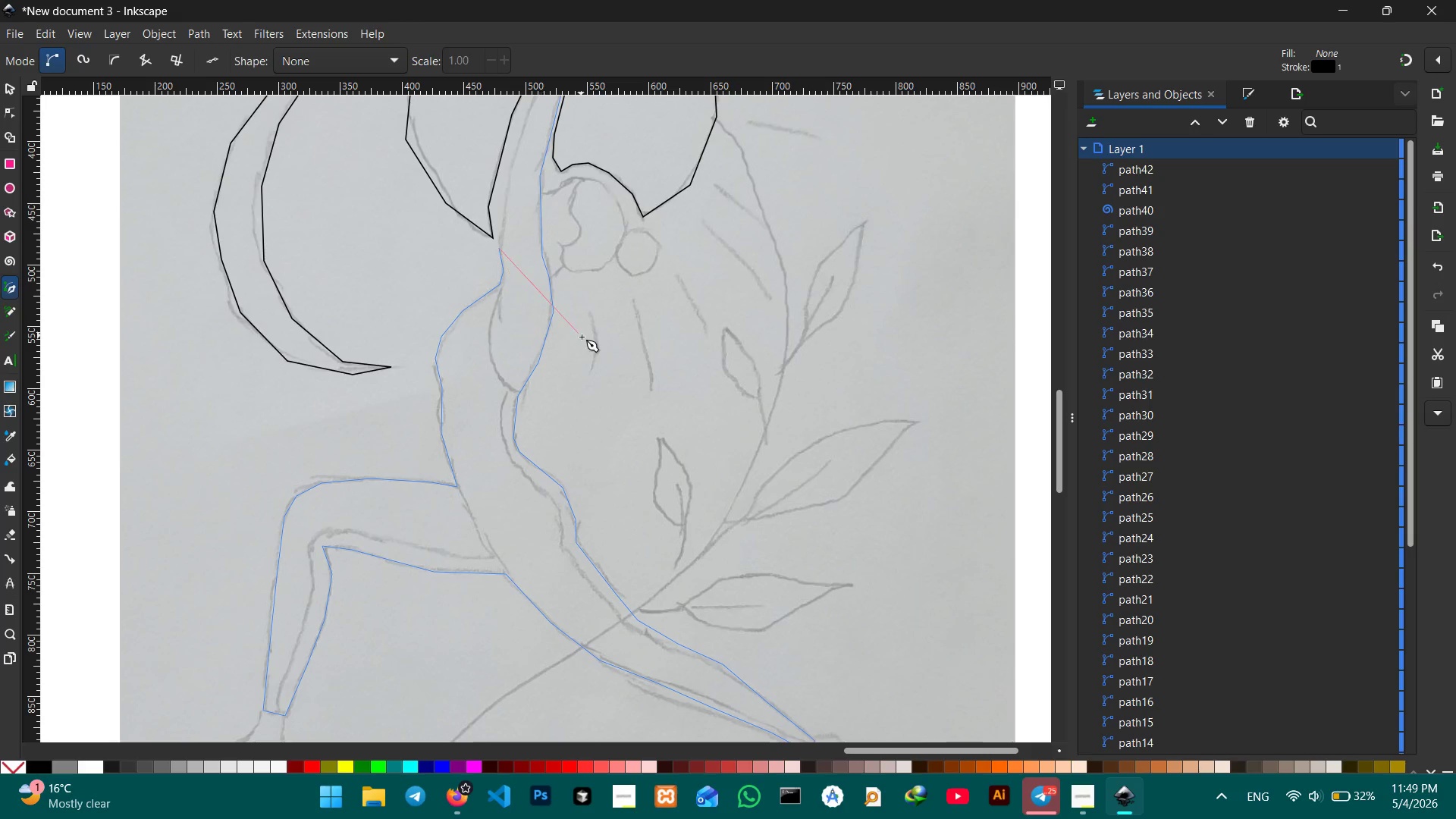 
scroll: coordinate [582, 337], scroll_direction: up, amount: 2.0
 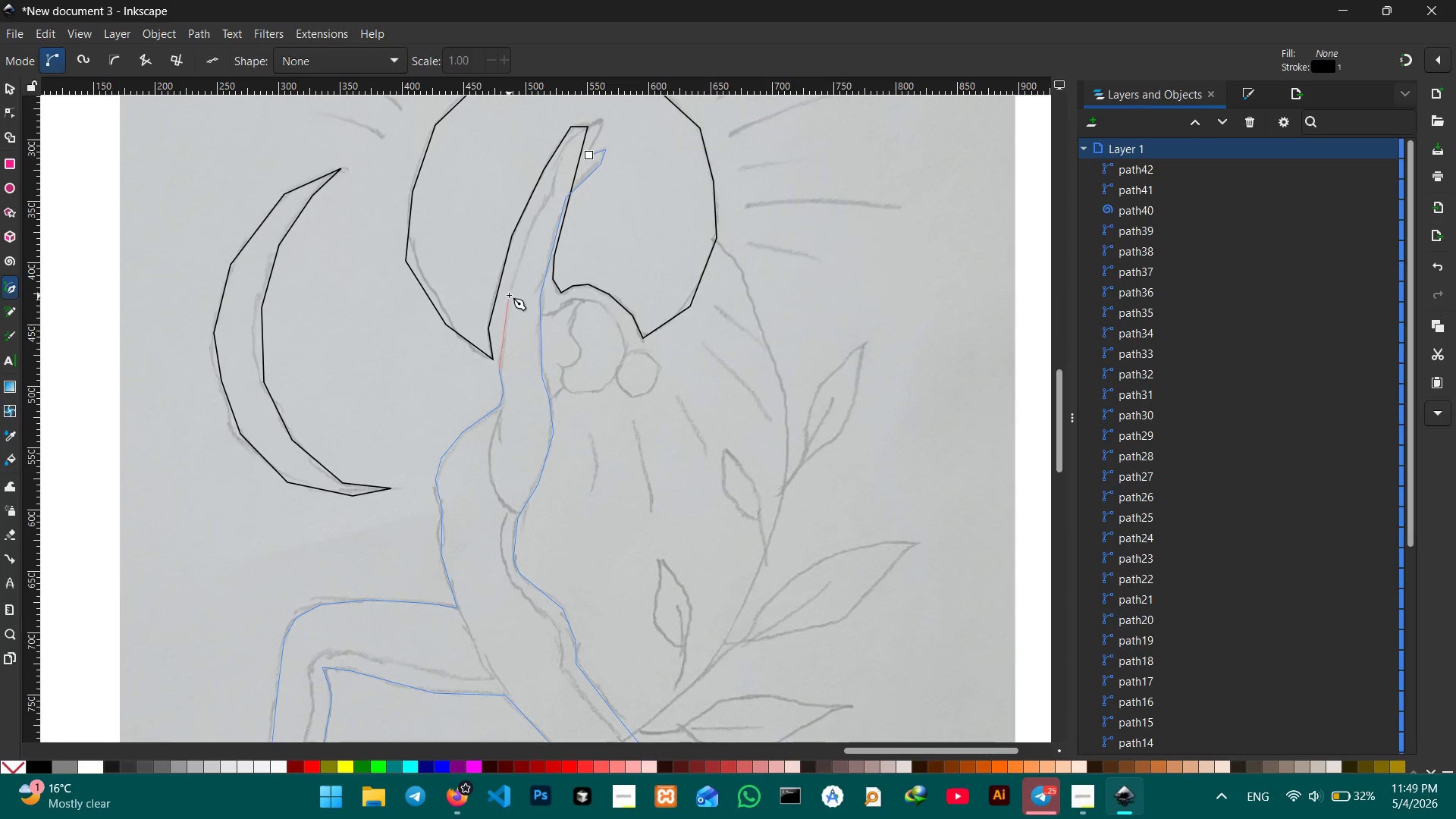 
left_click([509, 294])
 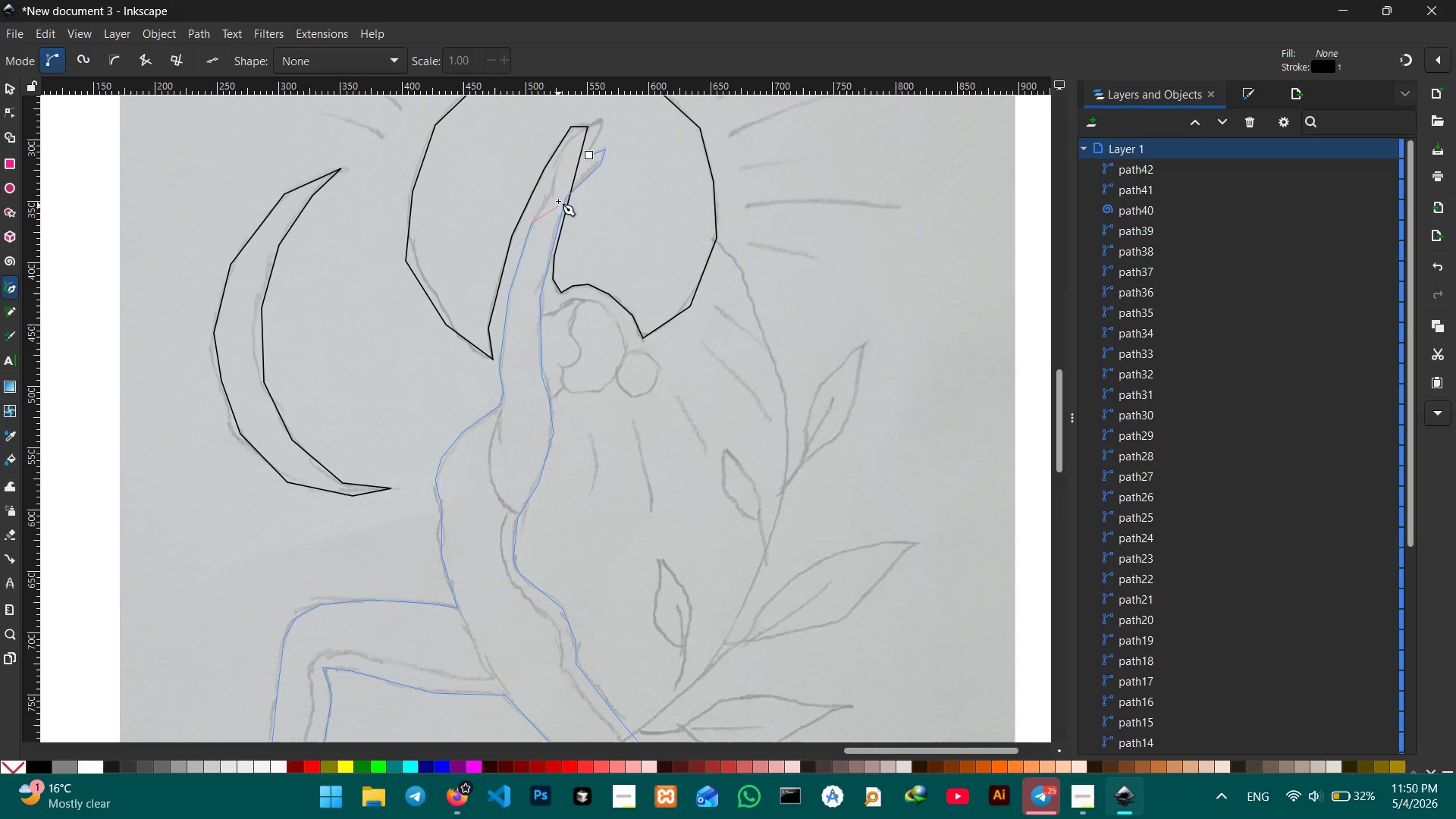 
left_click([553, 191])
 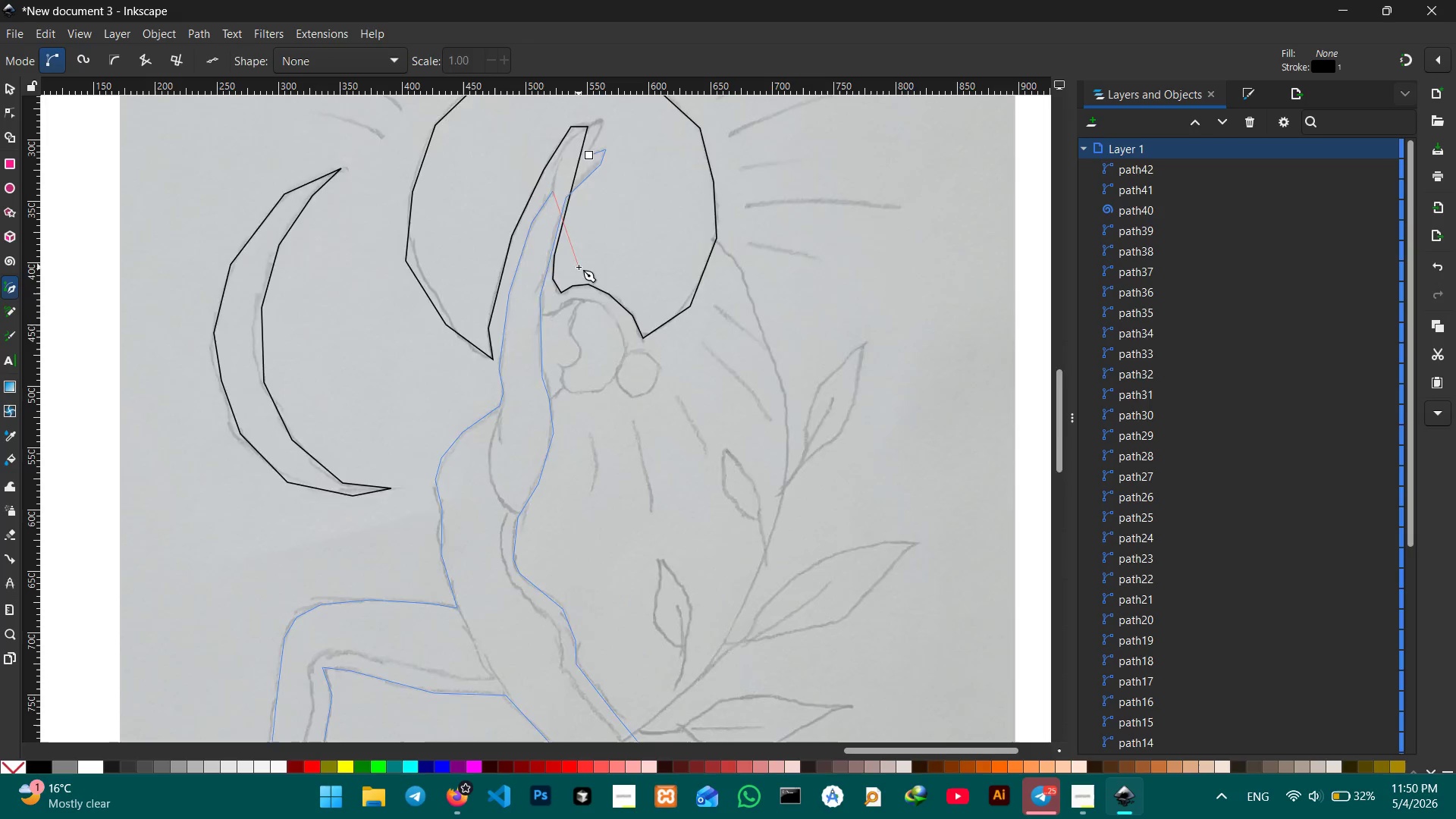 
scroll: coordinate [574, 265], scroll_direction: up, amount: 3.0
 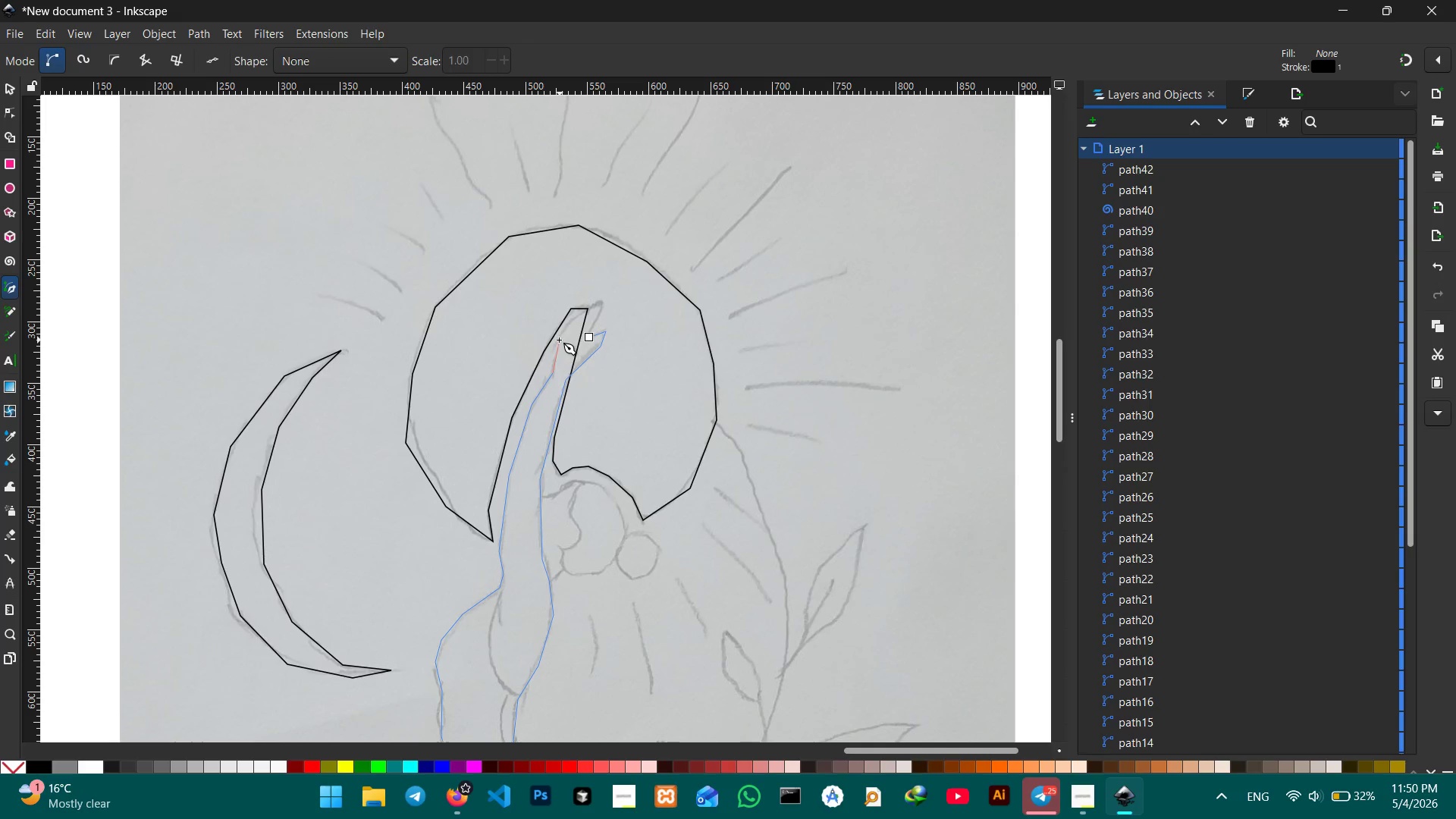 
left_click([559, 340])
 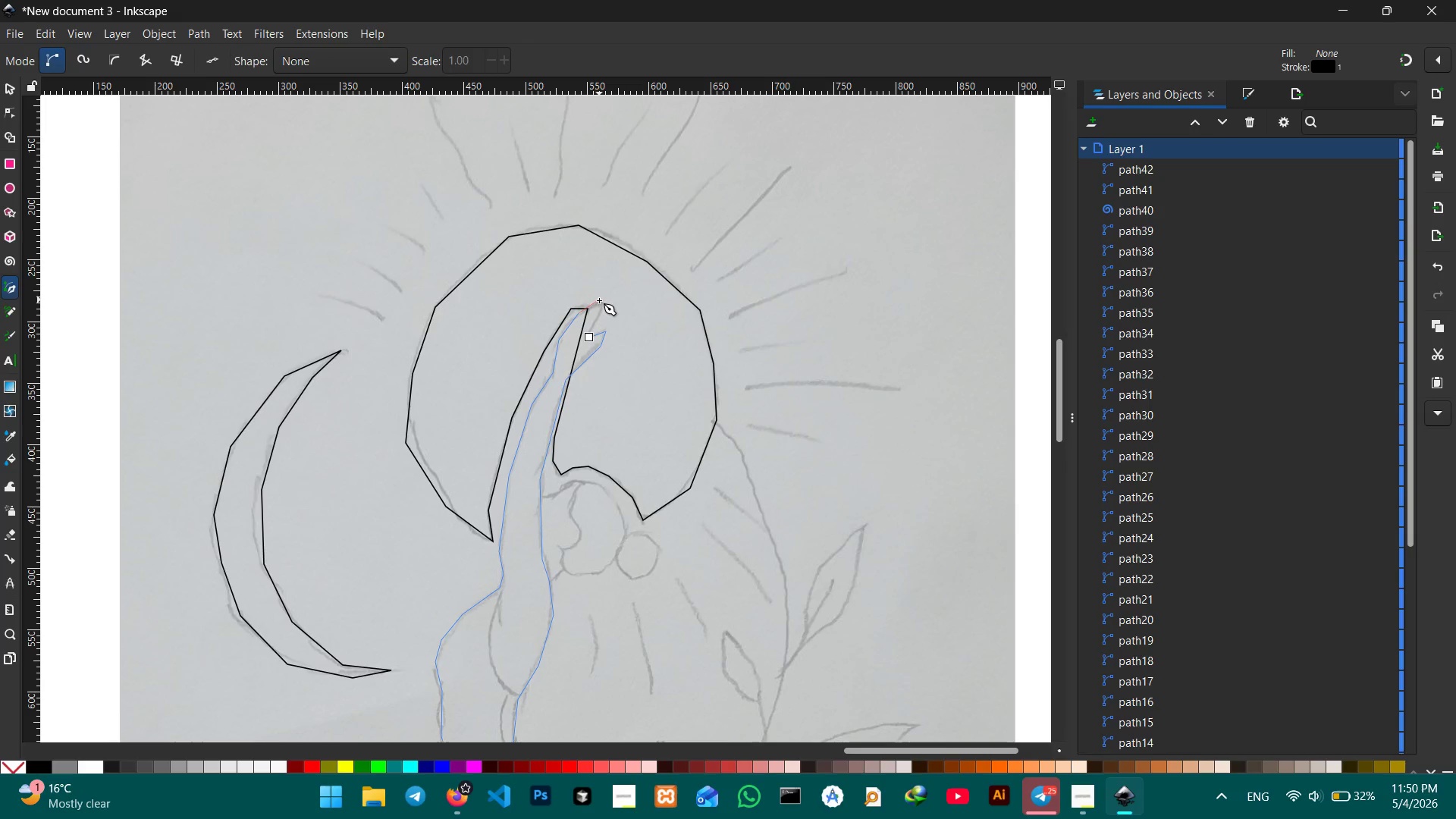 
left_click([598, 303])
 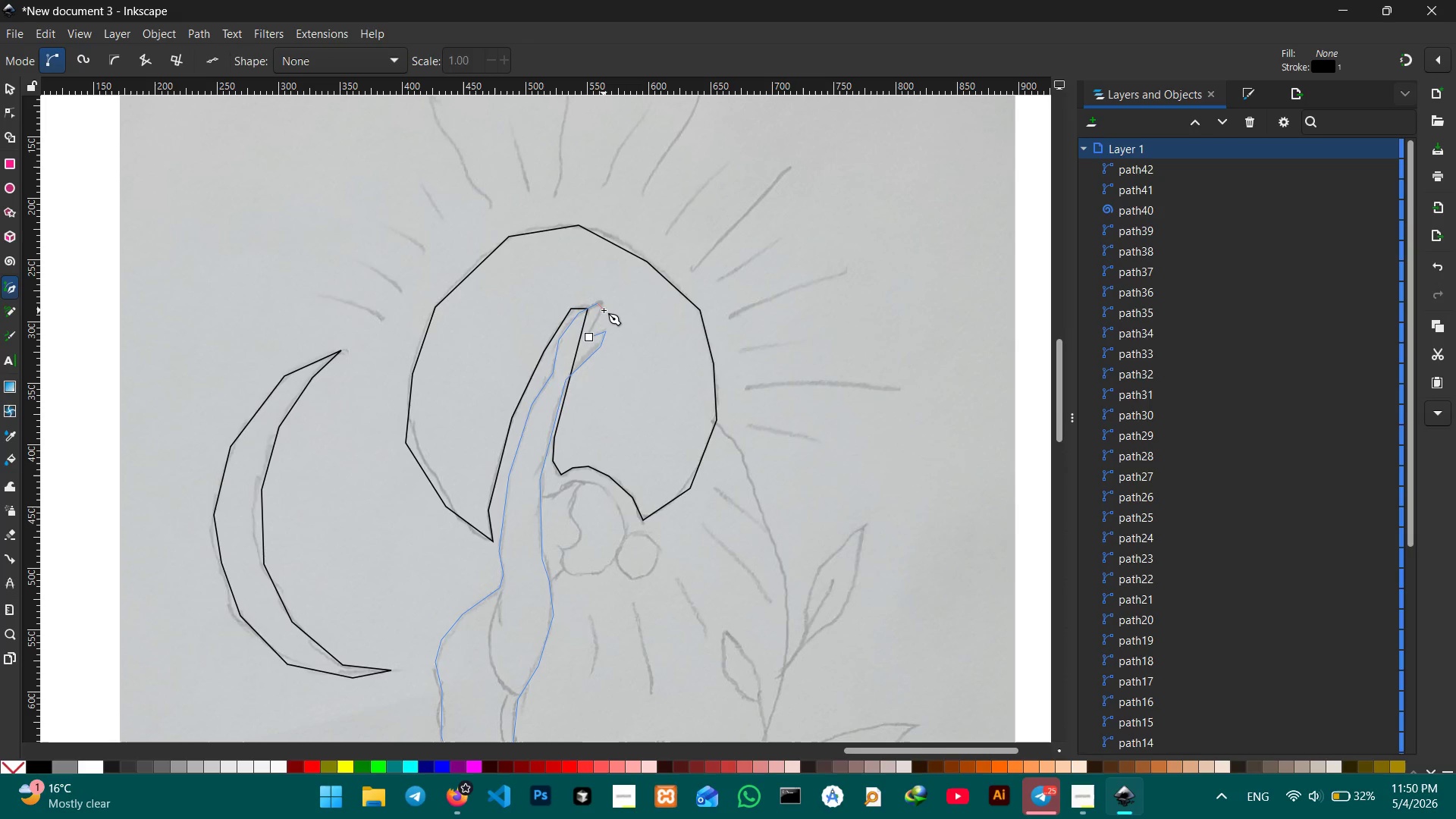 
left_click([603, 310])
 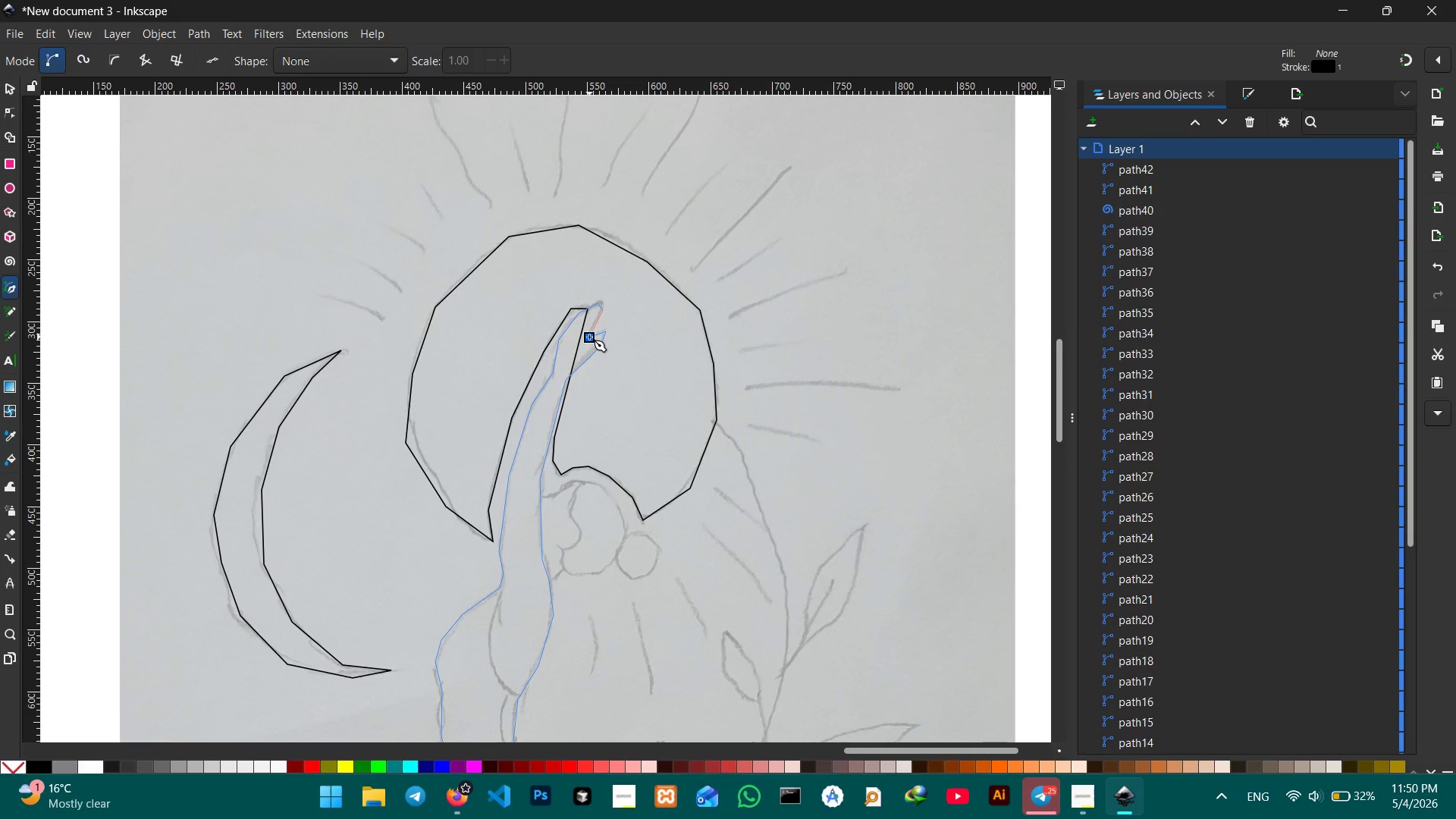 
left_click([589, 337])
 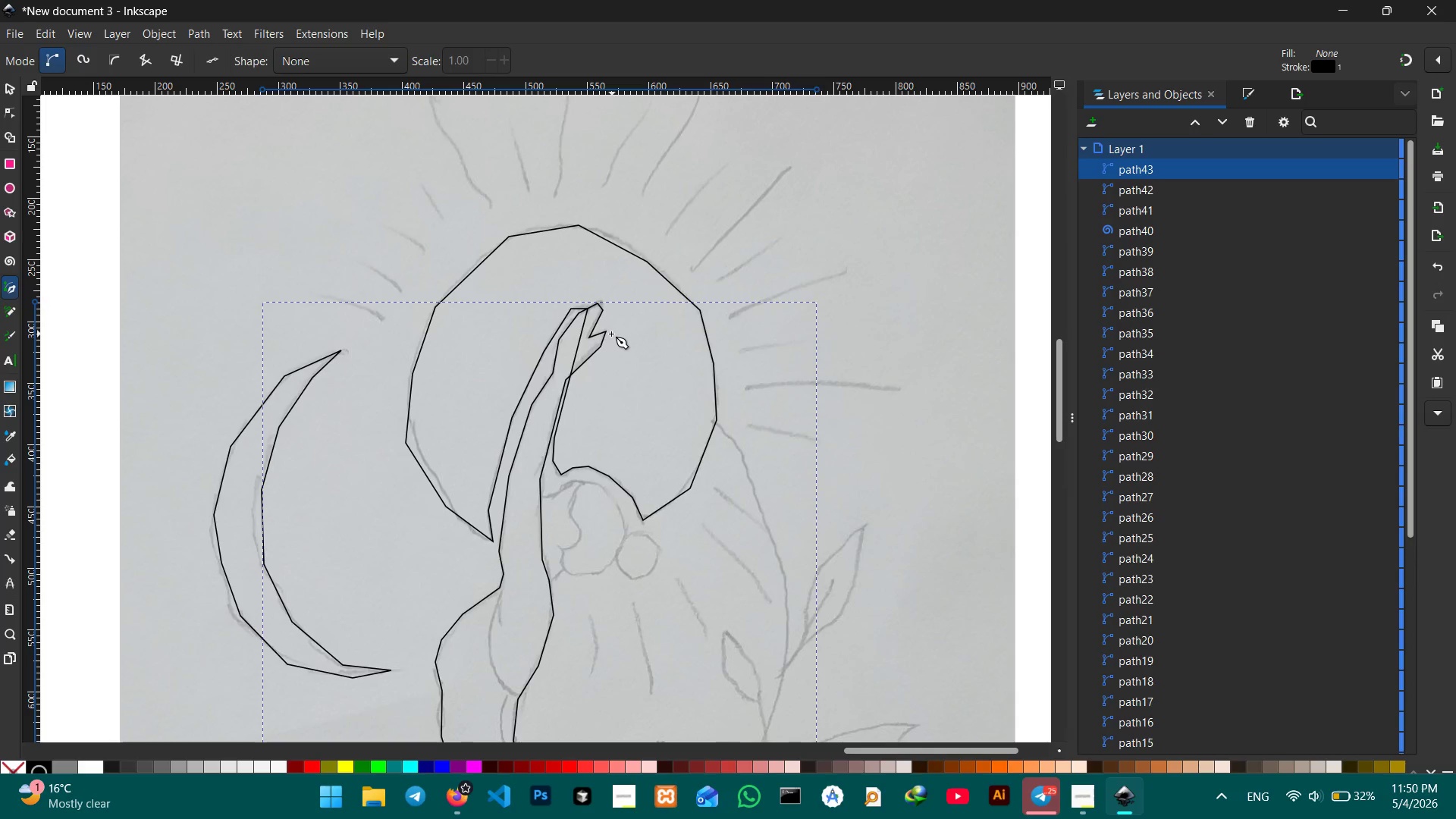 
scroll: coordinate [608, 337], scroll_direction: down, amount: 6.0
 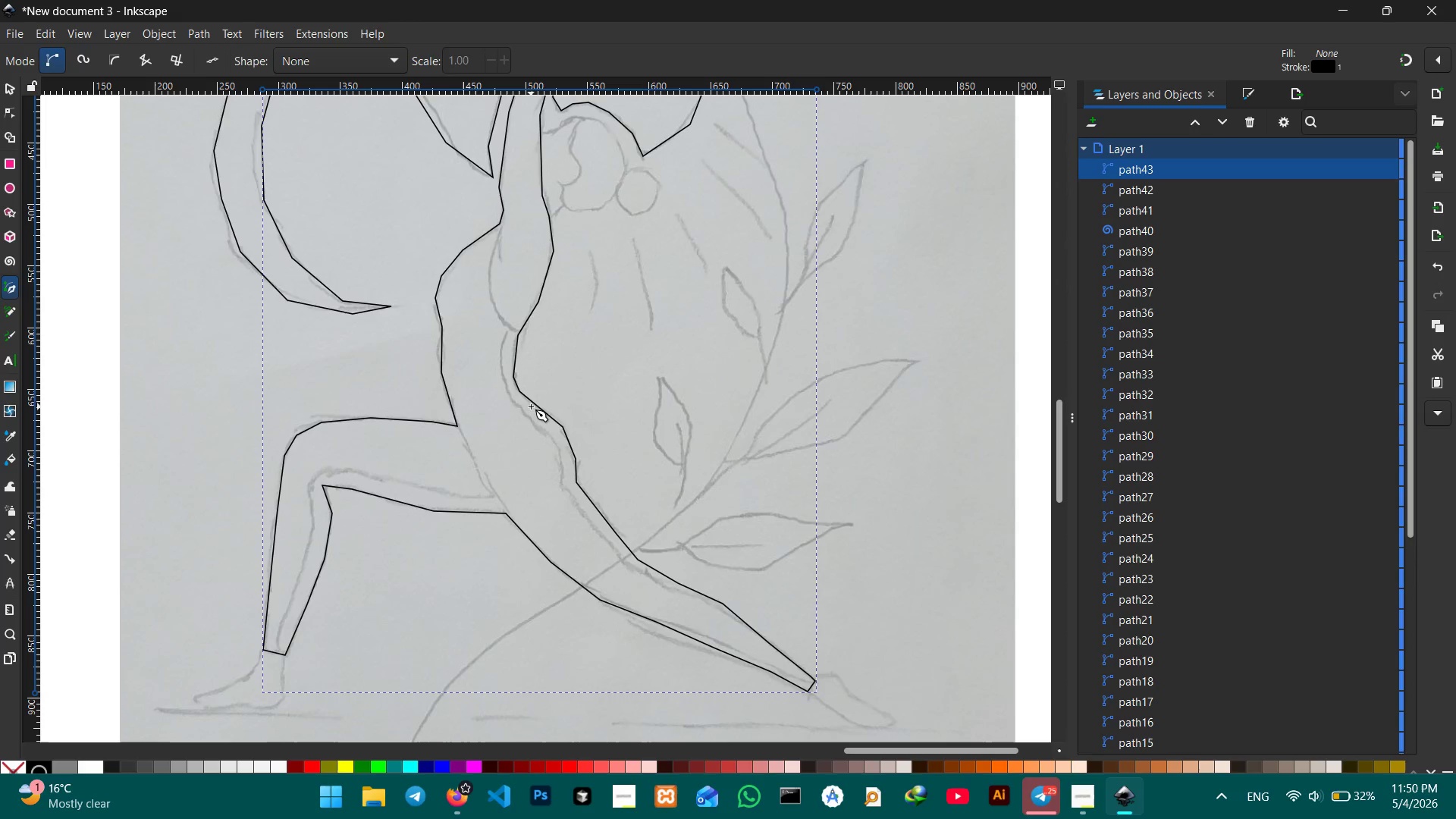 
scroll: coordinate [537, 407], scroll_direction: up, amount: 1.0
 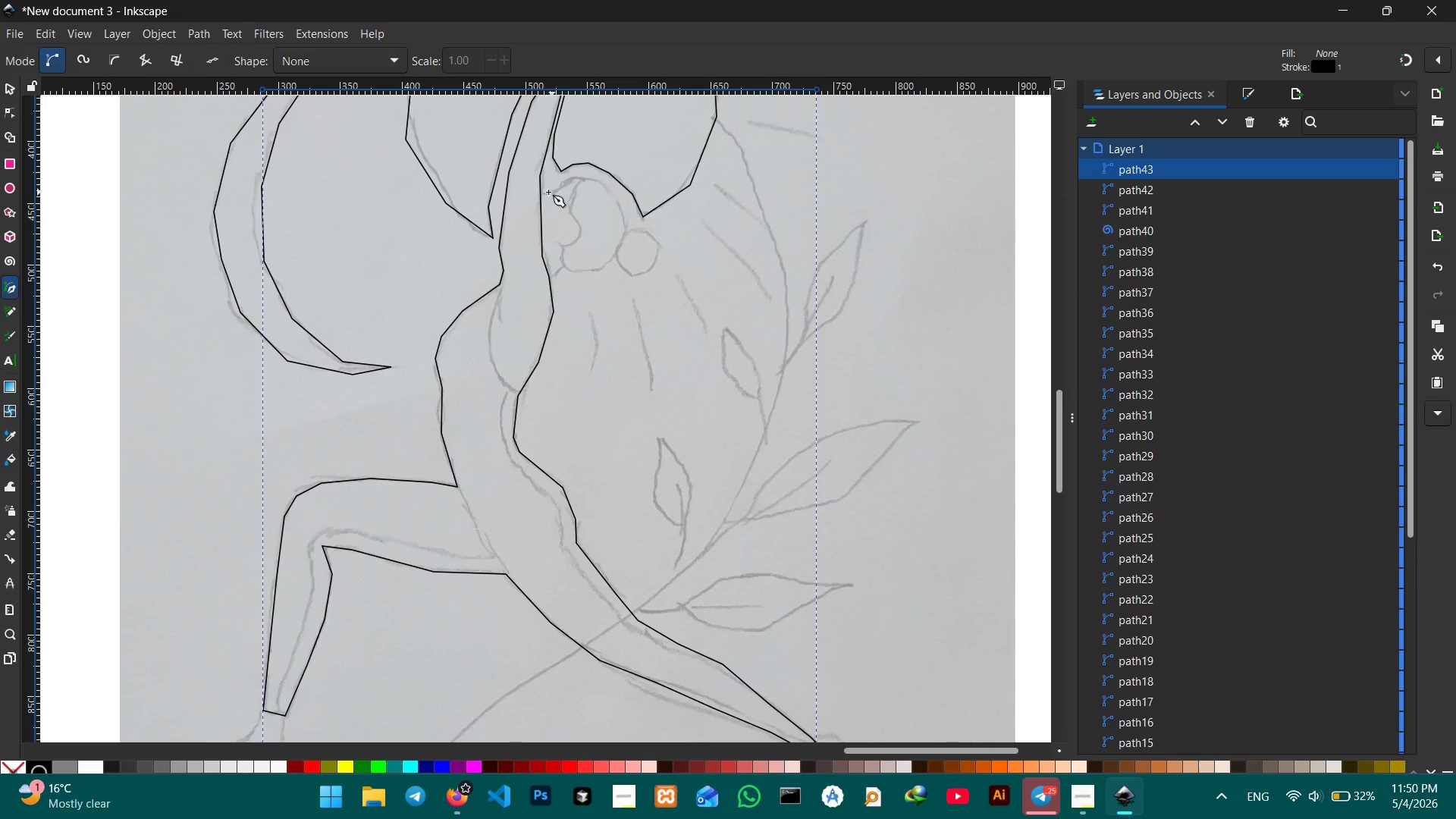 
left_click([542, 195])
 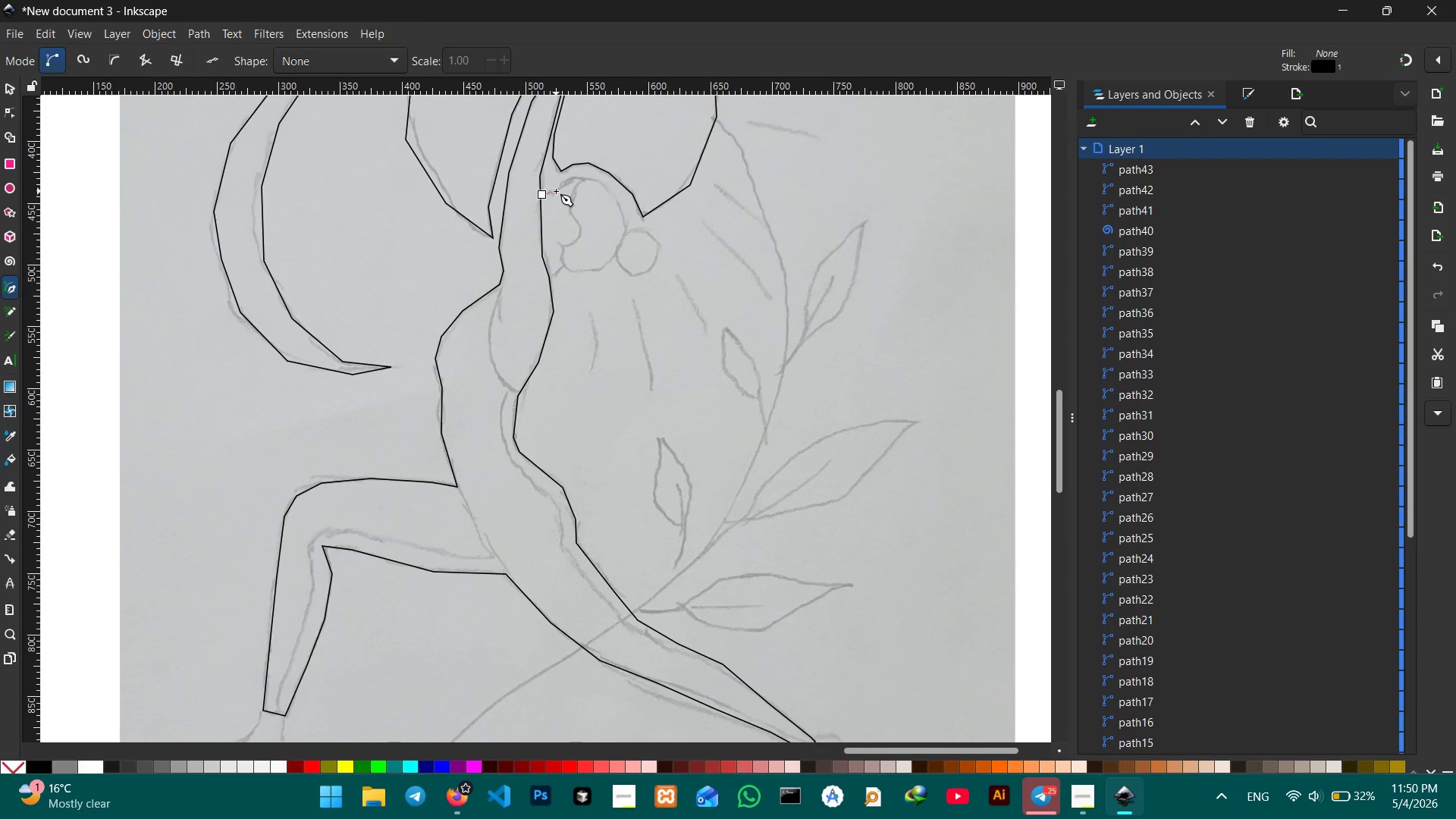 
left_click([556, 191])
 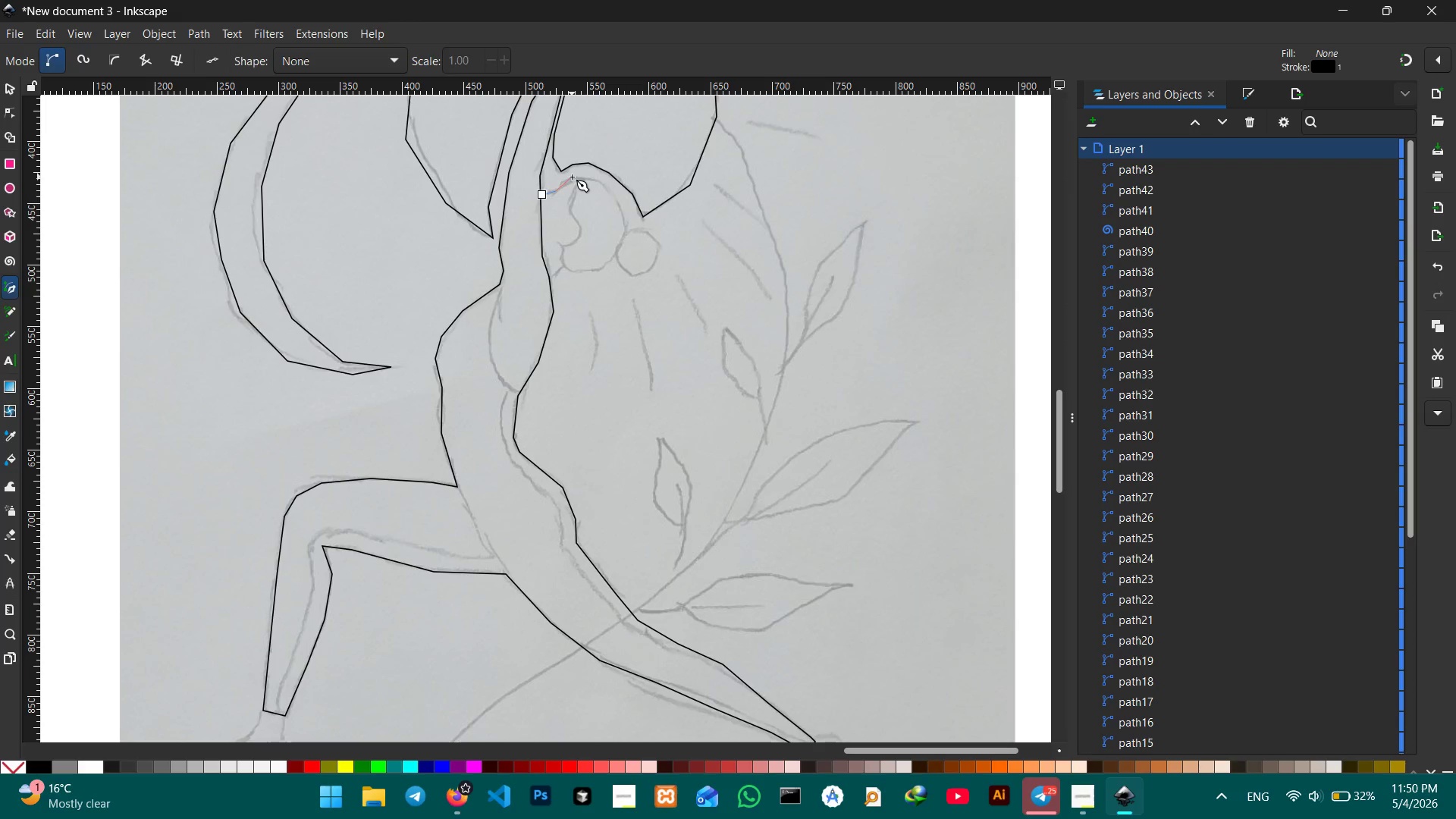 
left_click([572, 177])
 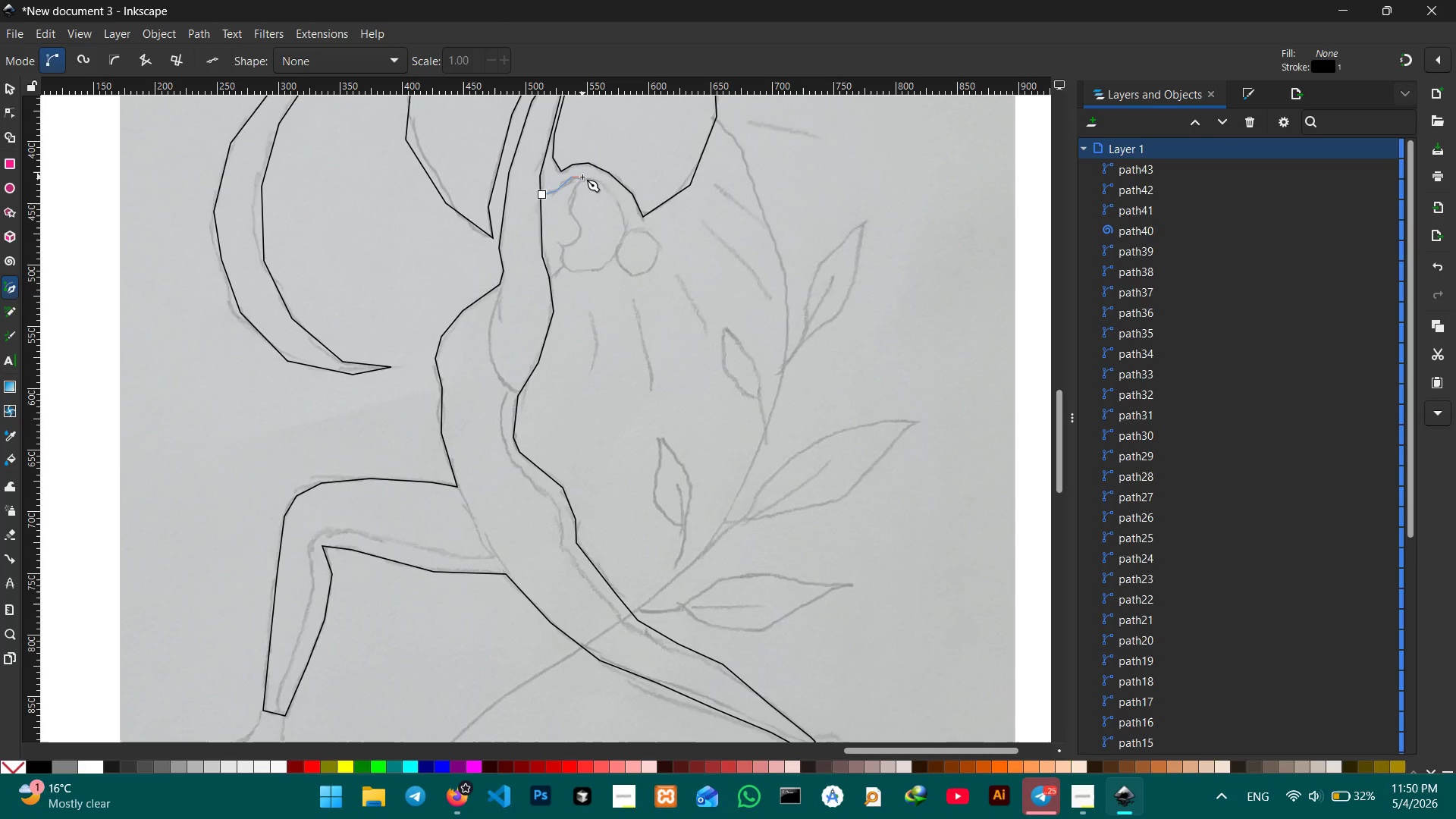 
left_click([582, 177])
 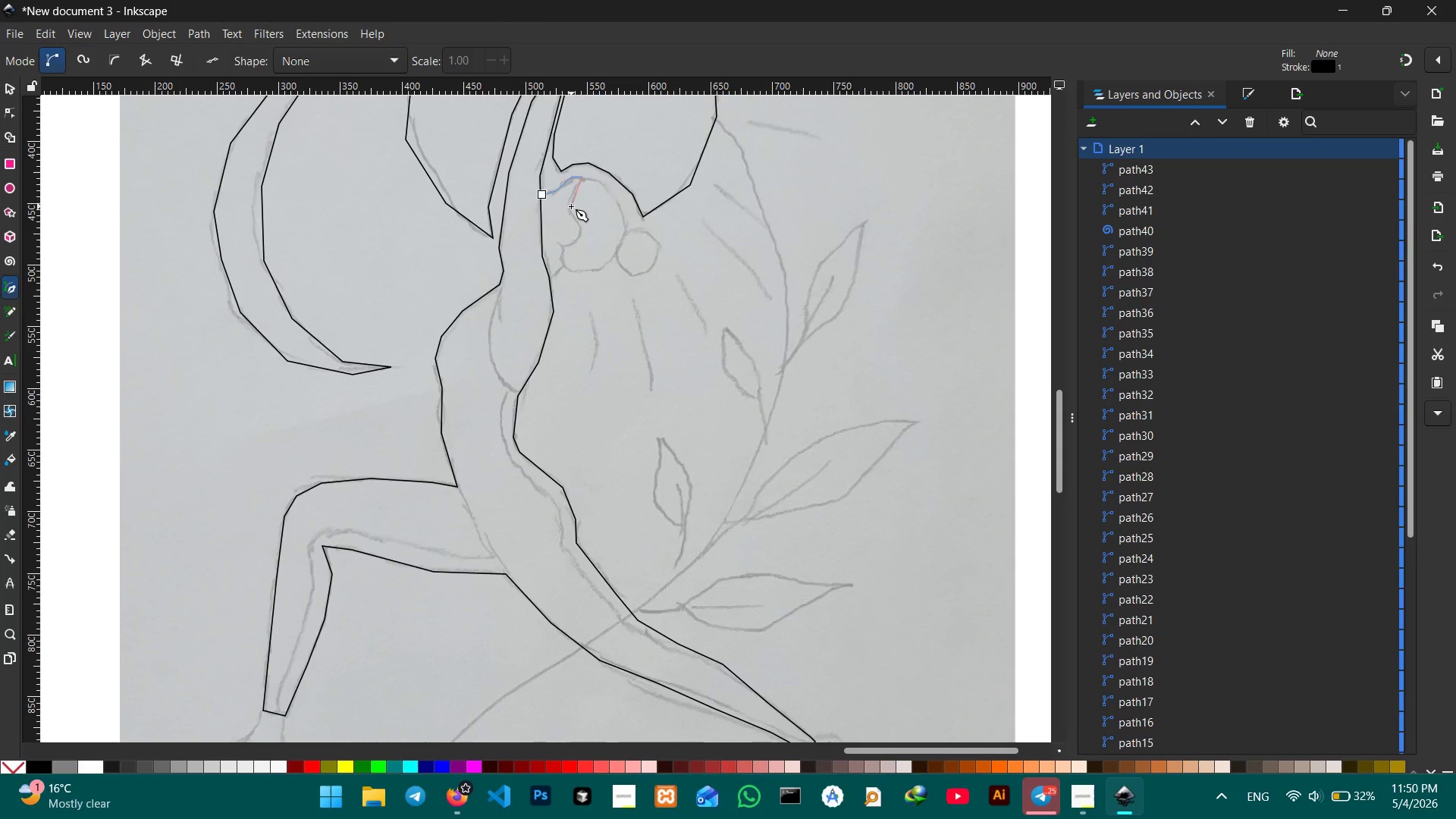 
left_click([571, 206])
 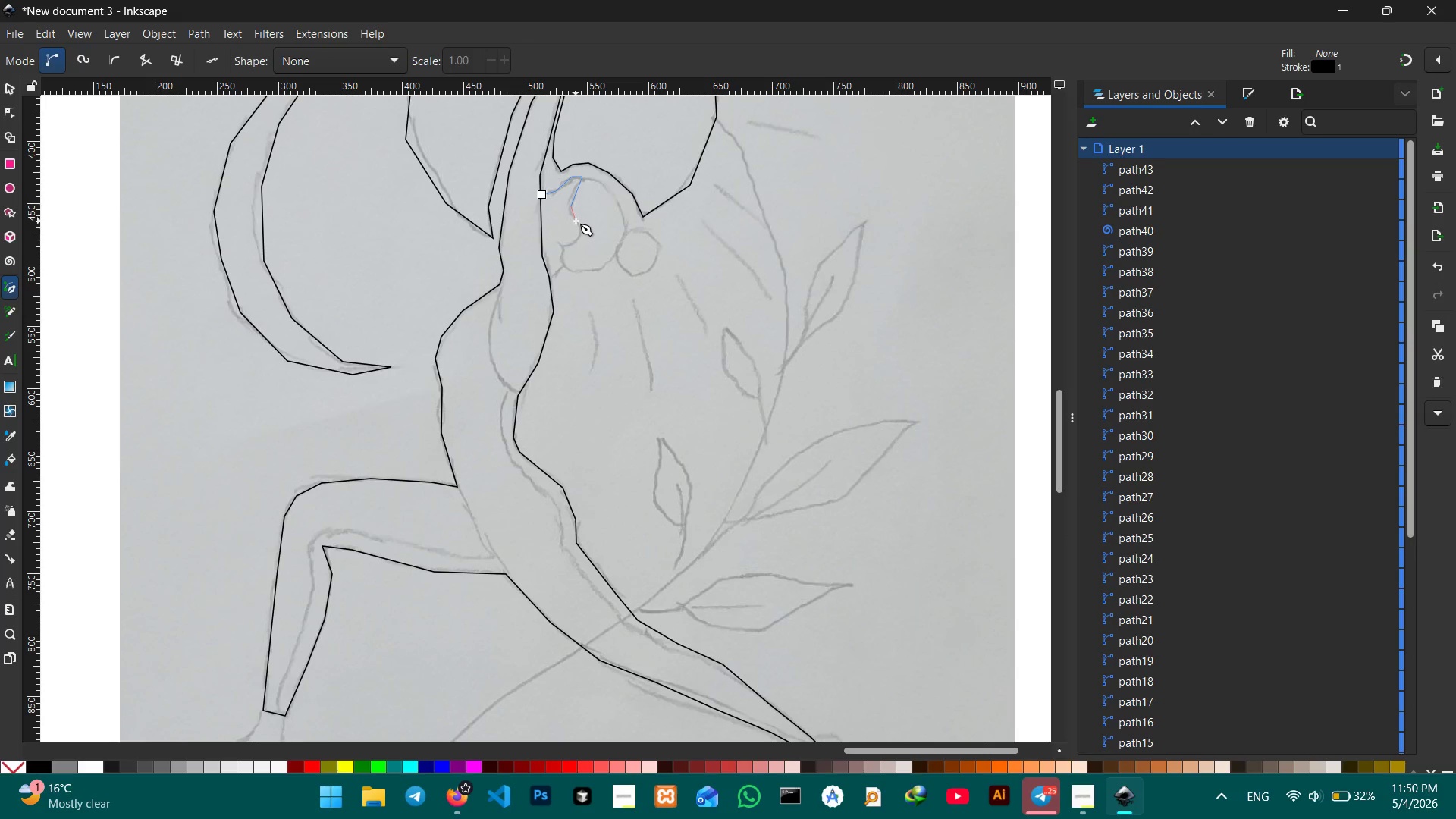 
left_click([576, 221])
 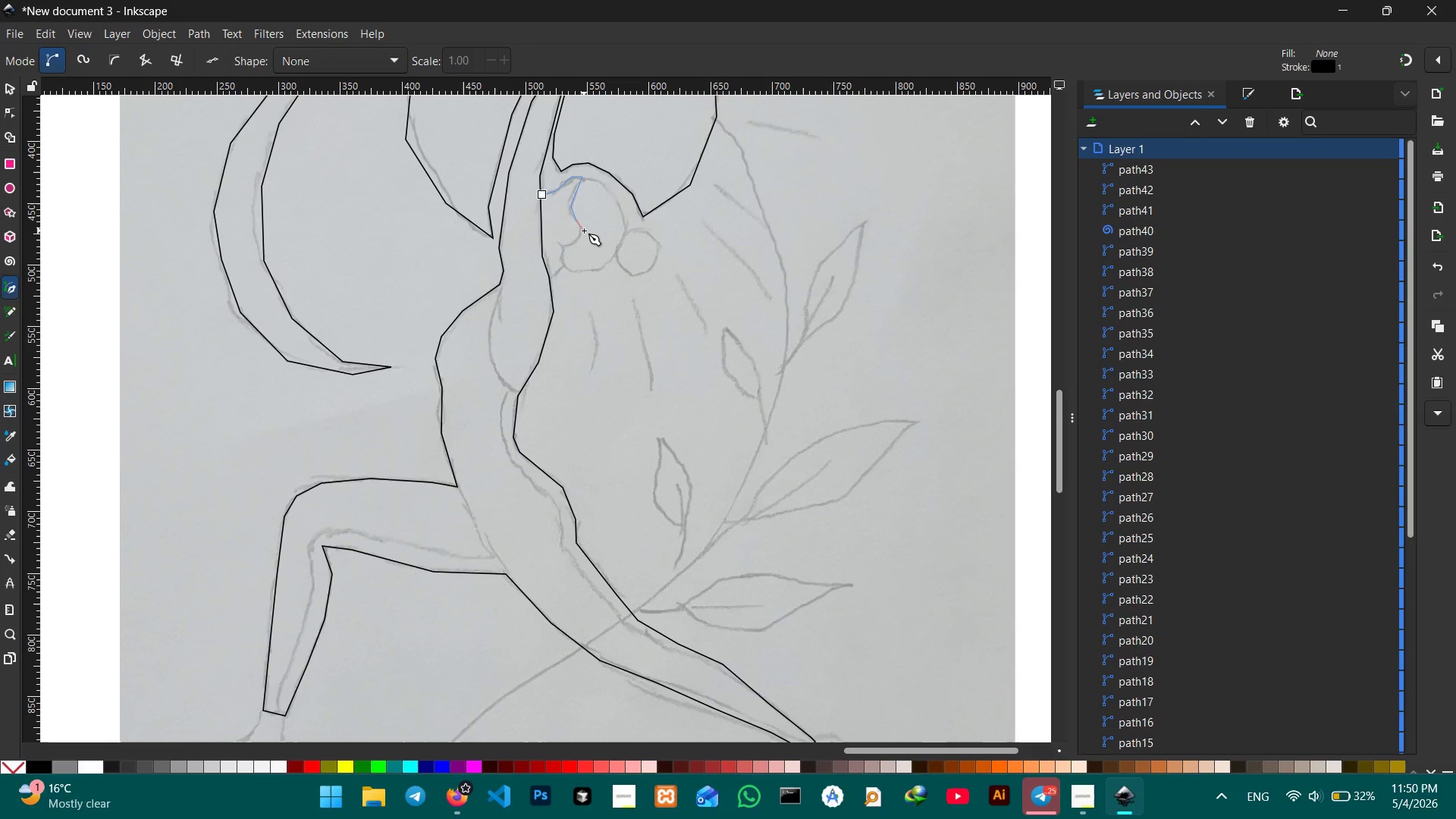 
left_click([584, 231])
 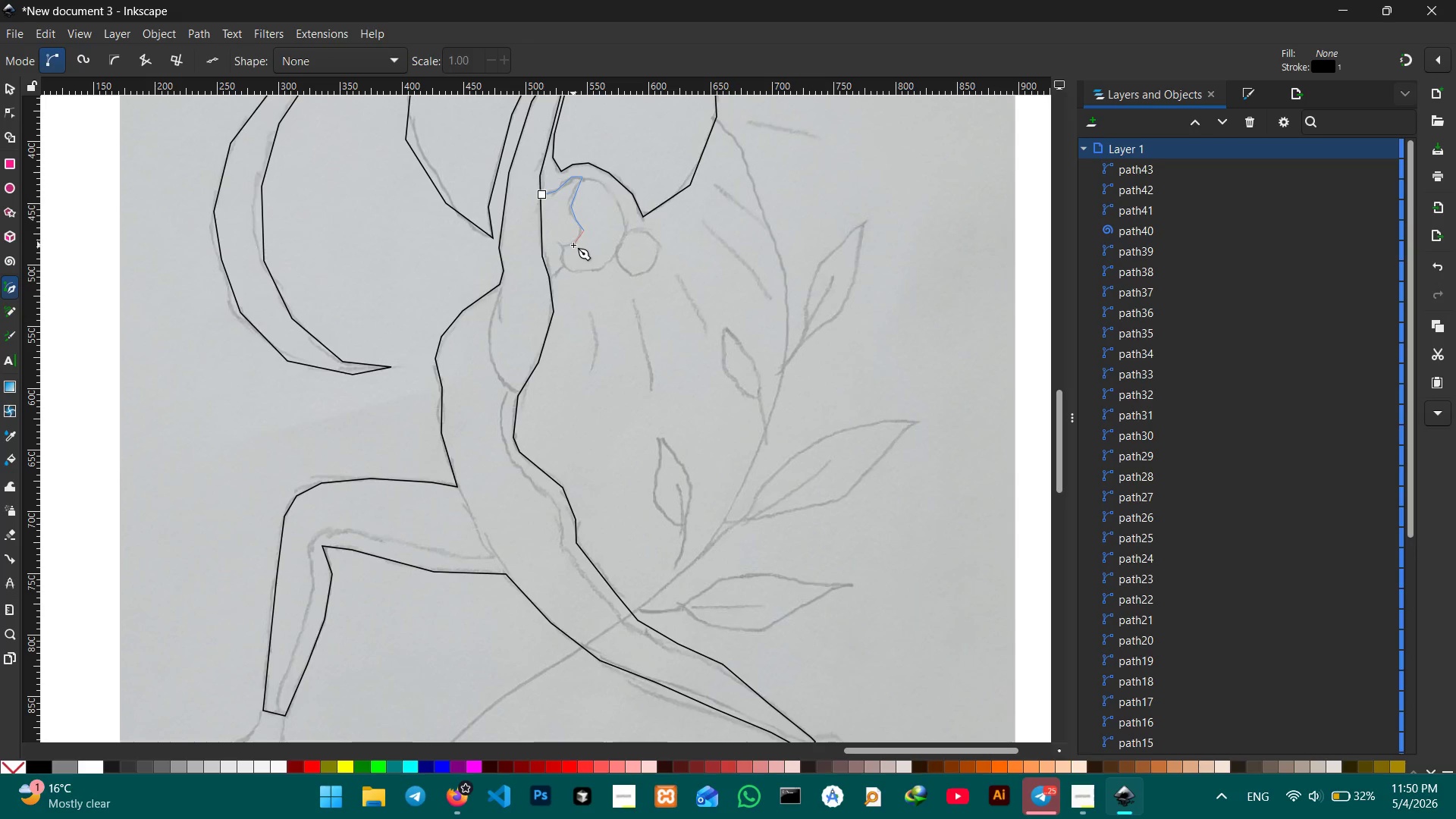 
left_click([573, 245])
 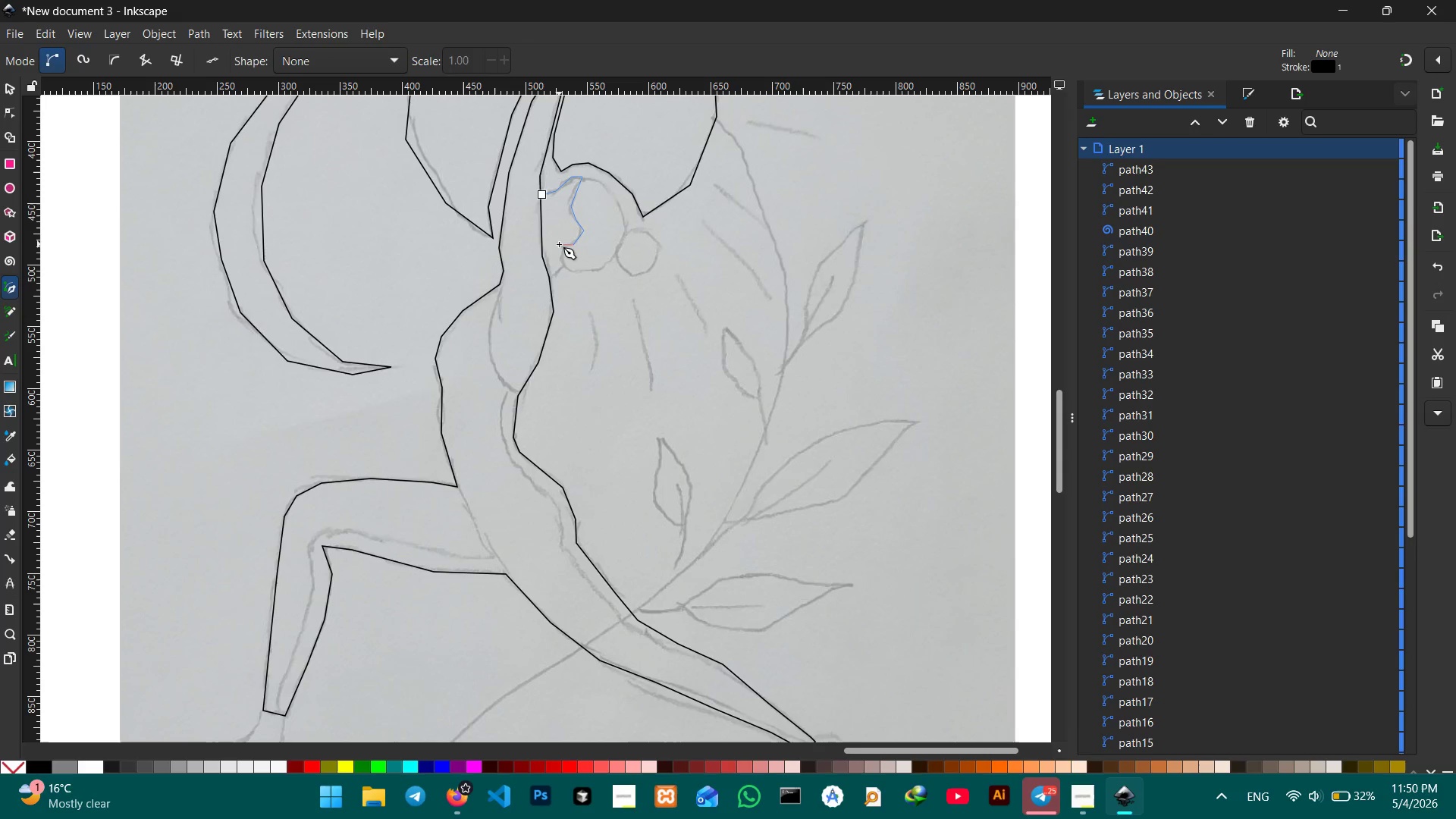 
left_click([559, 244])
 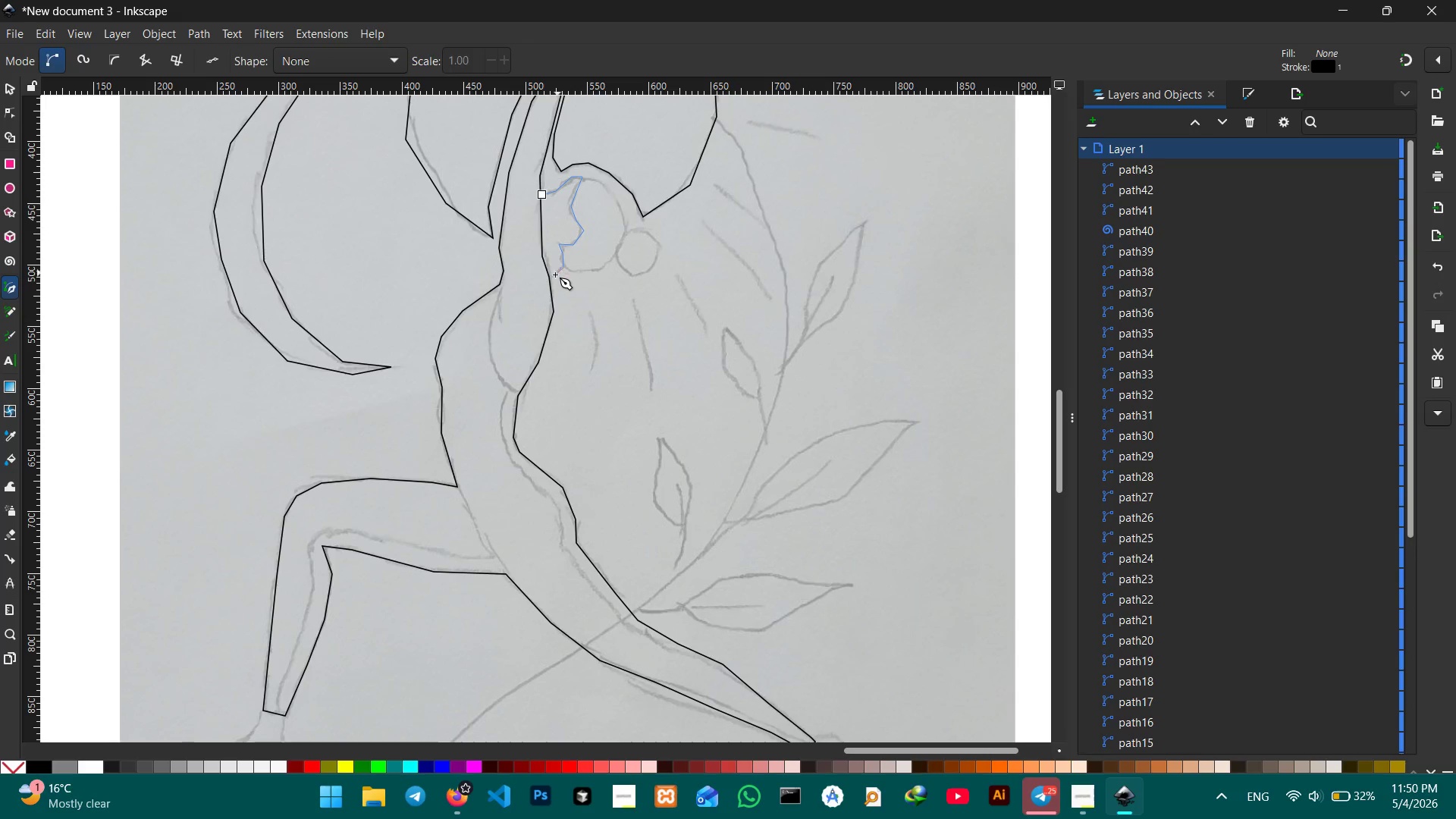 
left_click([547, 282])
 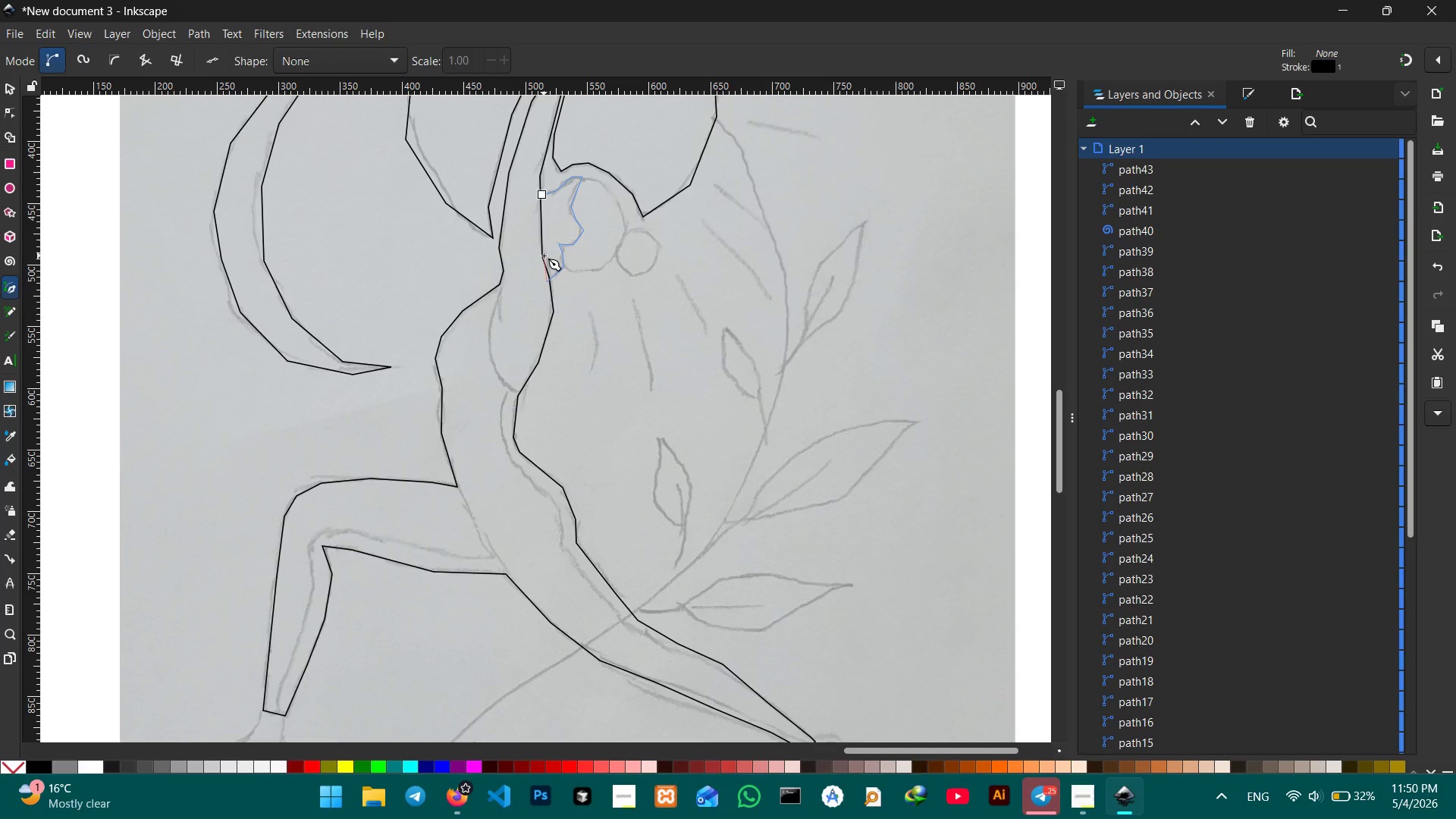 
key(Control+Z)
 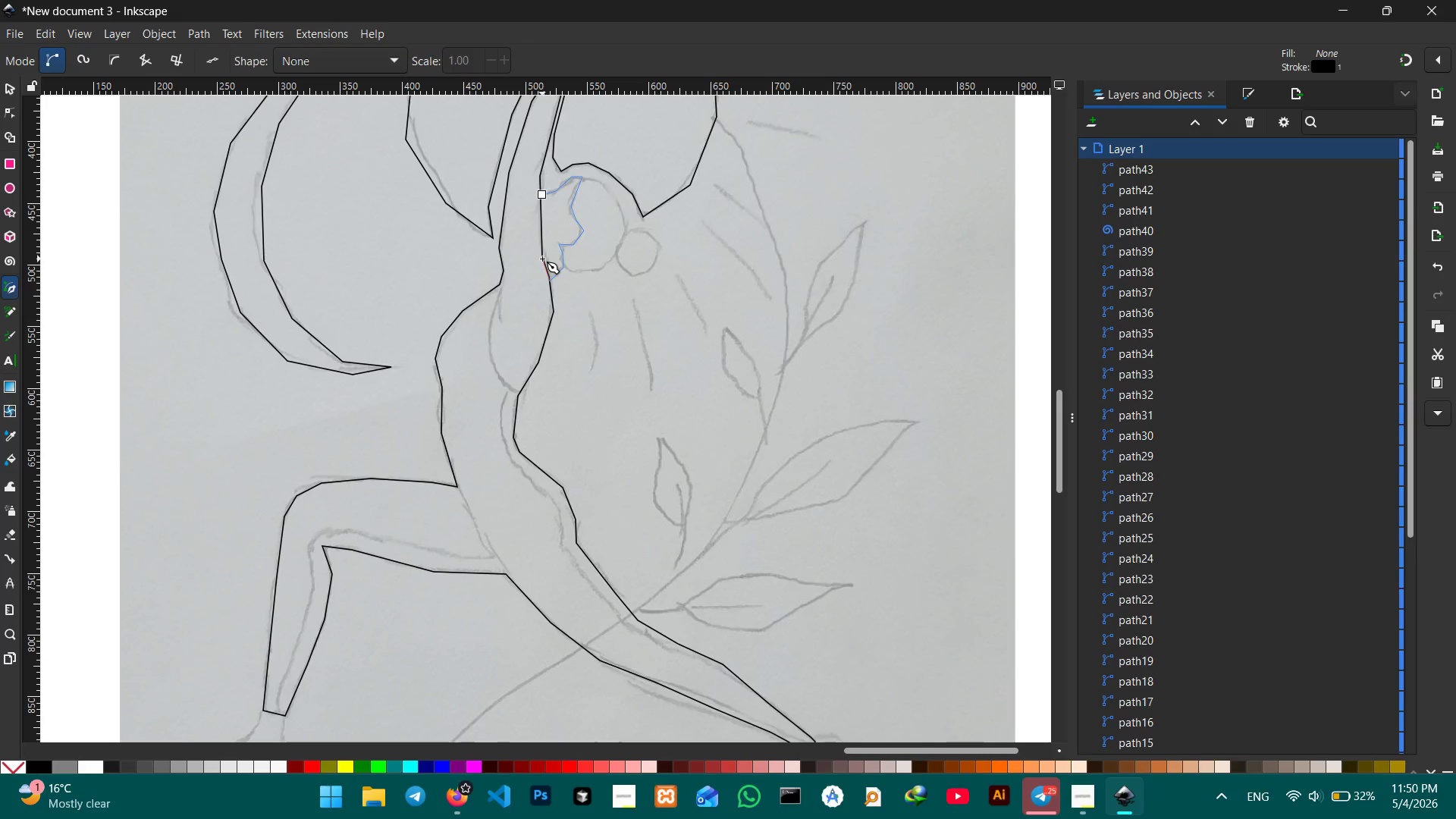 
left_click([538, 194])
 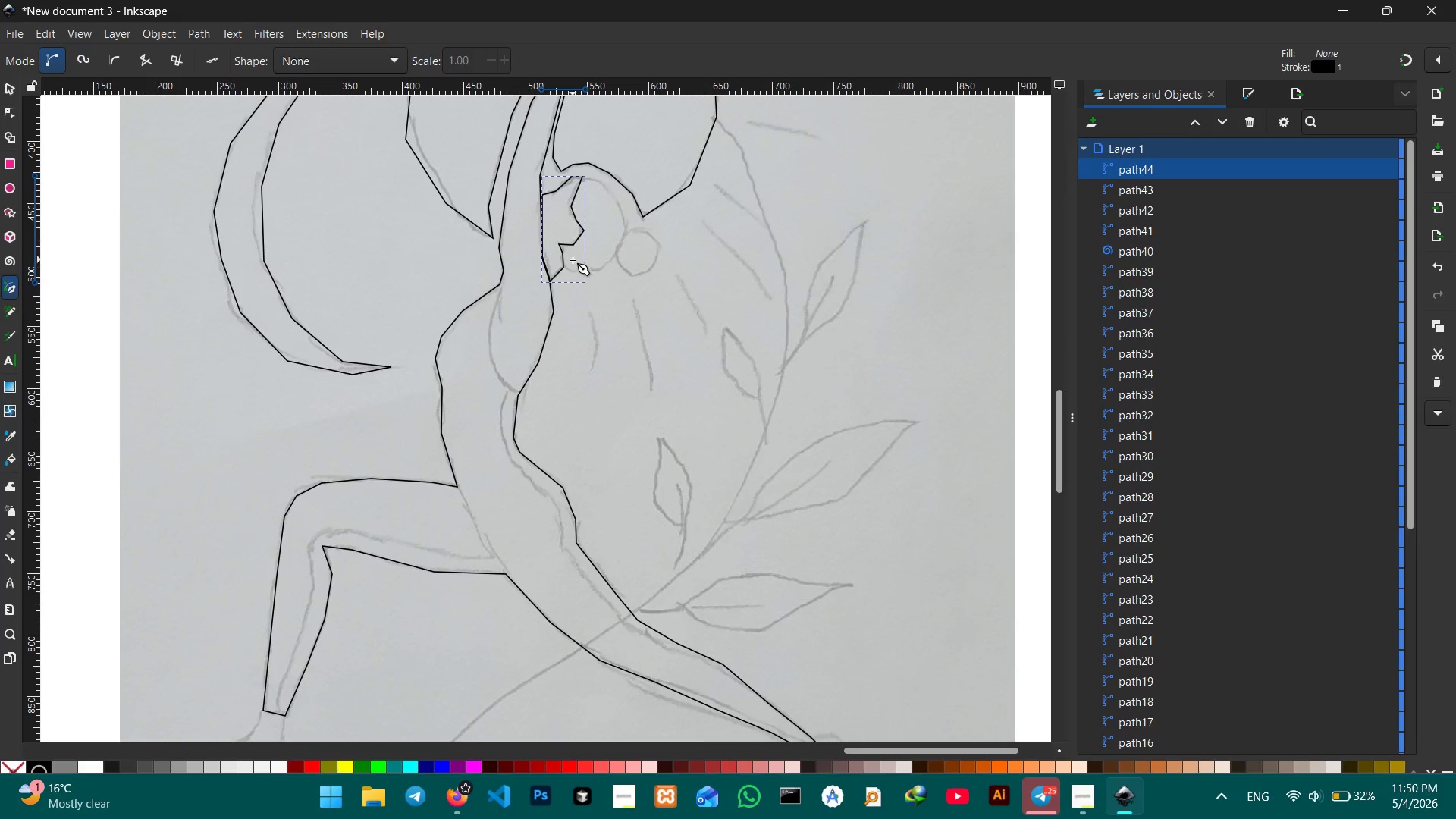 
left_click([565, 268])
 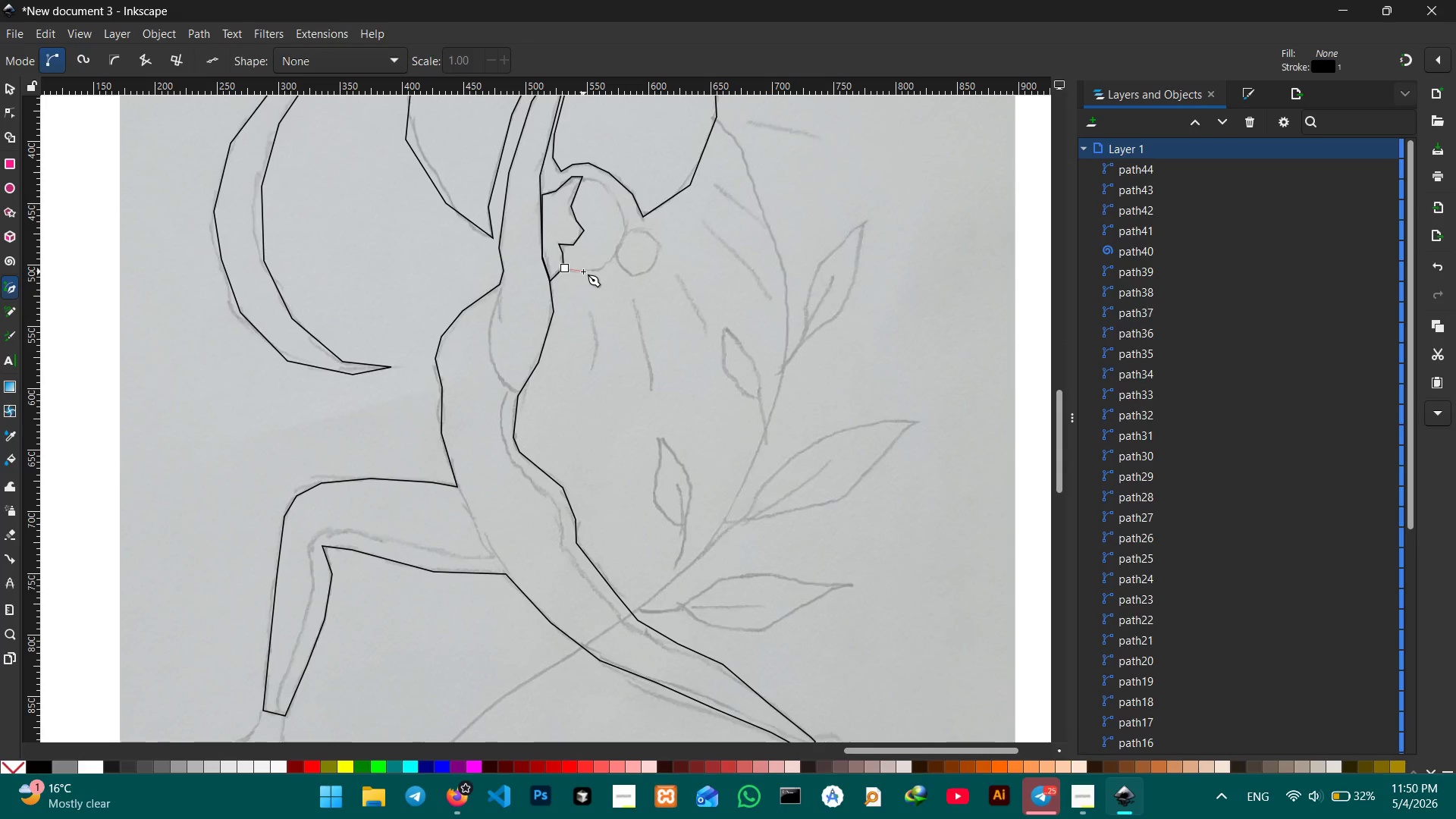 
double_click([583, 271])
 